 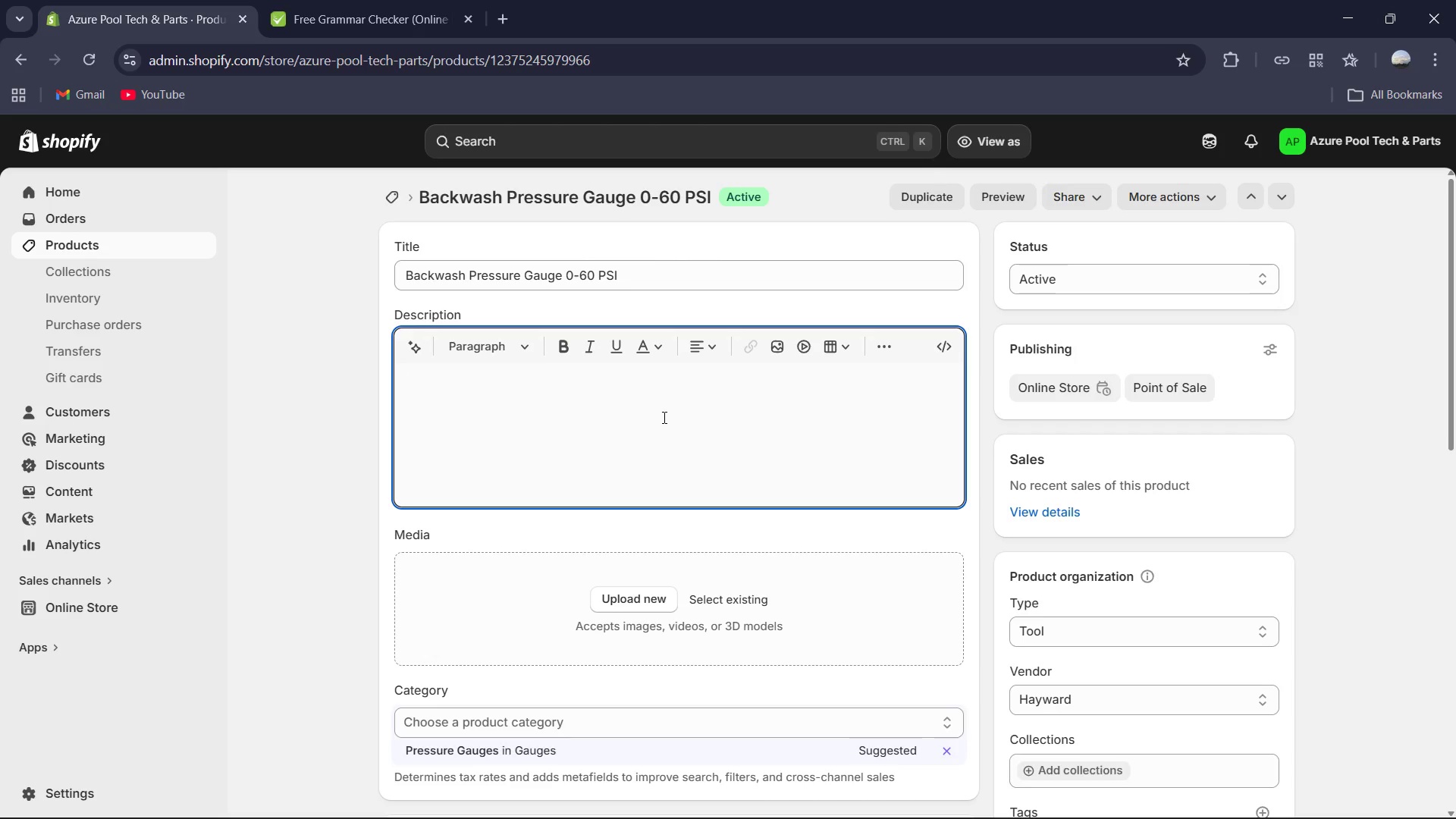 
type(Ensure precise monitoring of your filteration system with this professional-grade backwash pressure gauag)
key(Backspace)
key(Backspace)
type(ge. Featuring a 00)
key(Backspace)
type(-60 PSI range and a 2.5-inch glycerin-filled dial, this gauge is designed to dampen needle b)
key(Backspace)
type(vibration and absorb pressure spikes. The high-visibility face allows for easy monitoring of your baseline pressure, making it simple to identit)
key(Backspace)
type(fy when your filter requires a backwash )
key(Backspace)
type(. )
 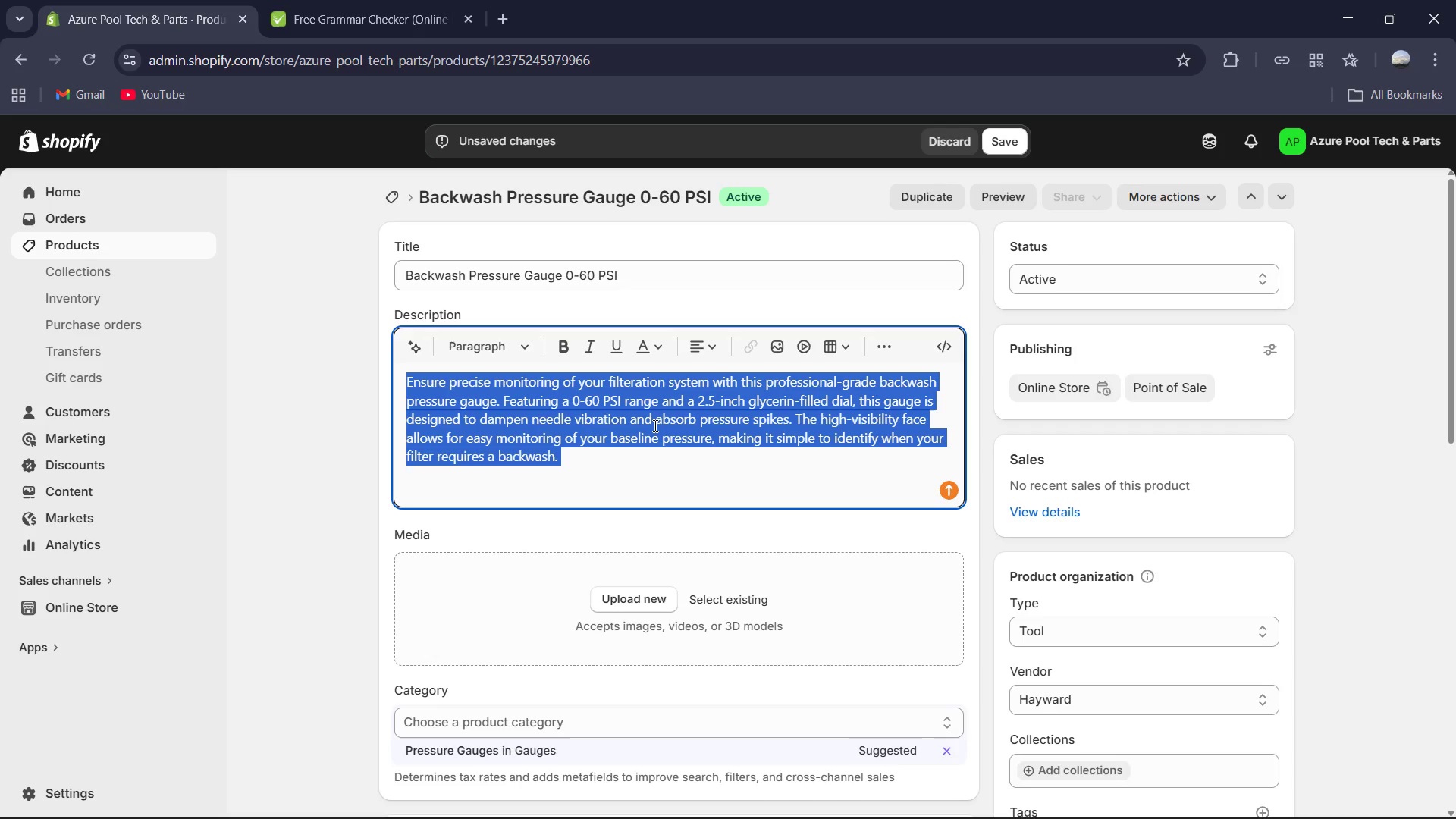 
key(Control+A)
 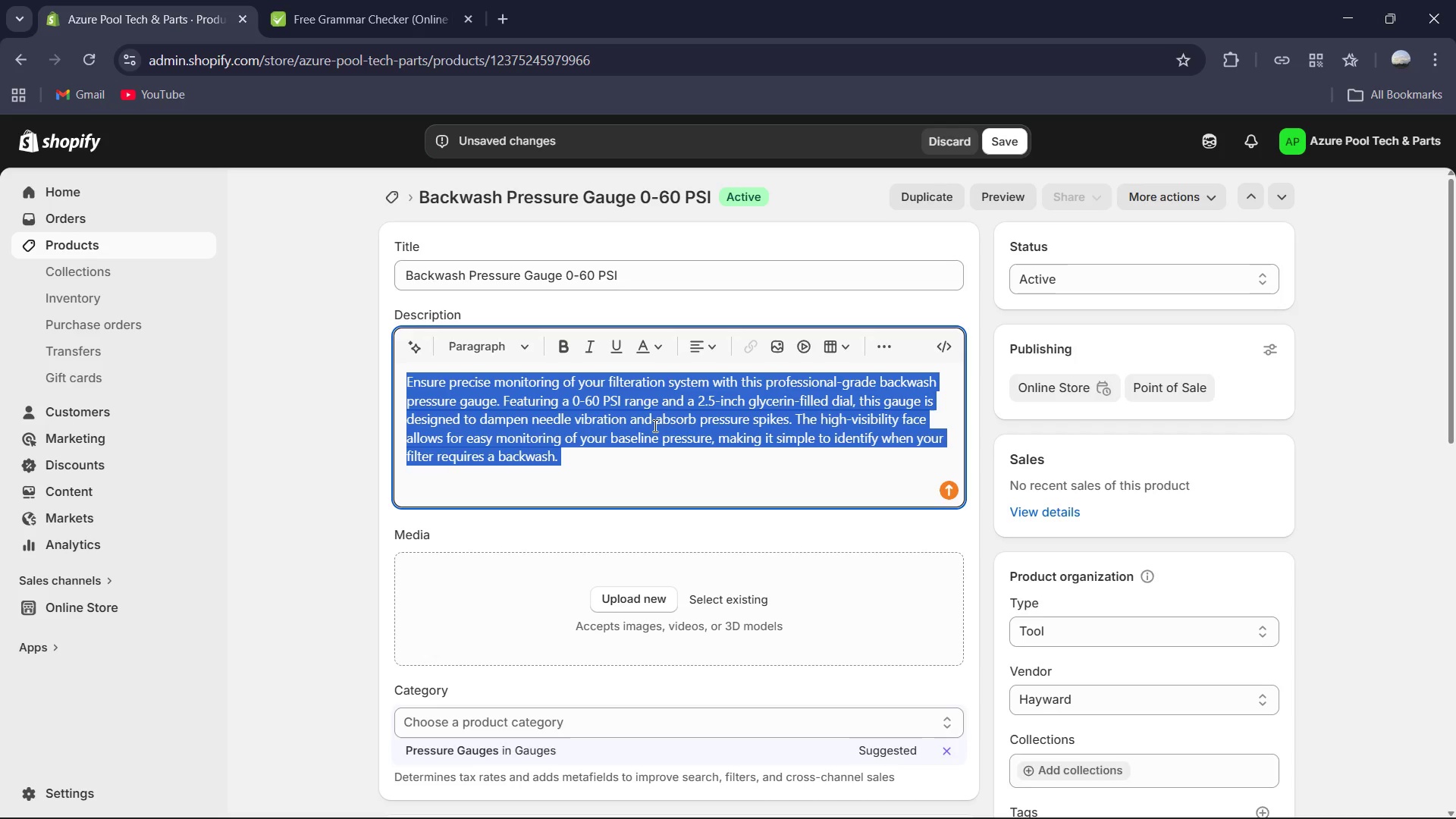 
key(Control+C)
 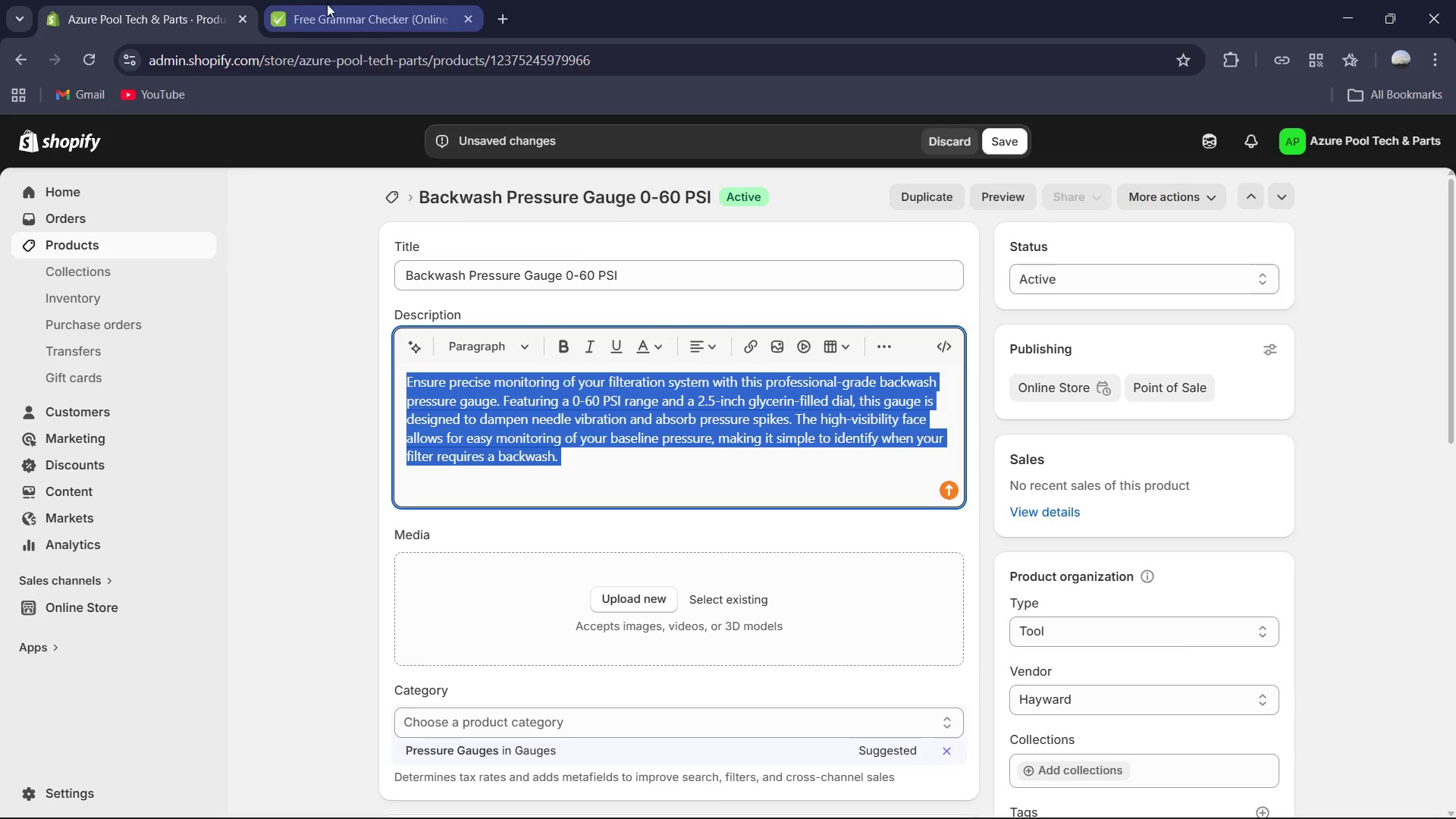 
left_click_drag(start_coordinate=[397, 10], to_coordinate=[394, 14])
 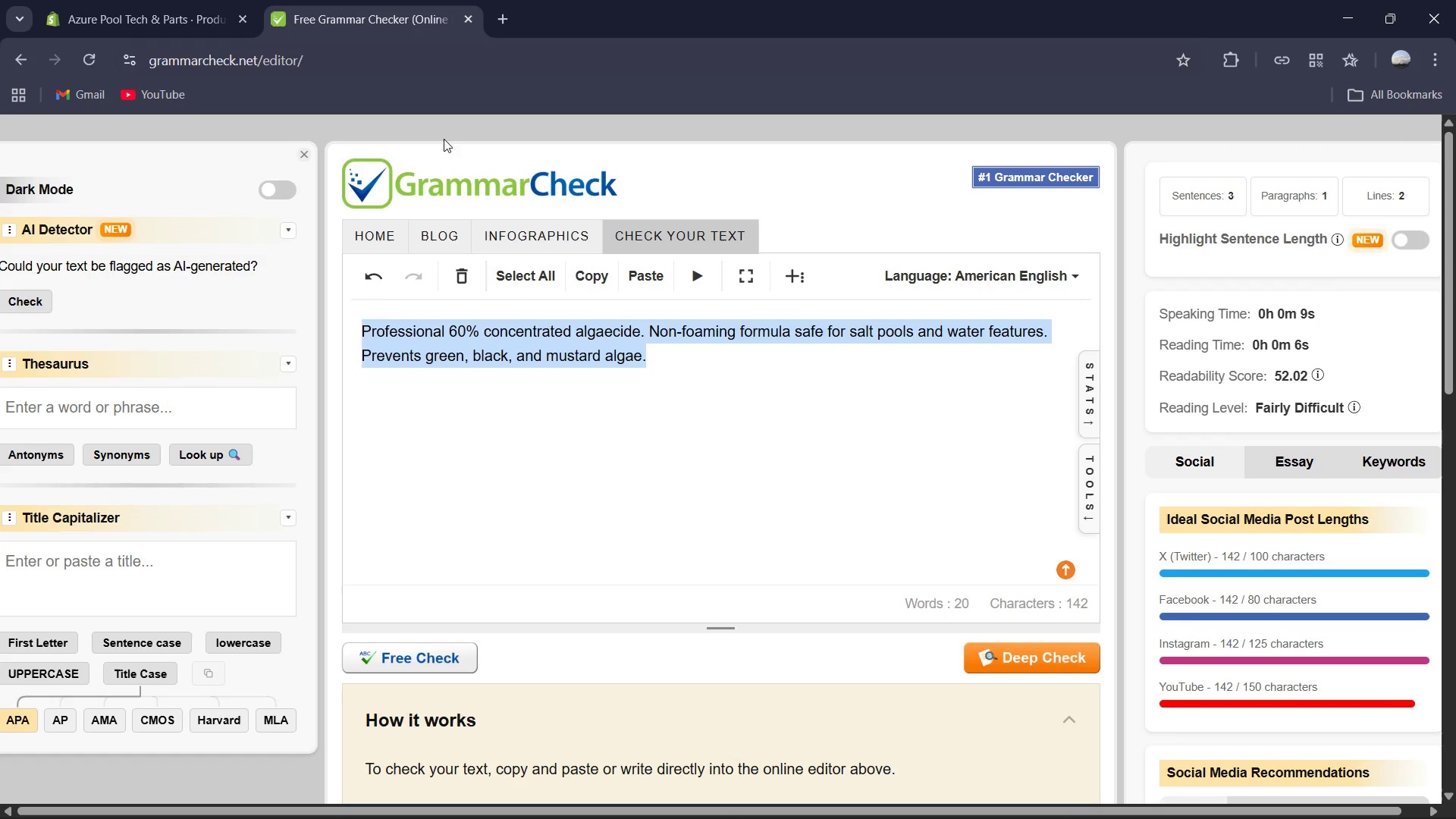 
key(Control+V)
 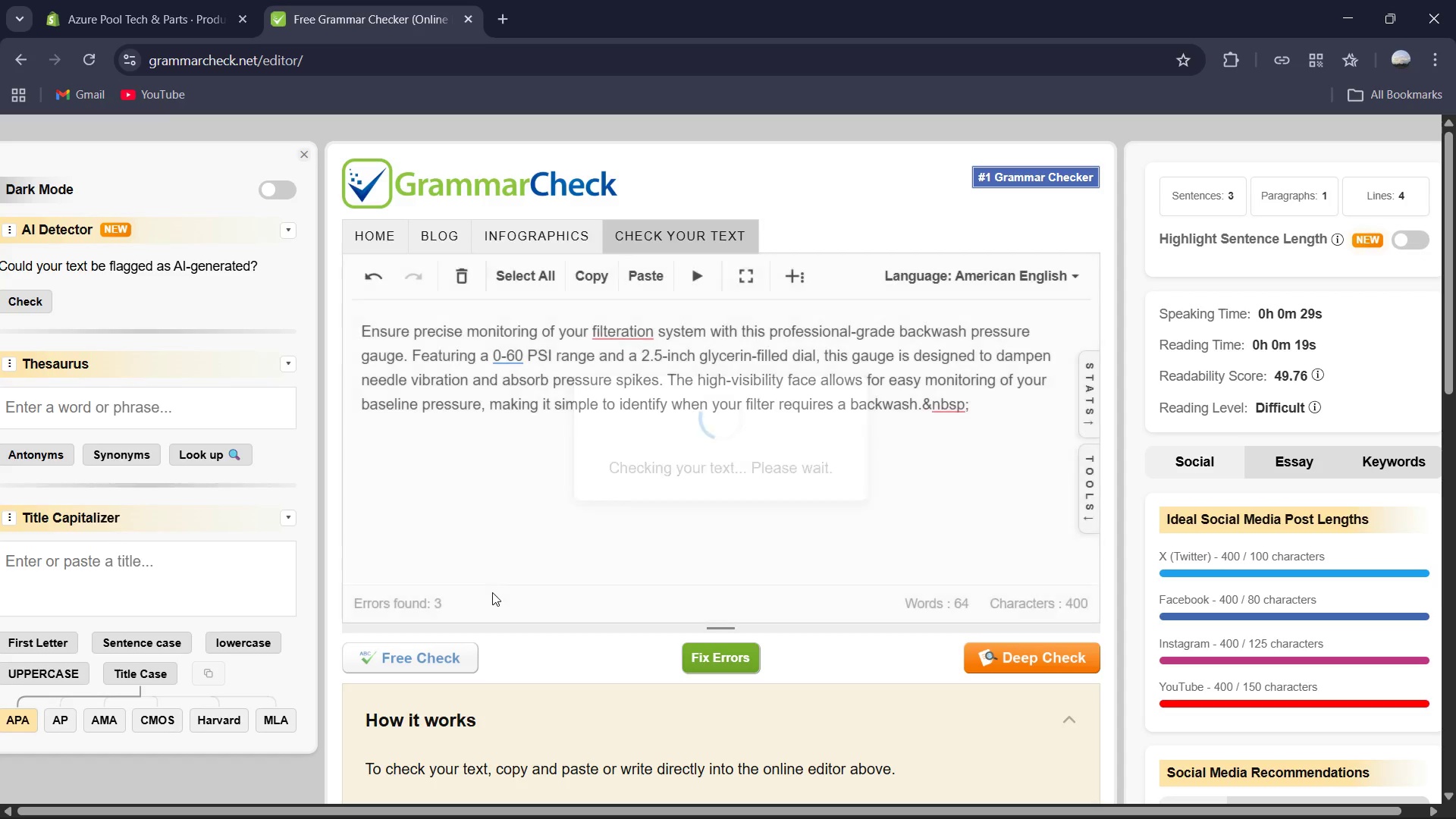 
wait(5.56)
 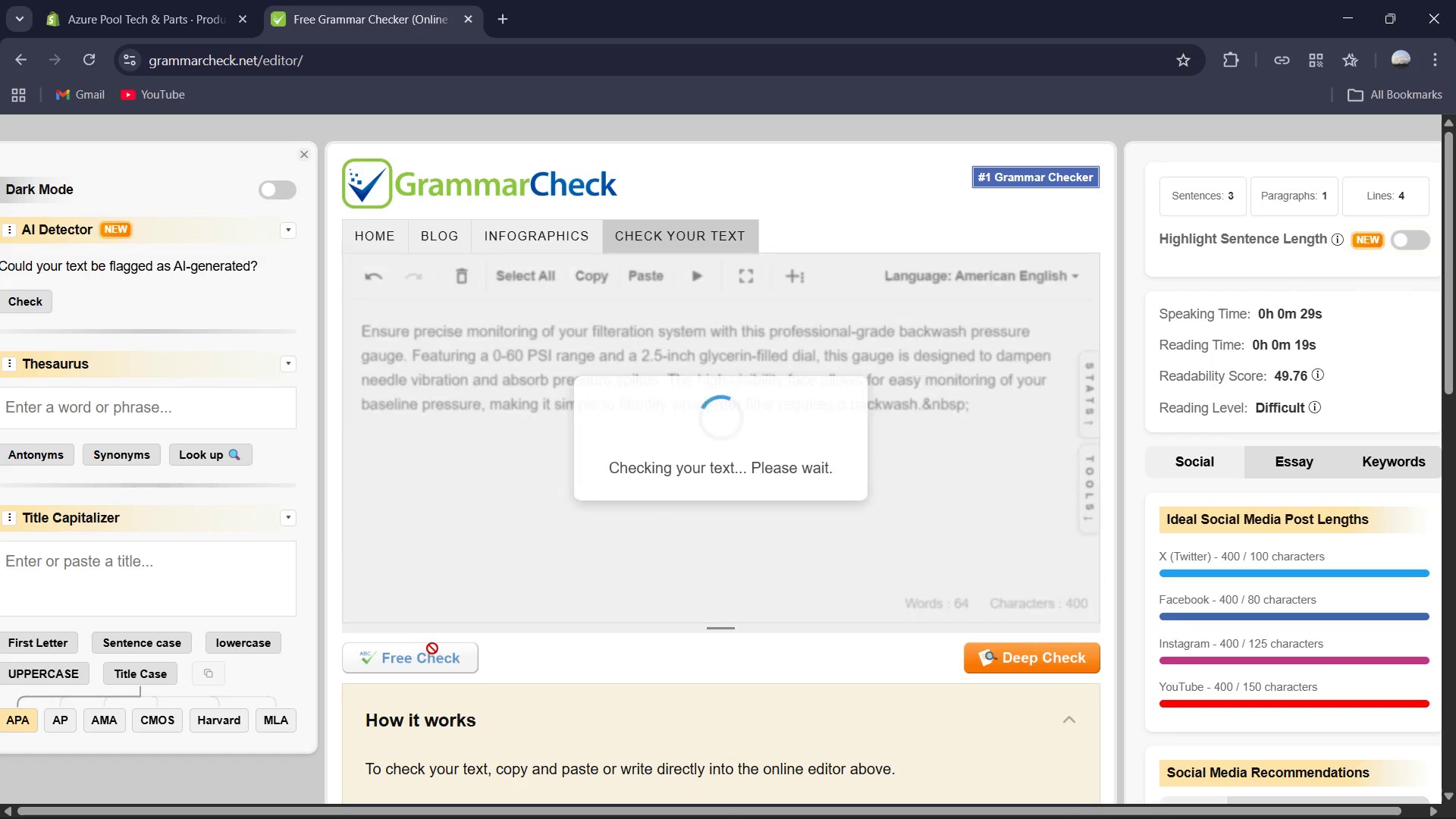 
left_click([717, 664])
 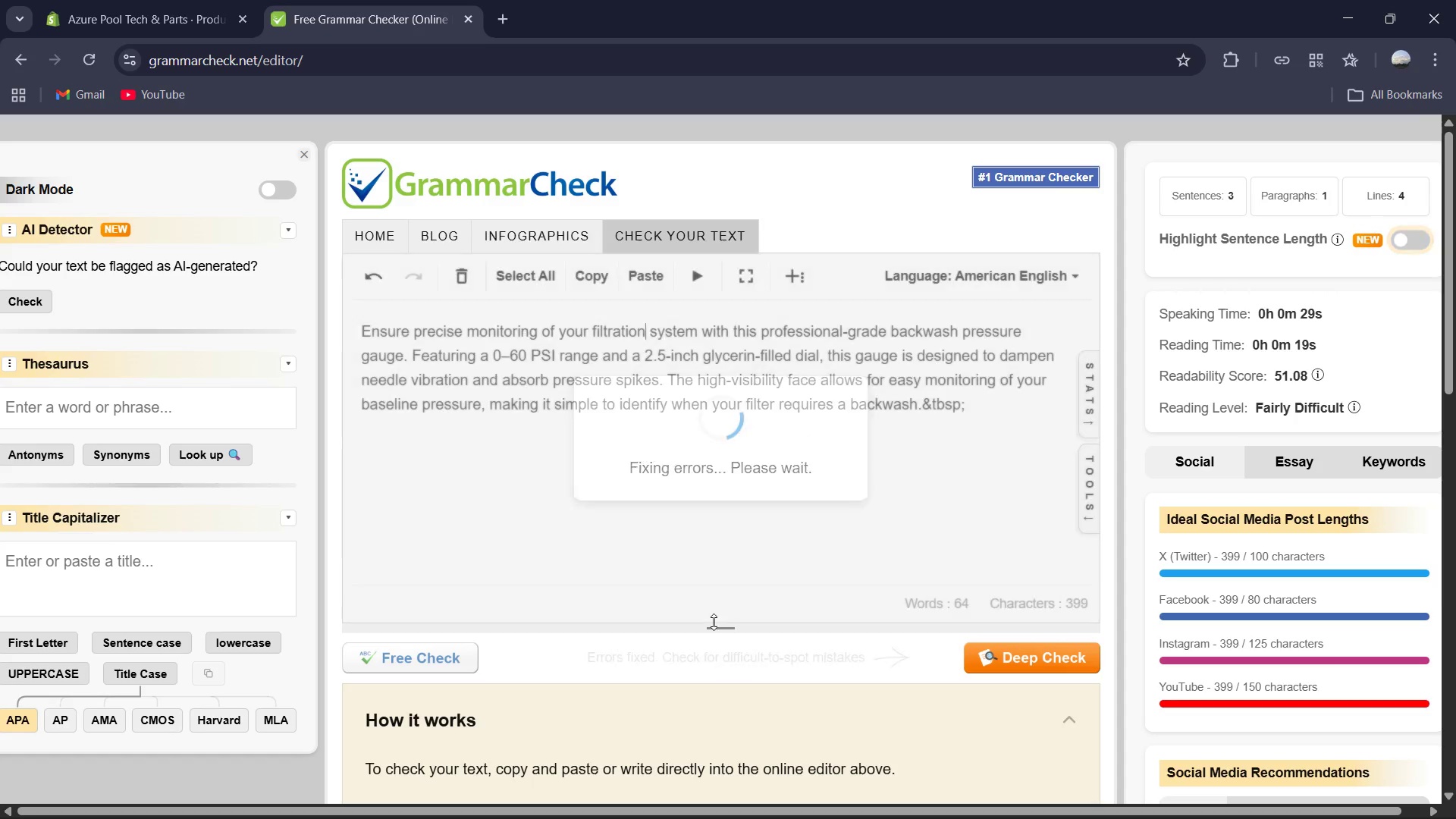 
left_click([659, 532])
 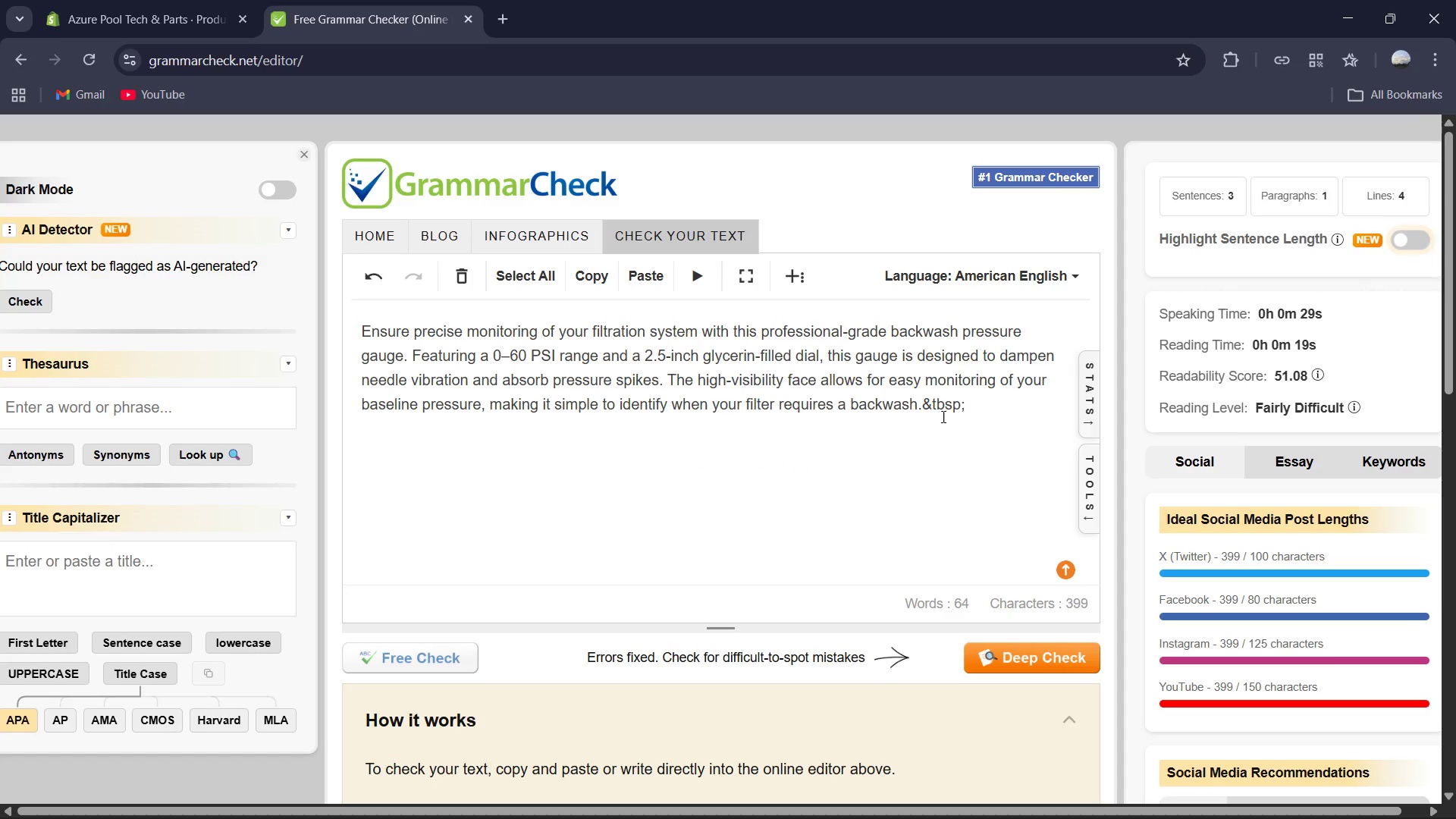 
left_click_drag(start_coordinate=[921, 402], to_coordinate=[971, 401])
 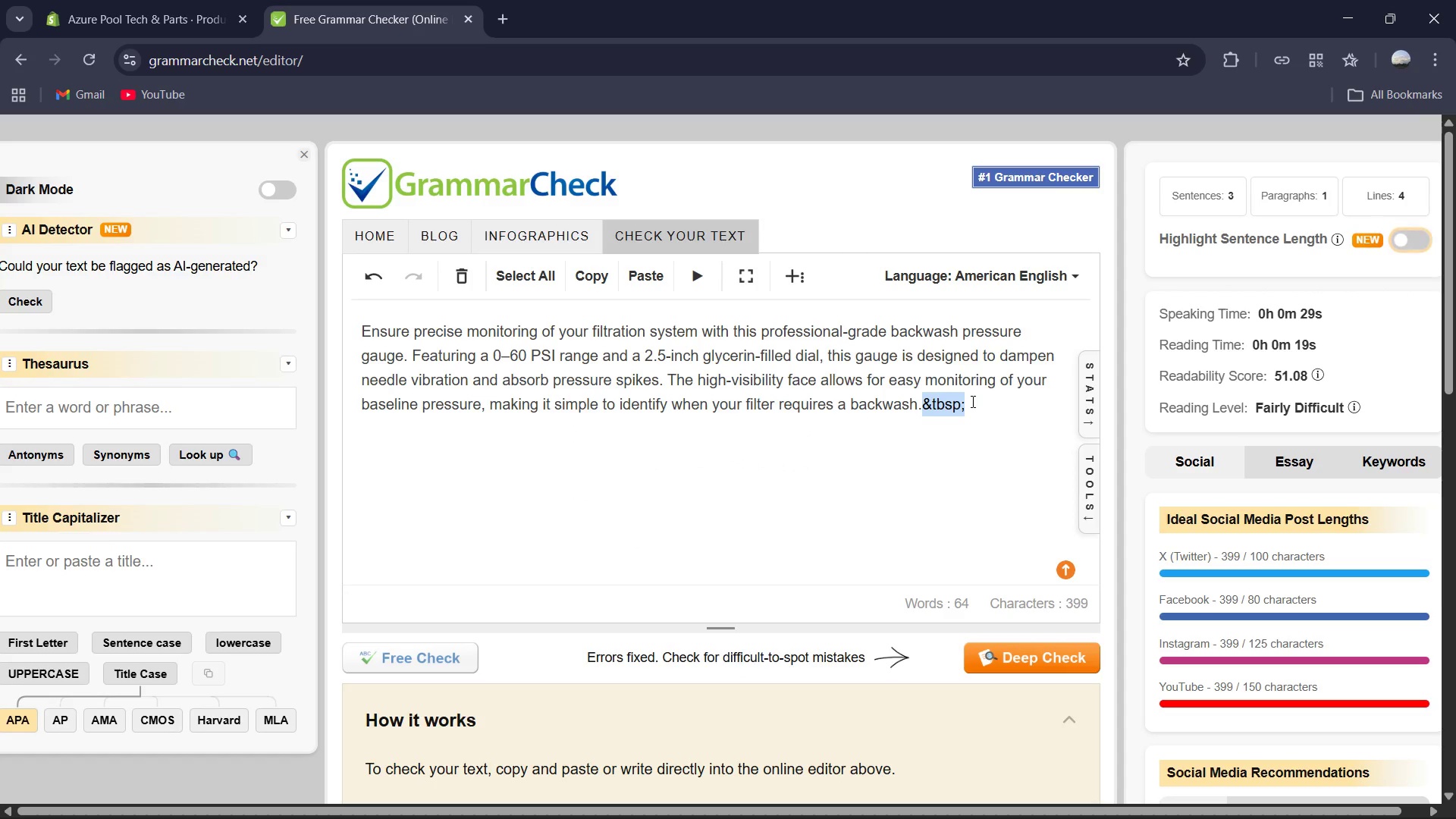 
key(Backspace)
 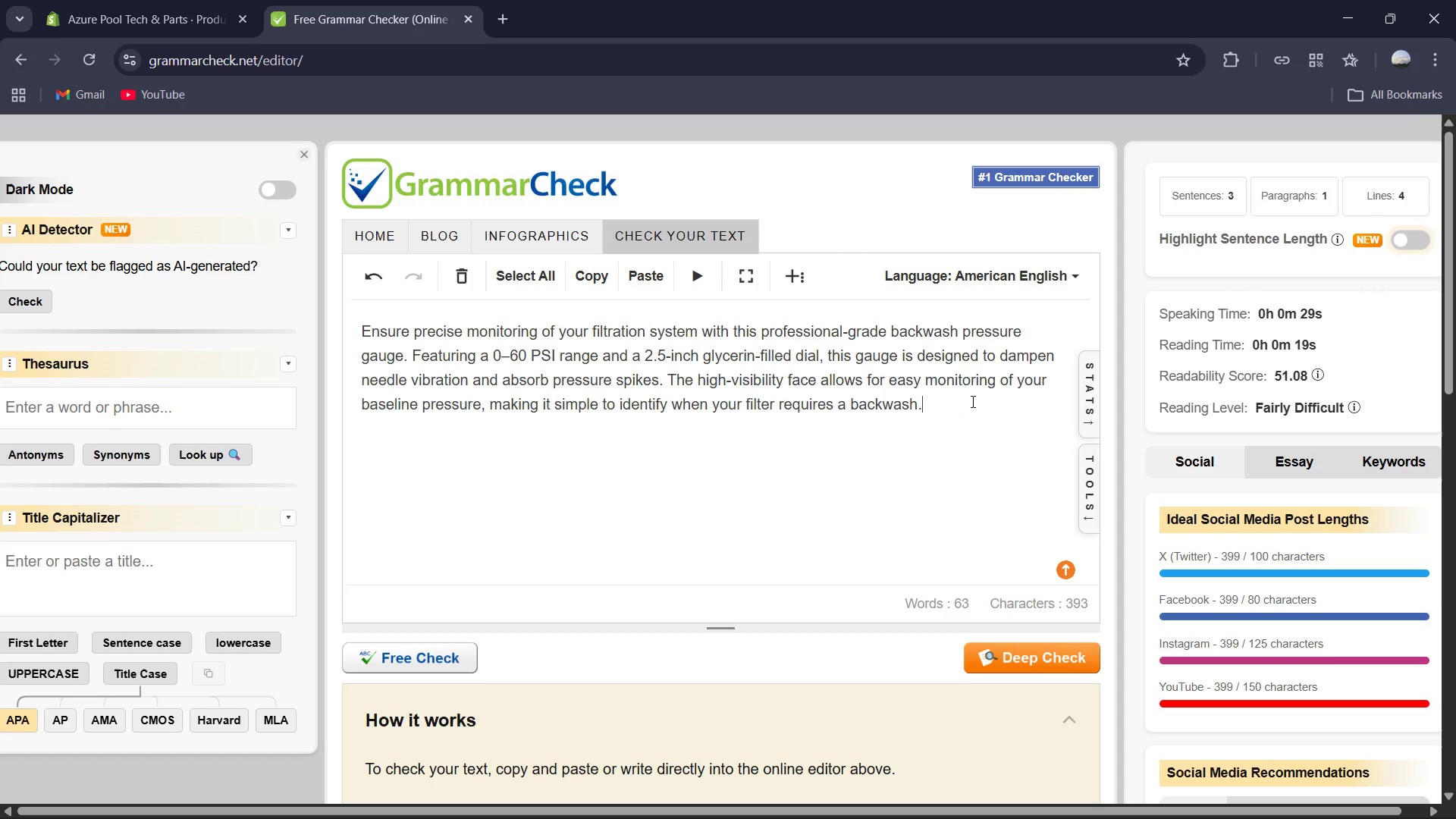 
key(Control+A)
 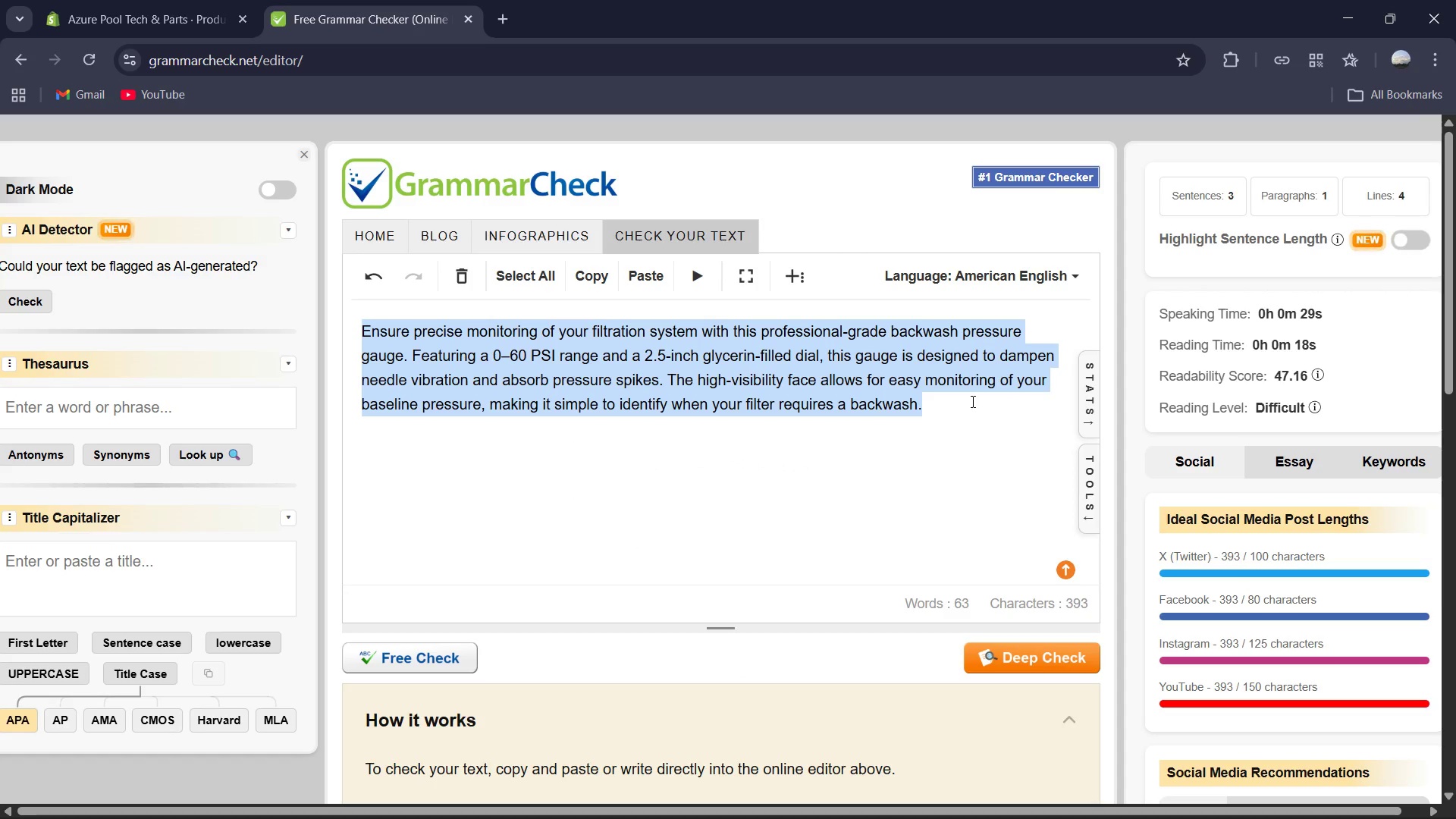 
key(Control+C)
 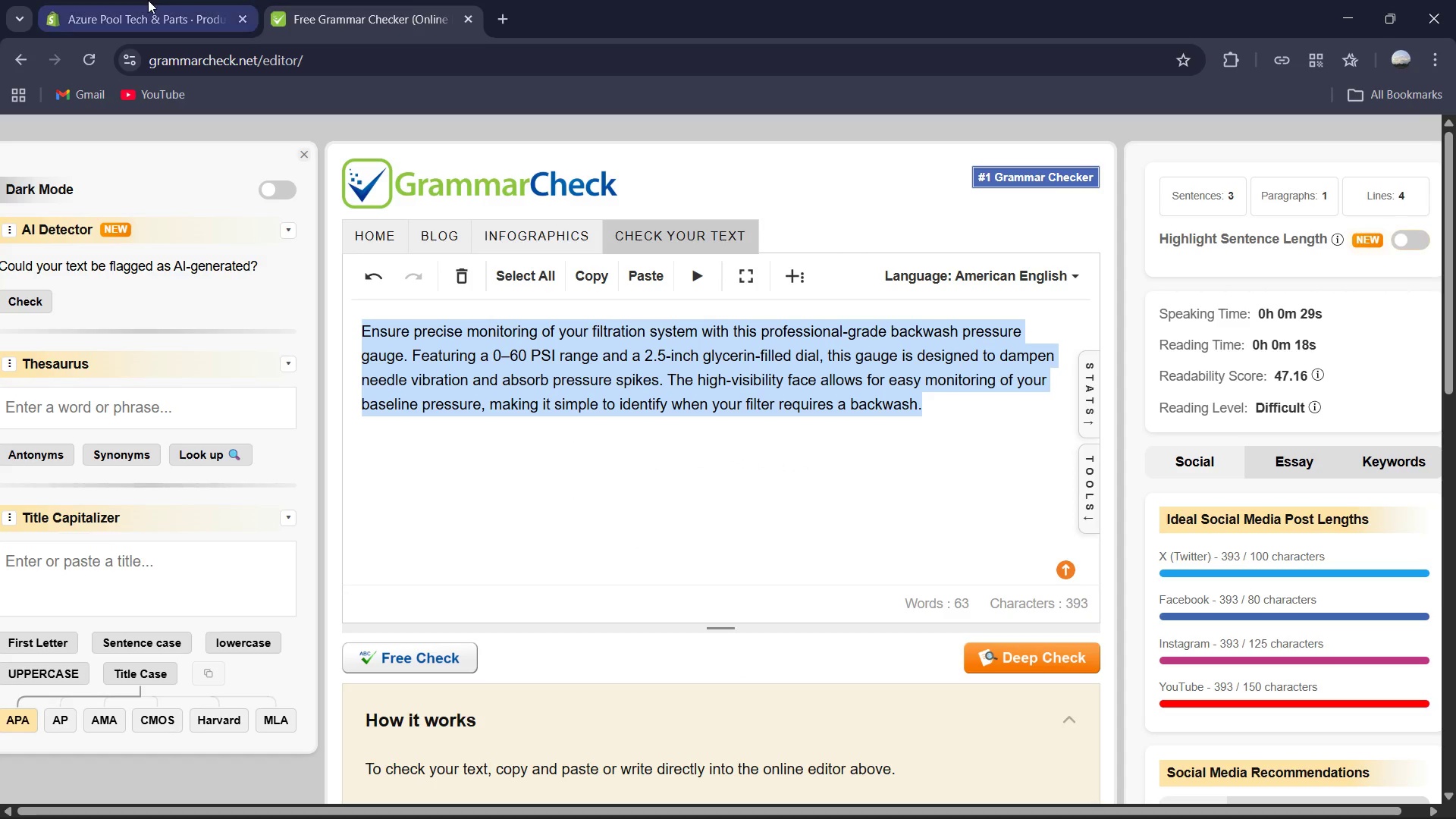 
left_click([148, 0])
 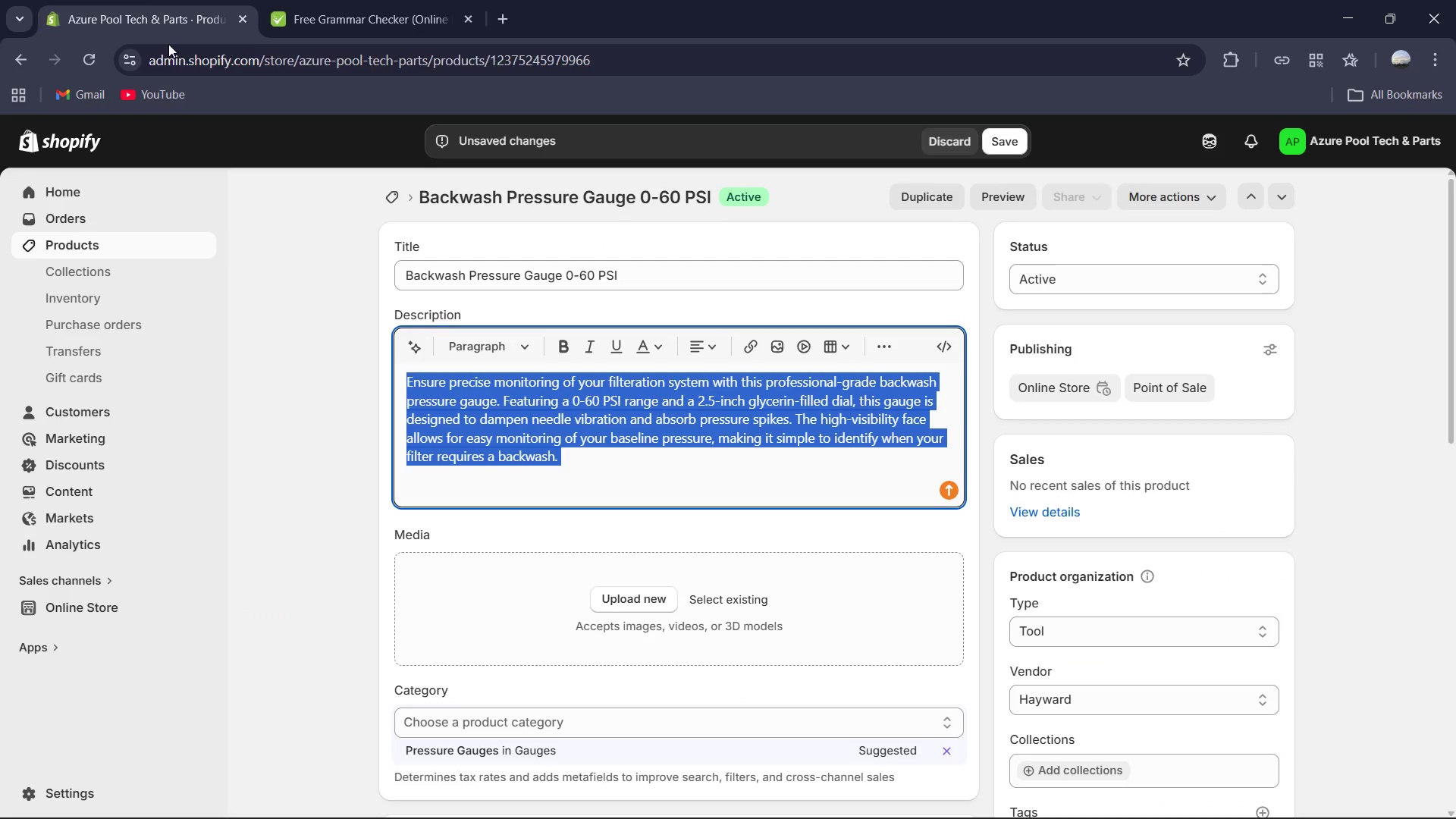 
key(Control+V)
 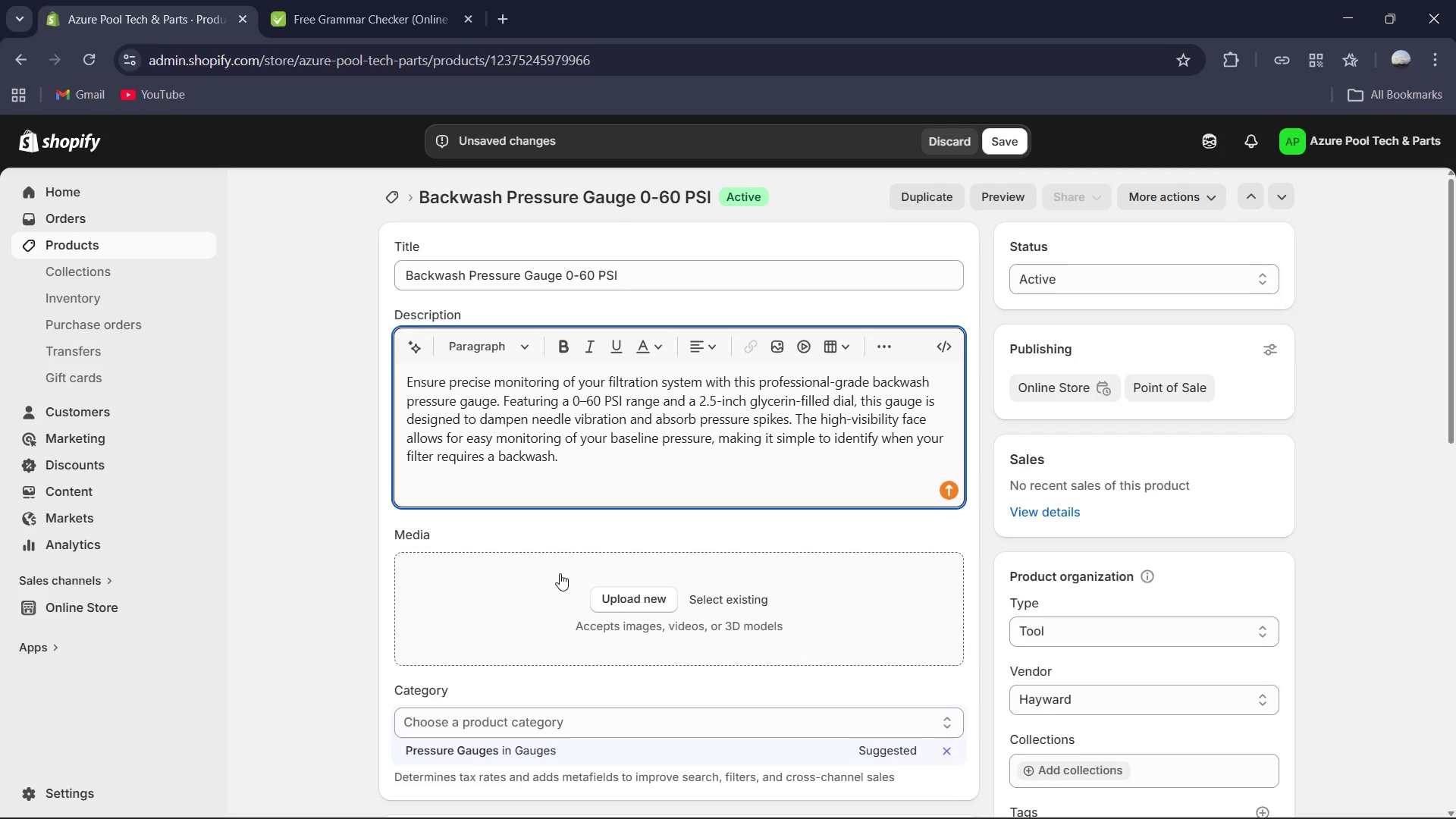 
scroll: coordinate [726, 632], scroll_direction: down, amount: 9.0
 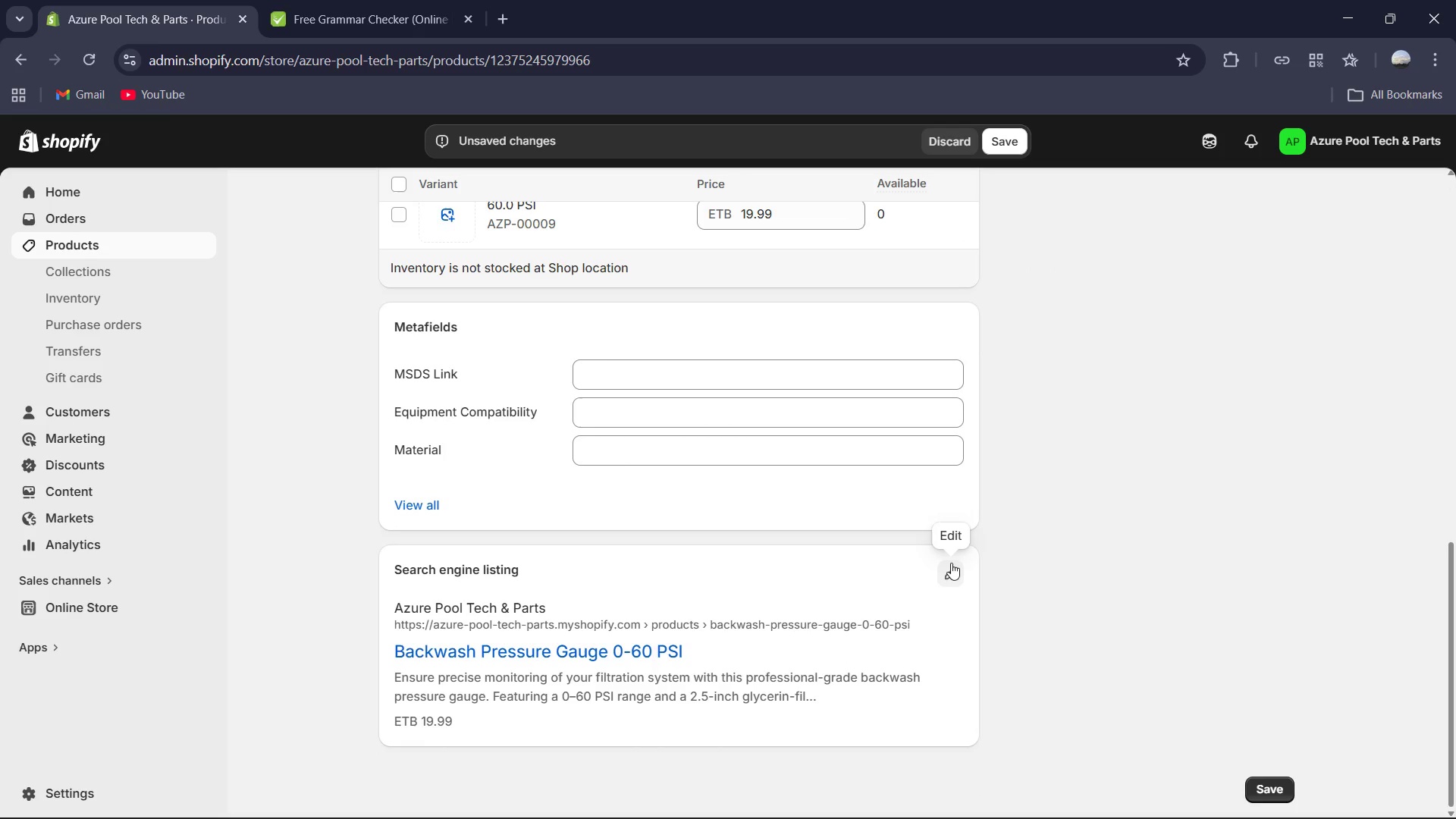 
left_click([950, 563])
 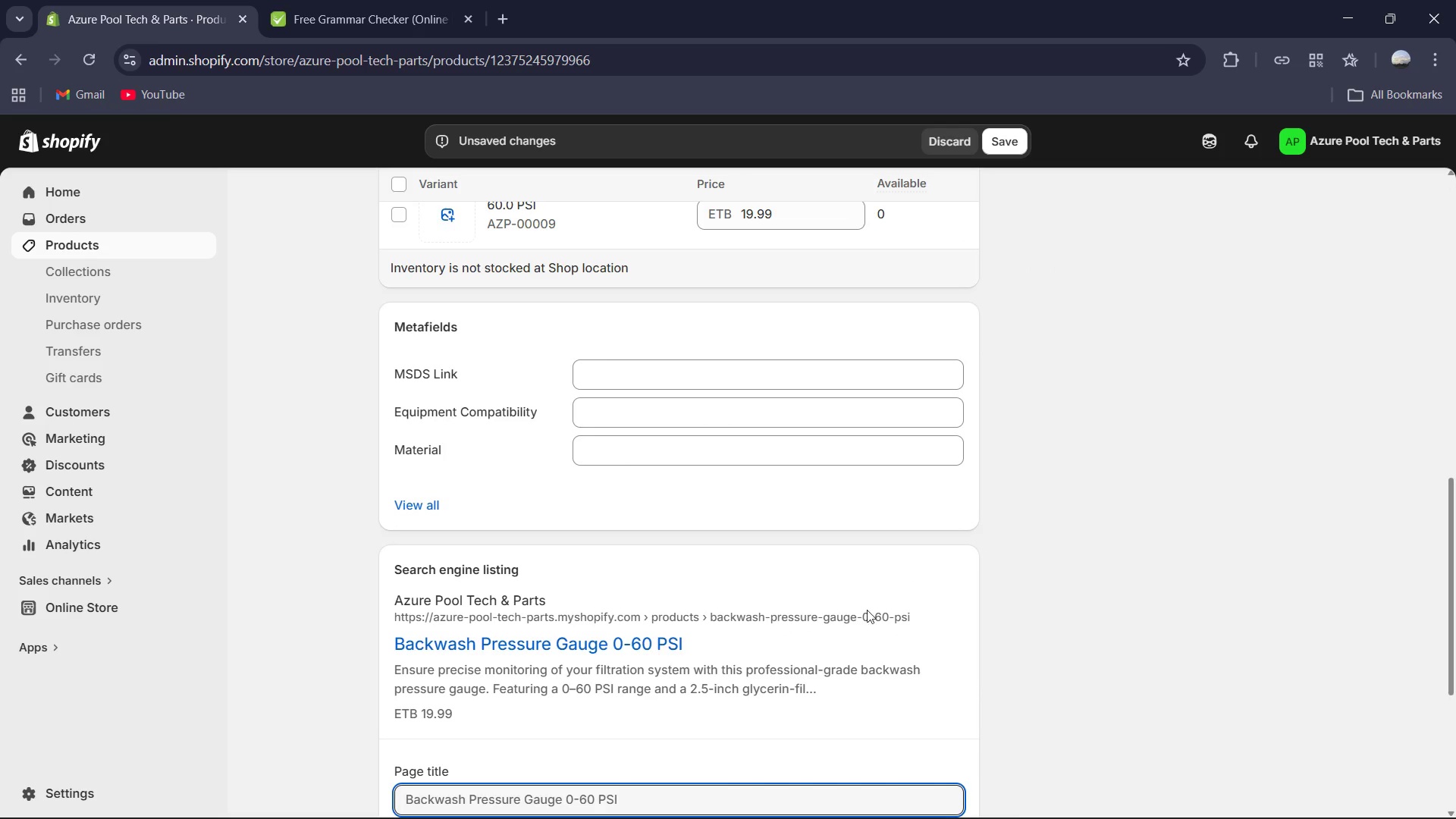 
scroll: coordinate [849, 622], scroll_direction: down, amount: 2.0
 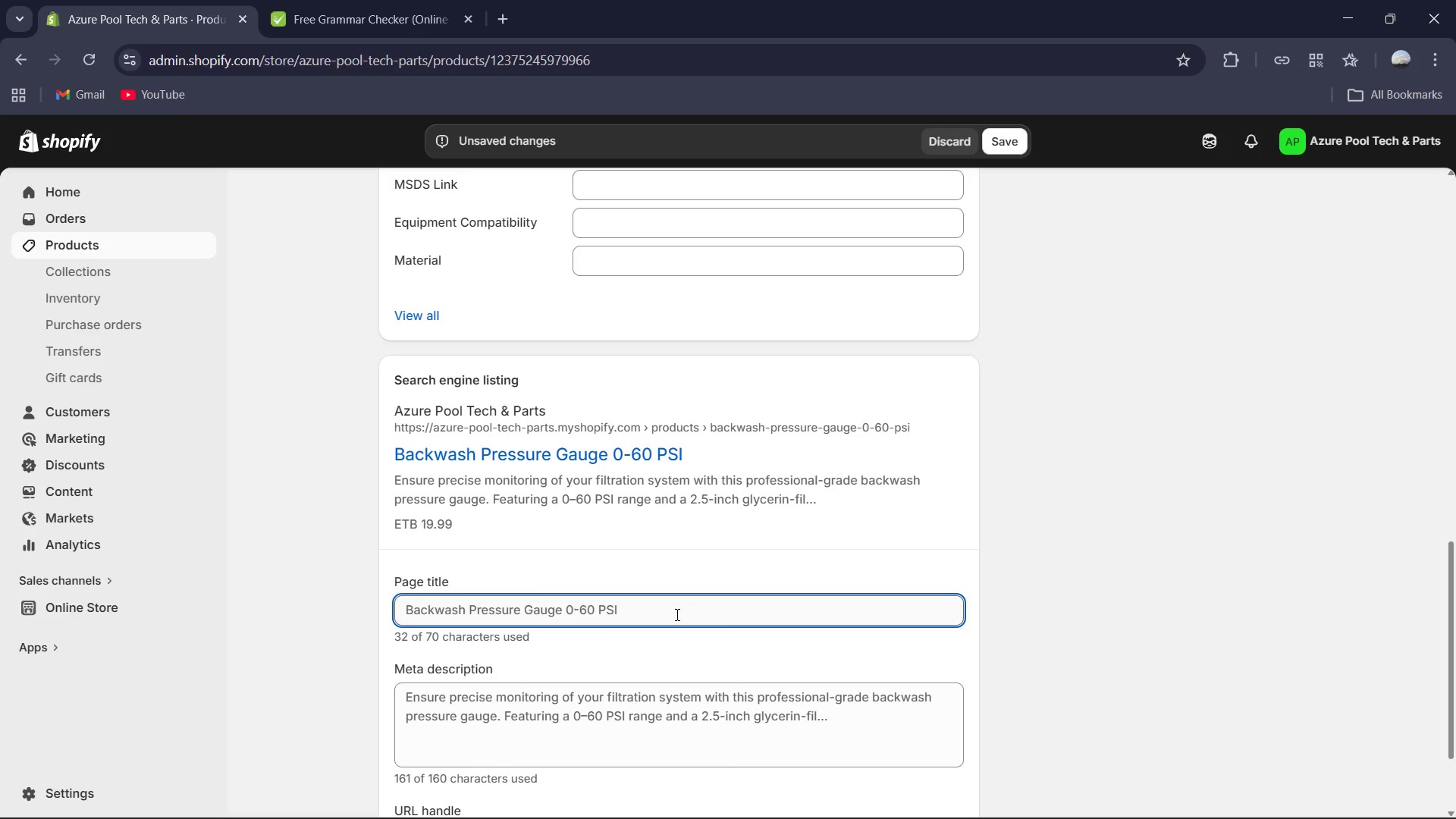 
left_click([676, 614])
 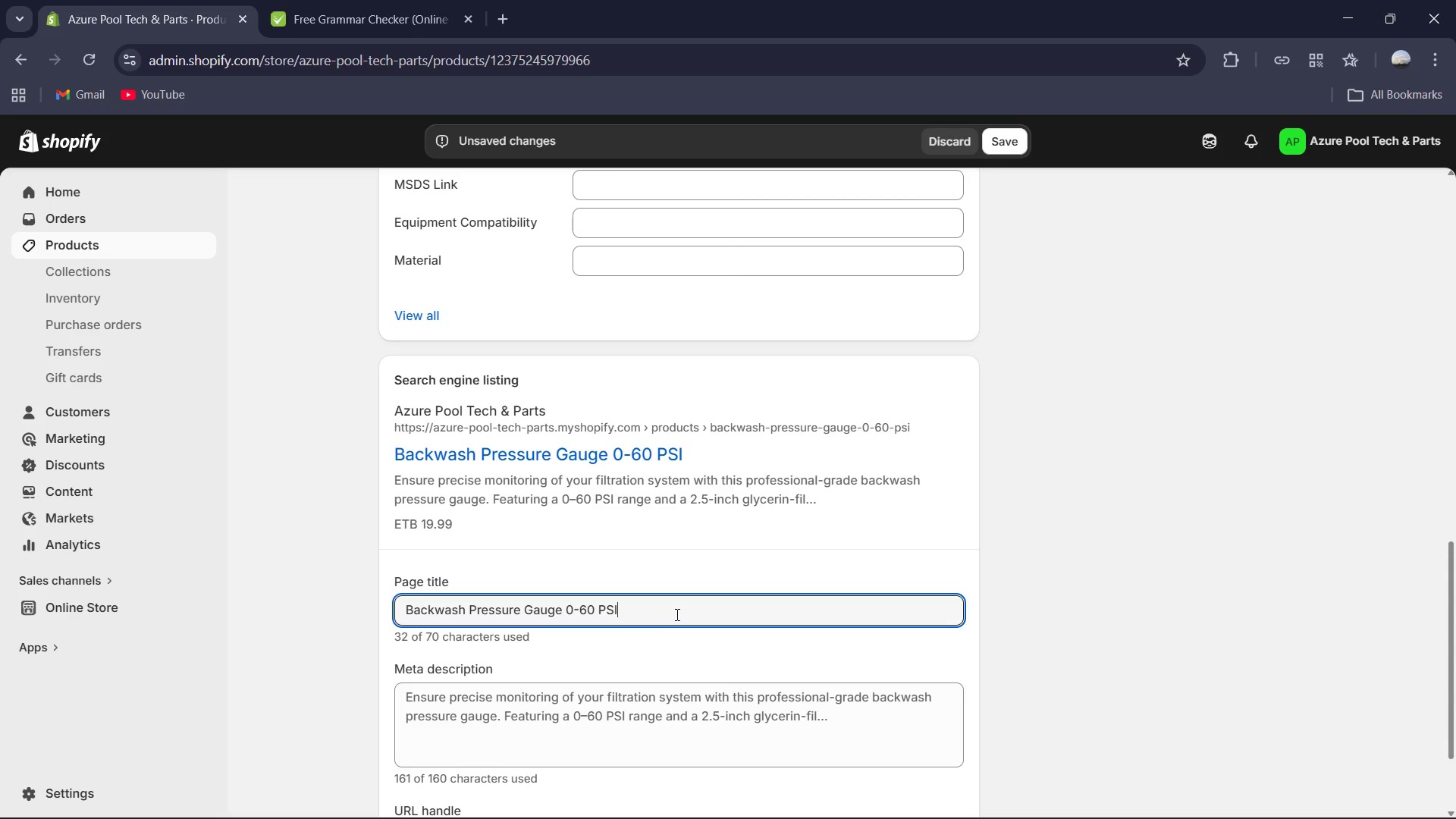 
key(Control+ControlLeft)
 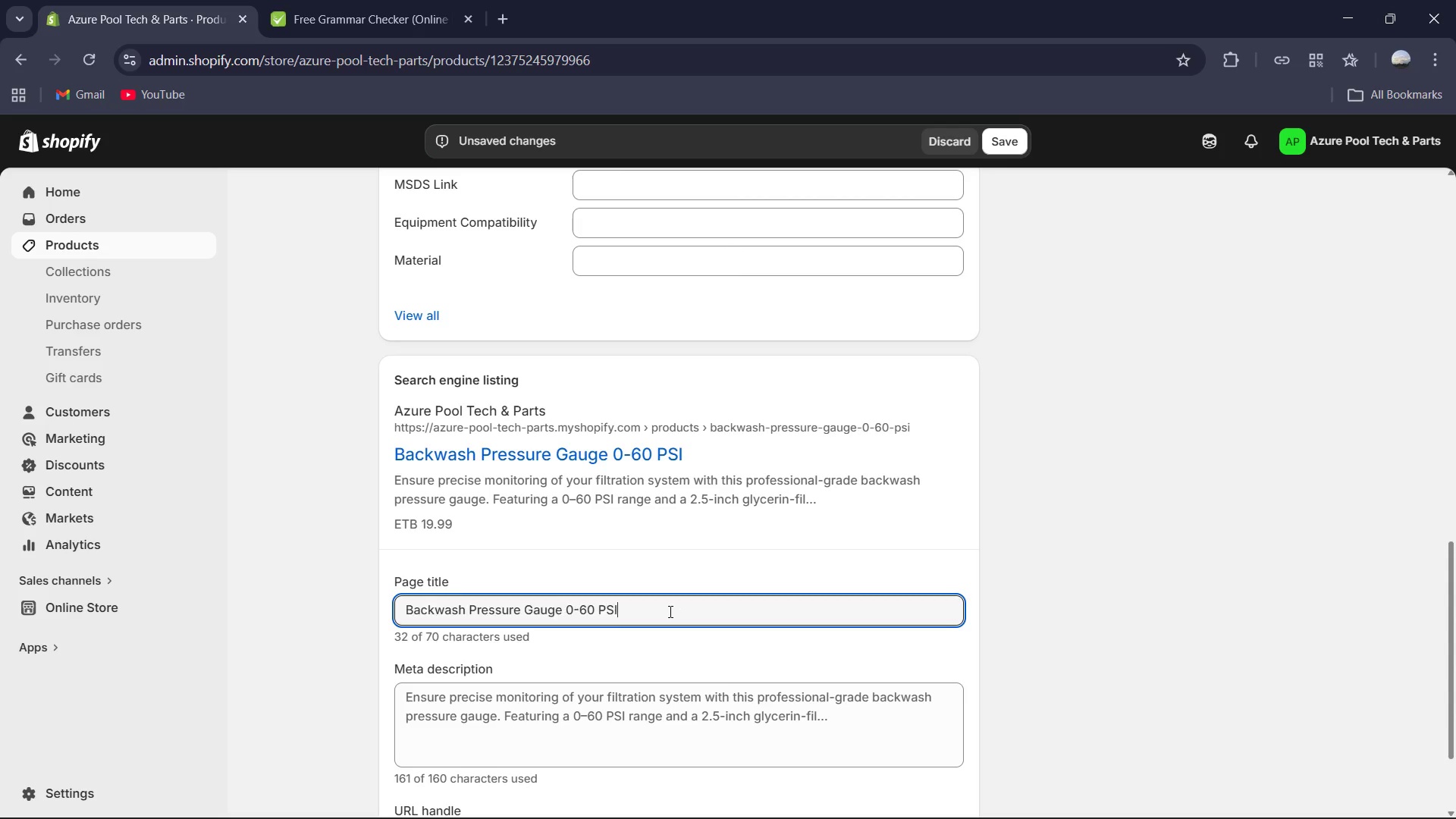 
key(Control+A)
 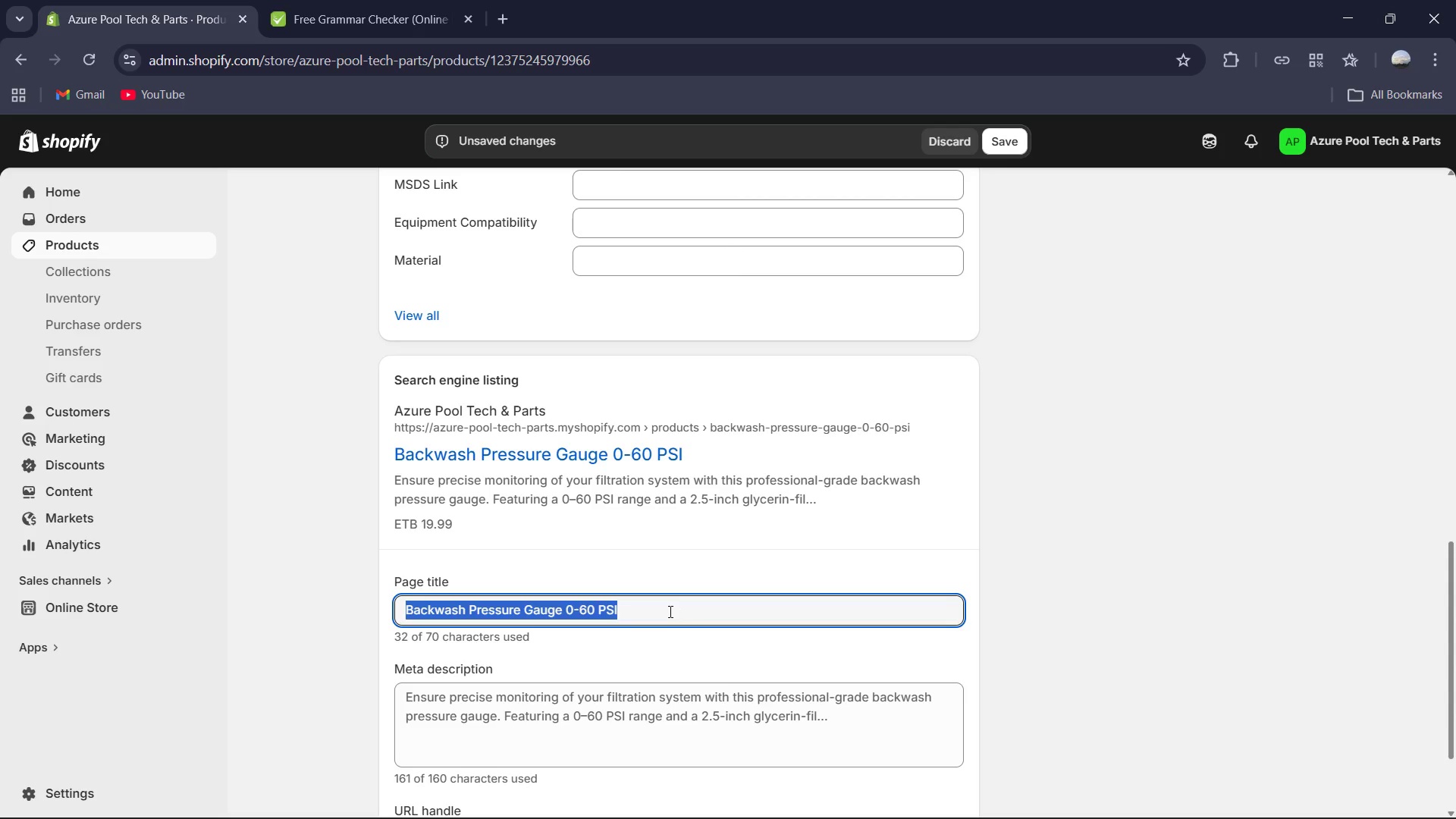 
type(Pool Filter Backwash Pressure Gauge | 0-60 PSI | Glycrin Filled )
 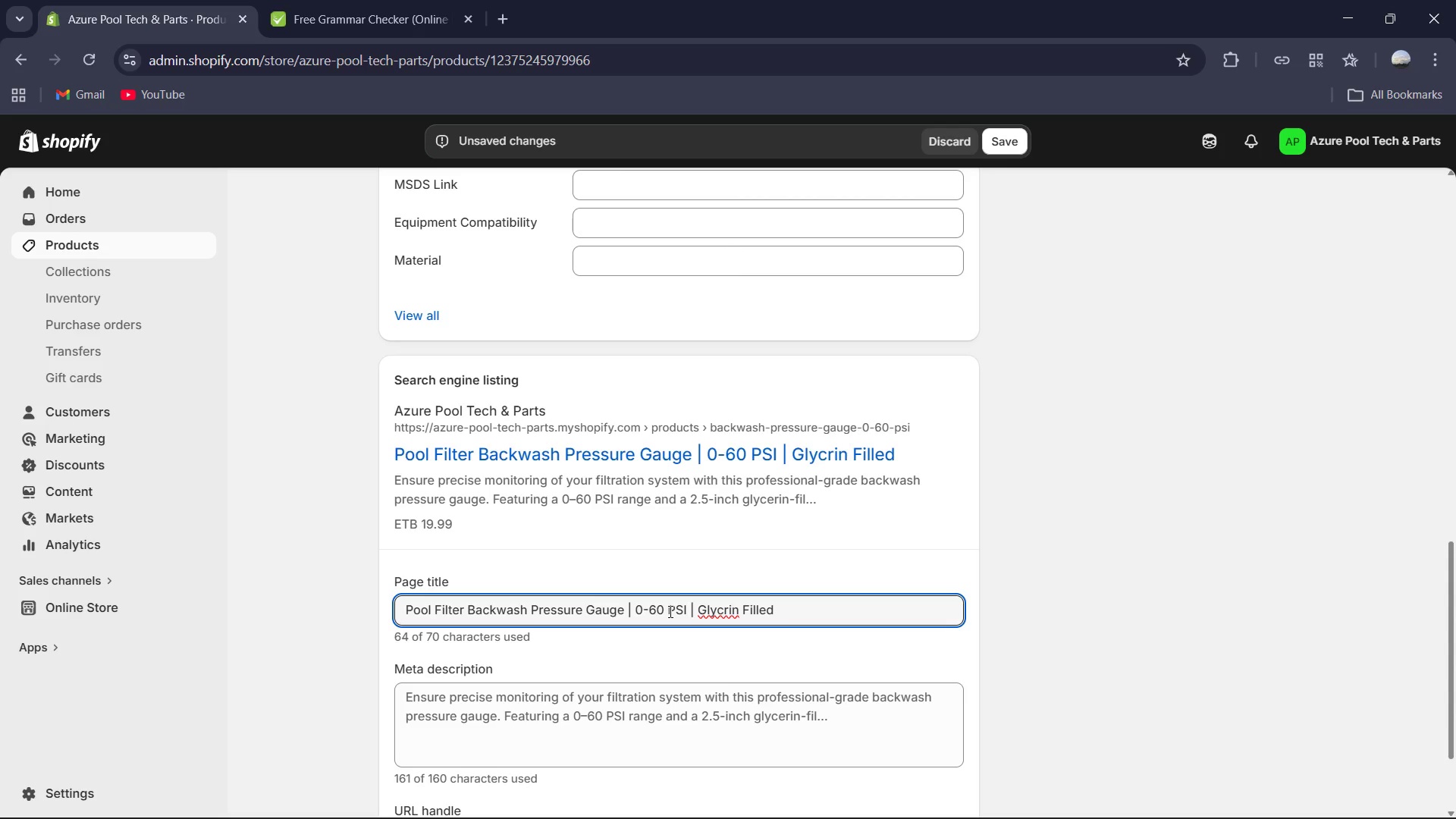 
left_click([724, 607])
 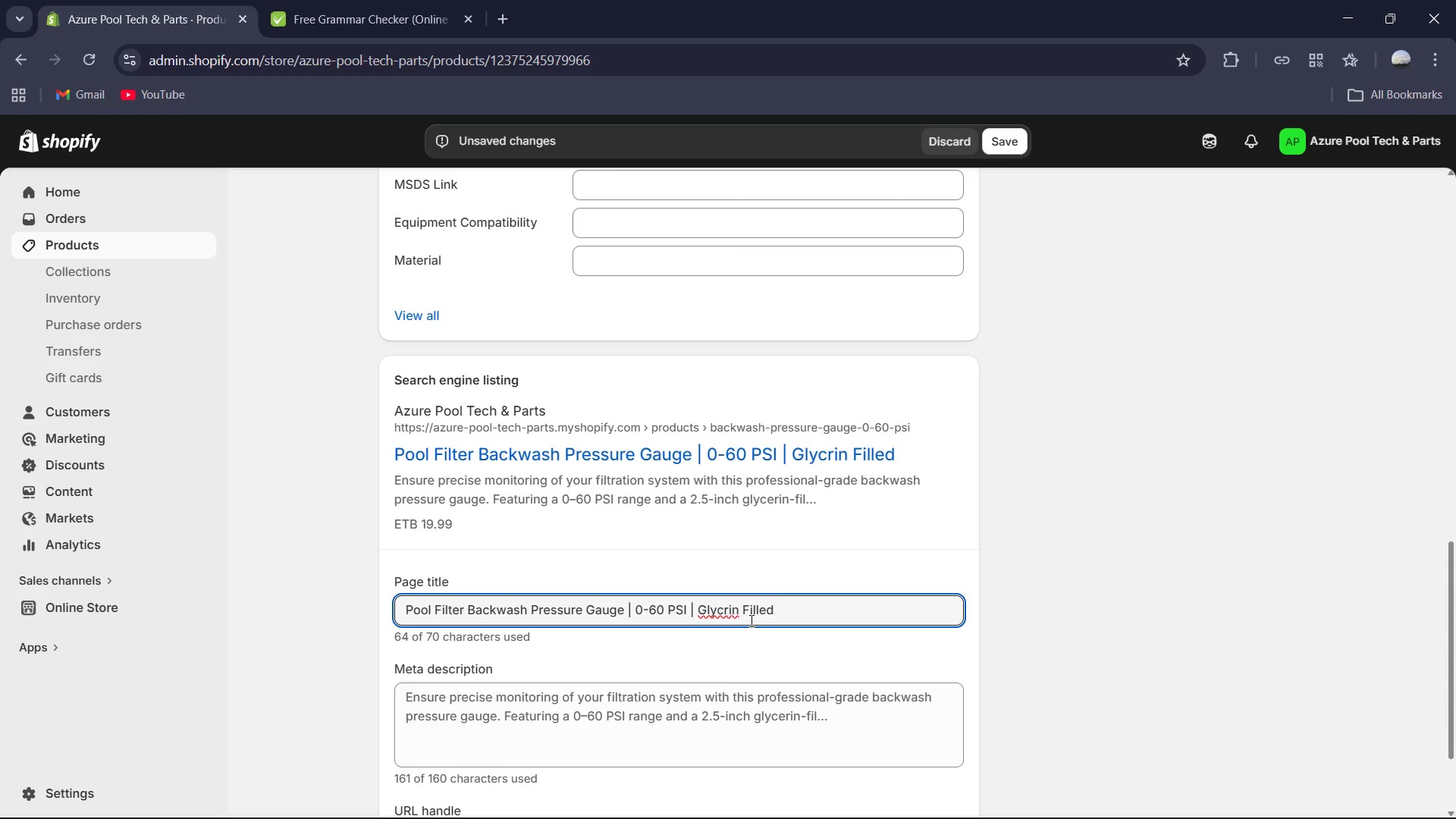 
key(E)
 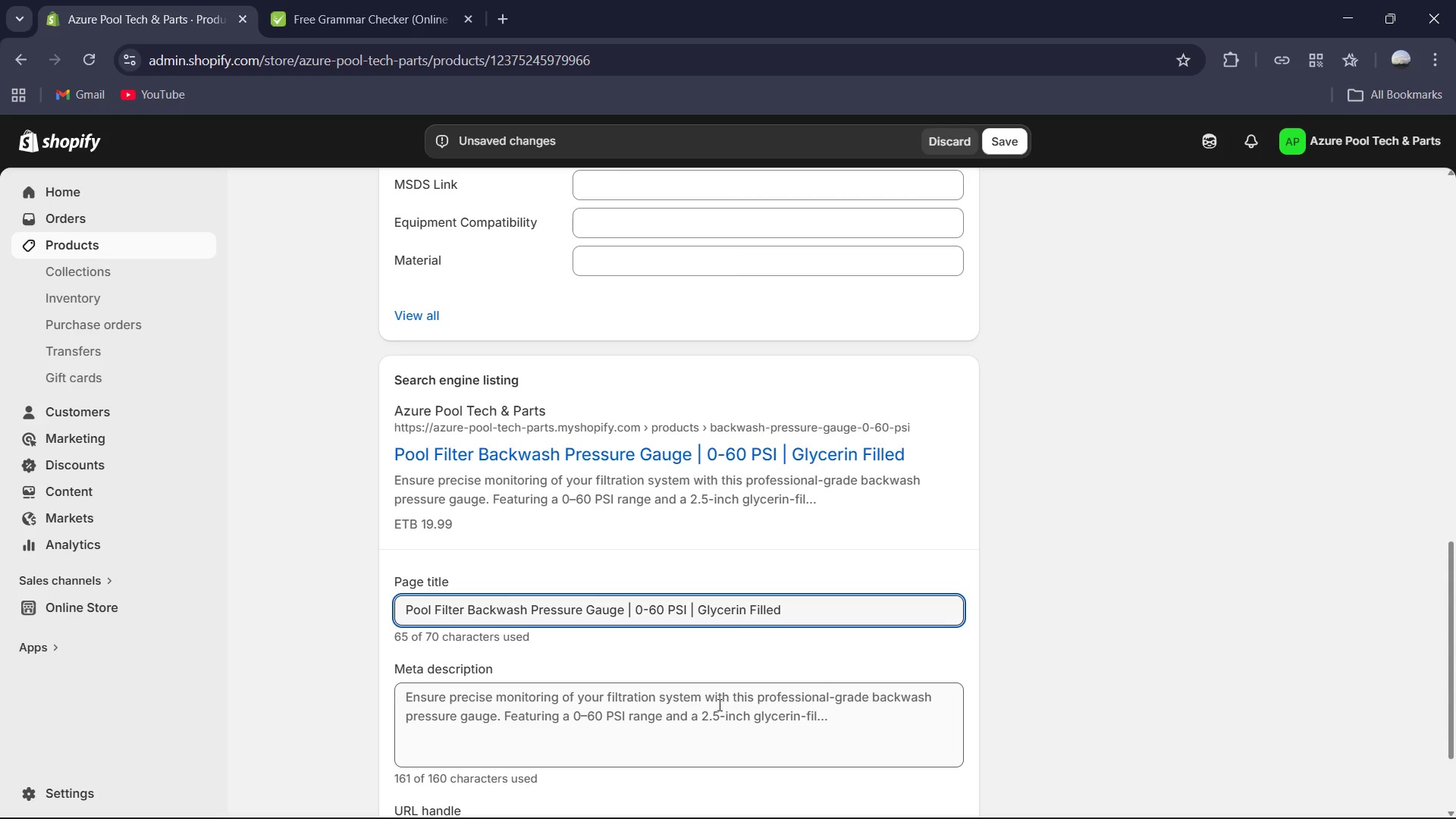 
left_click([717, 698])
 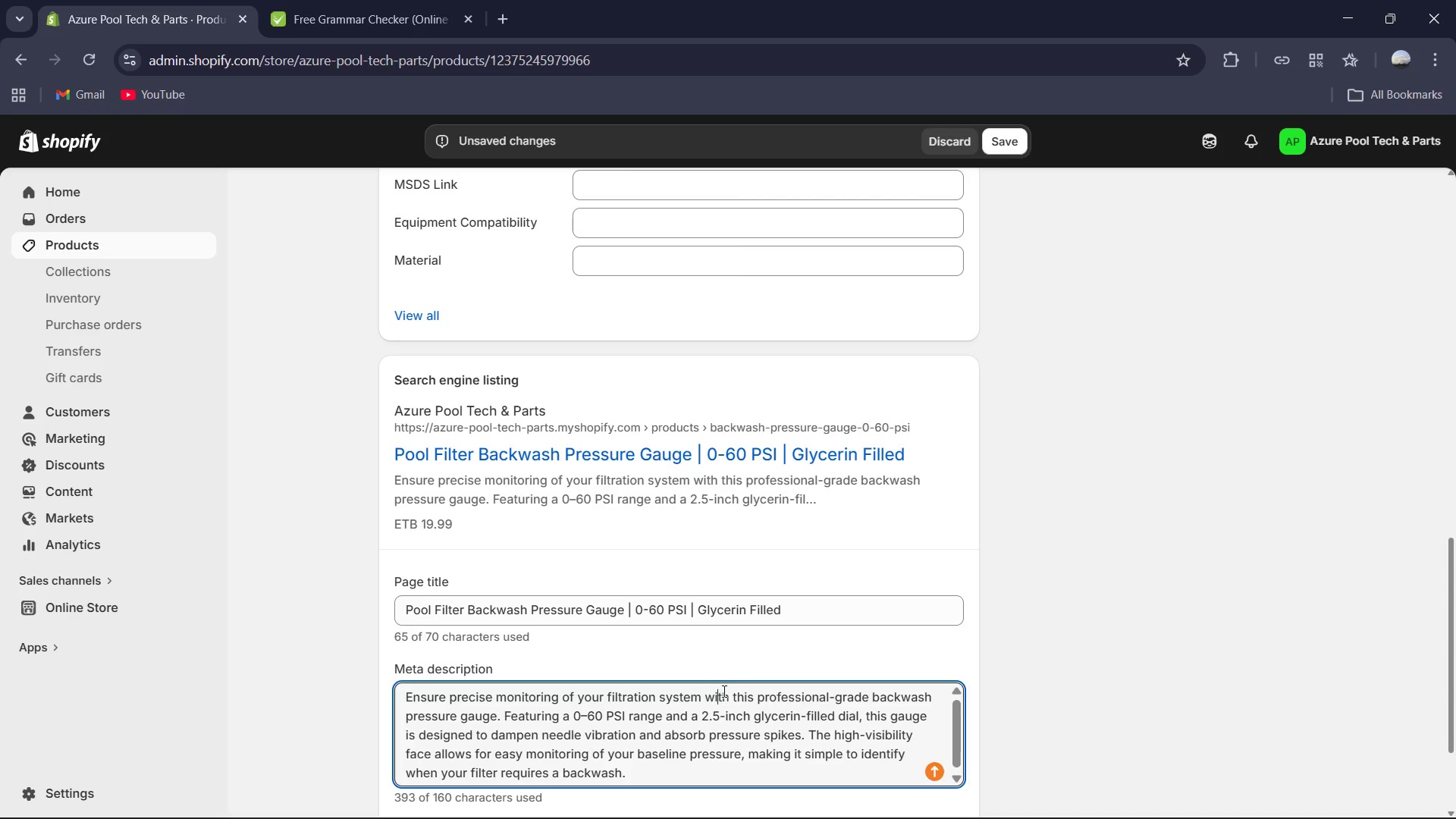 
key(Control+A)
 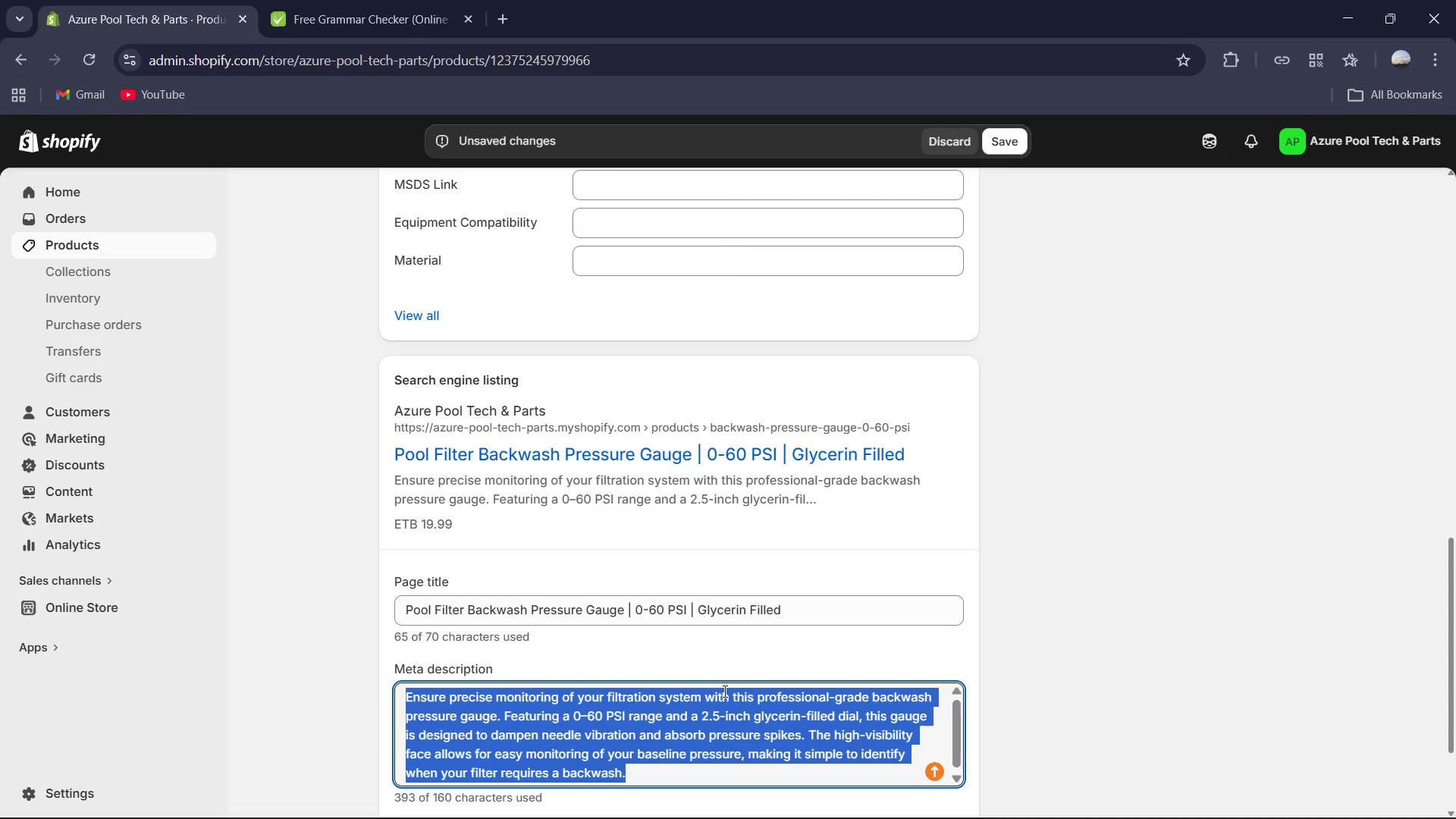 
type(Durable 304 stainless steel pool pressire)
key(Backspace)
key(Backspace)
key(Backspace)
type(ure gauge with a 0-60 PSI range. Glycering)
key(Backspace)
type(-filled for vibration resistance and accurate monitoring.)
 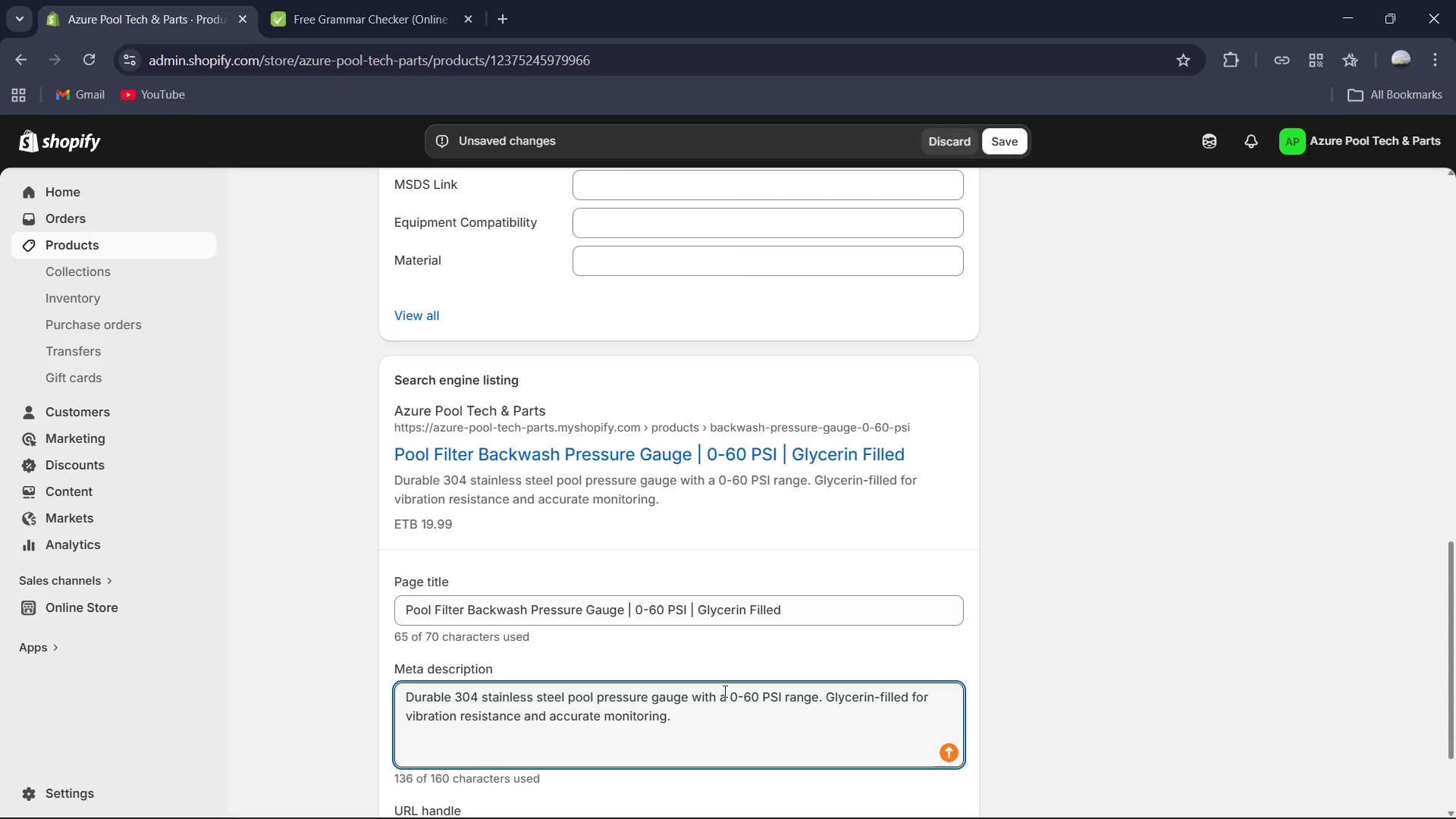 
type( 1/4" NPT lower mi)
 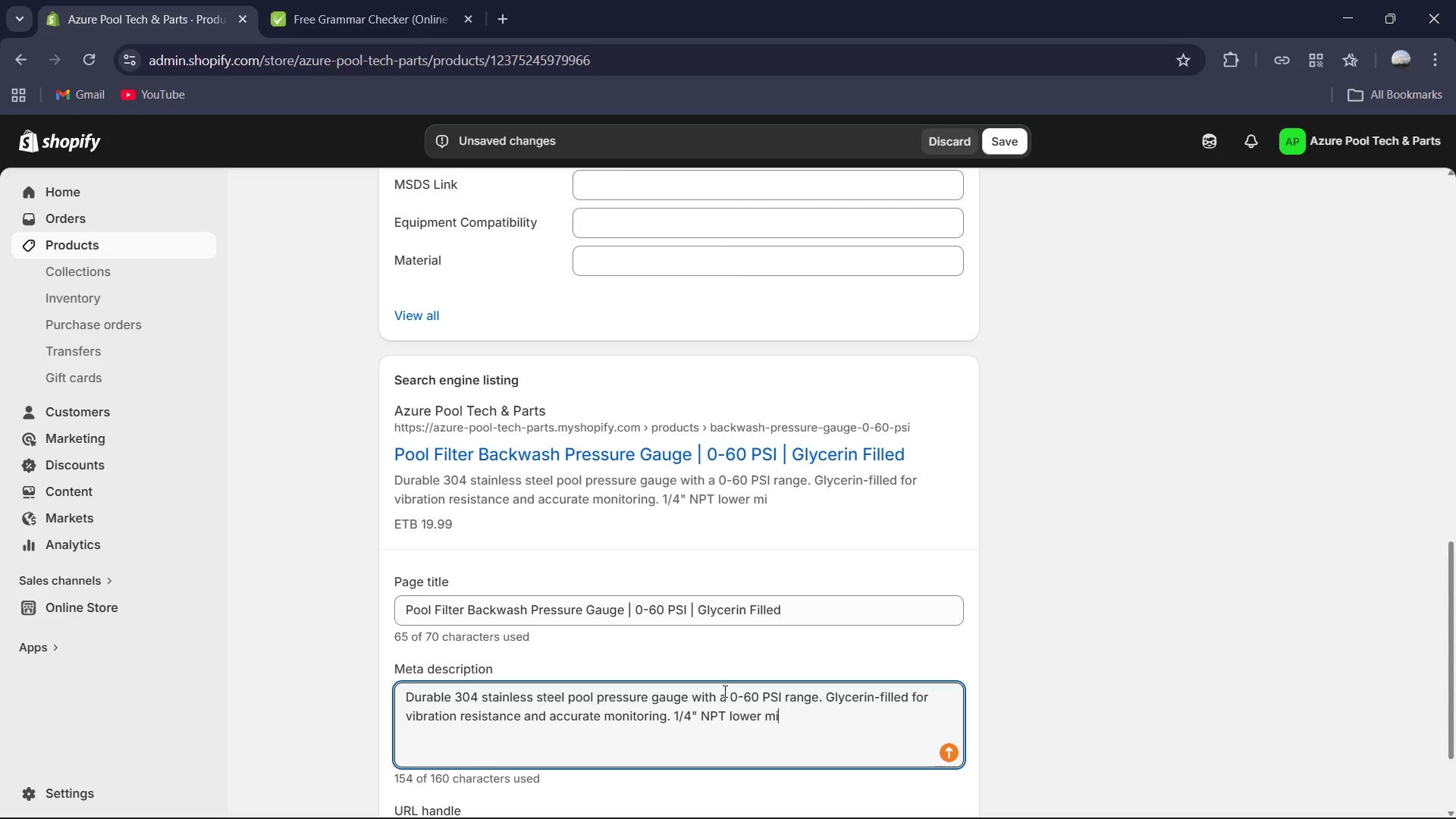 
key(Backspace)
type(ount.)
 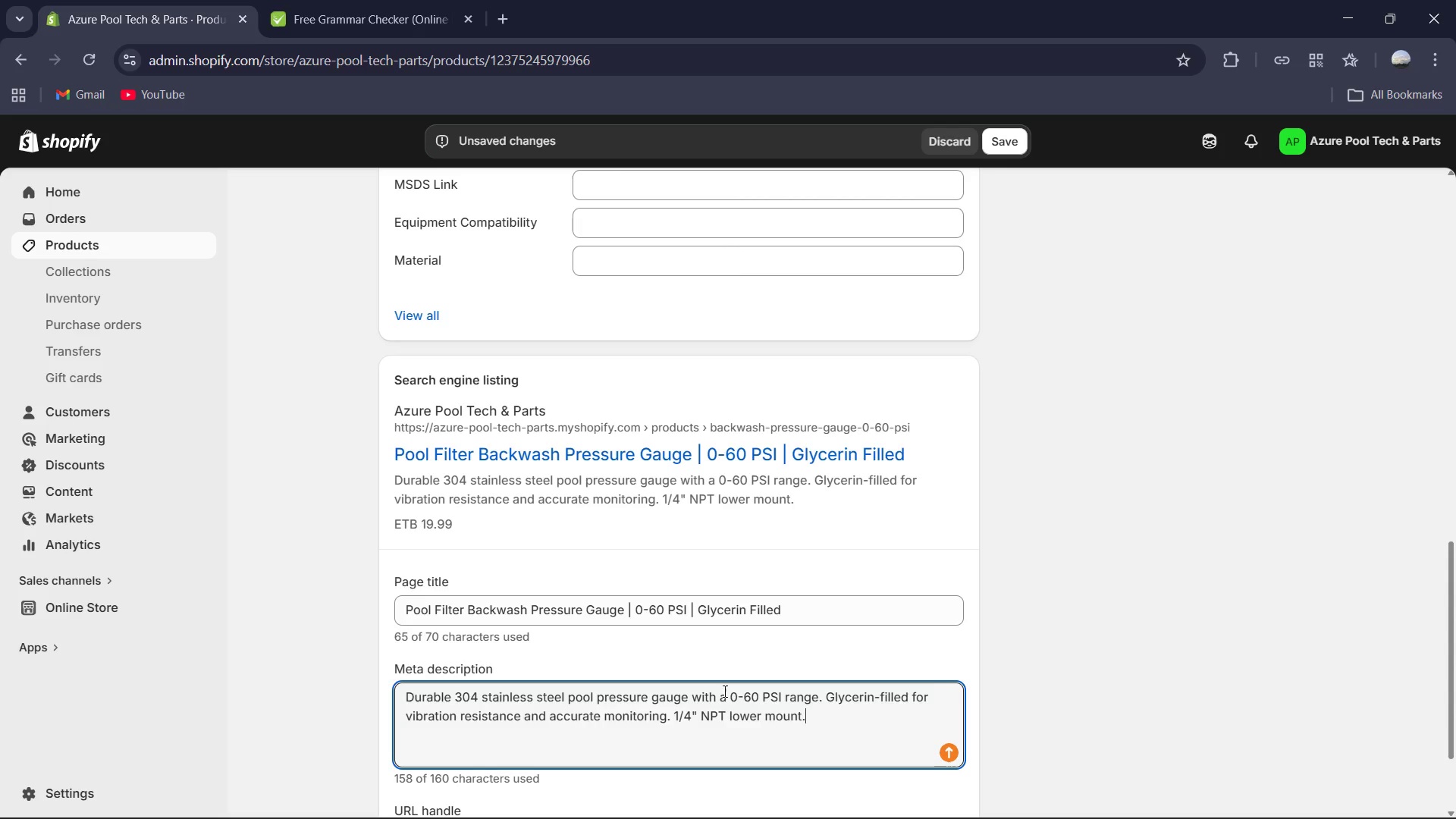 
key(Control+A)
 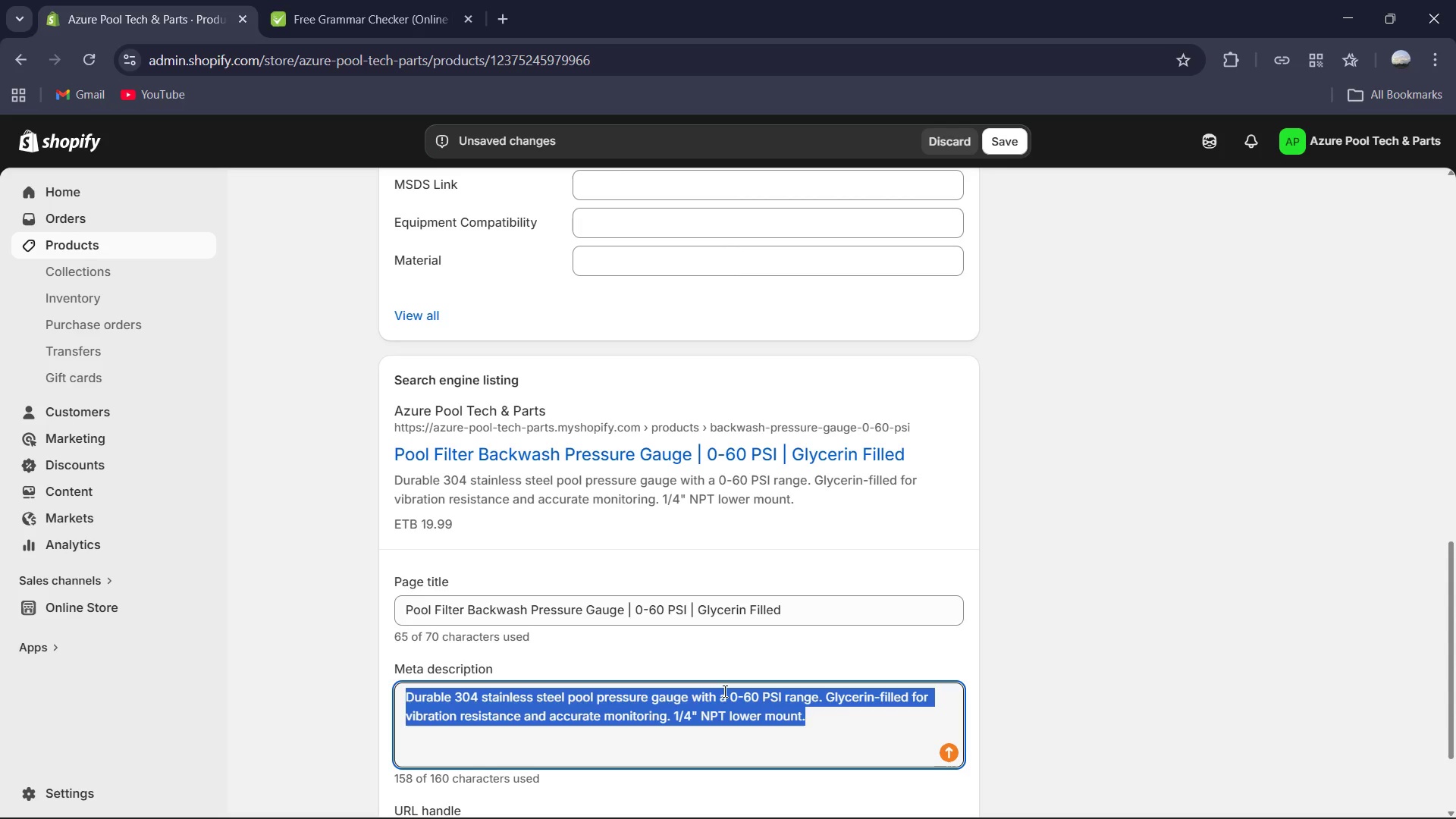 
key(Control+C)
 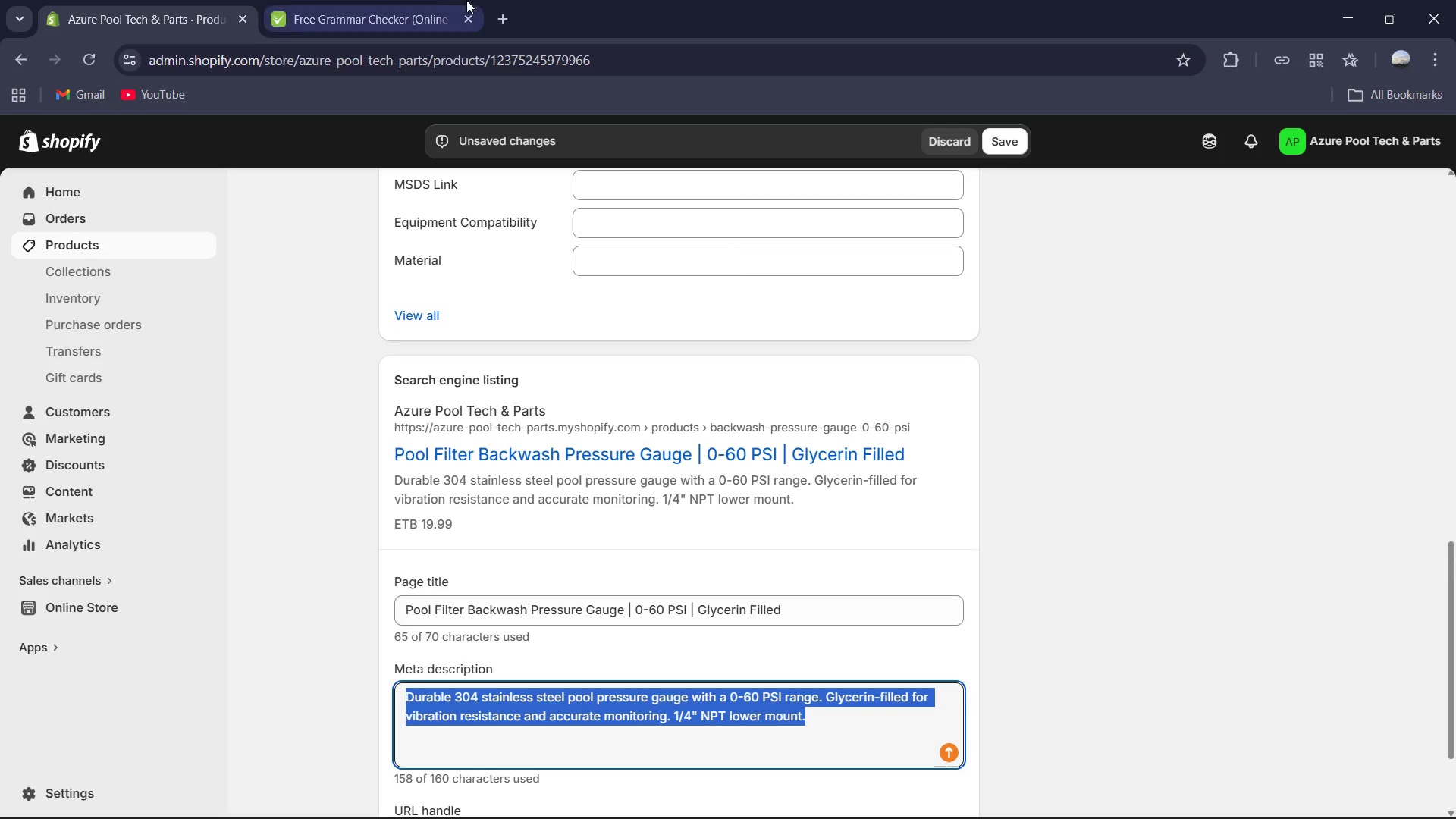 
left_click([431, 0])
 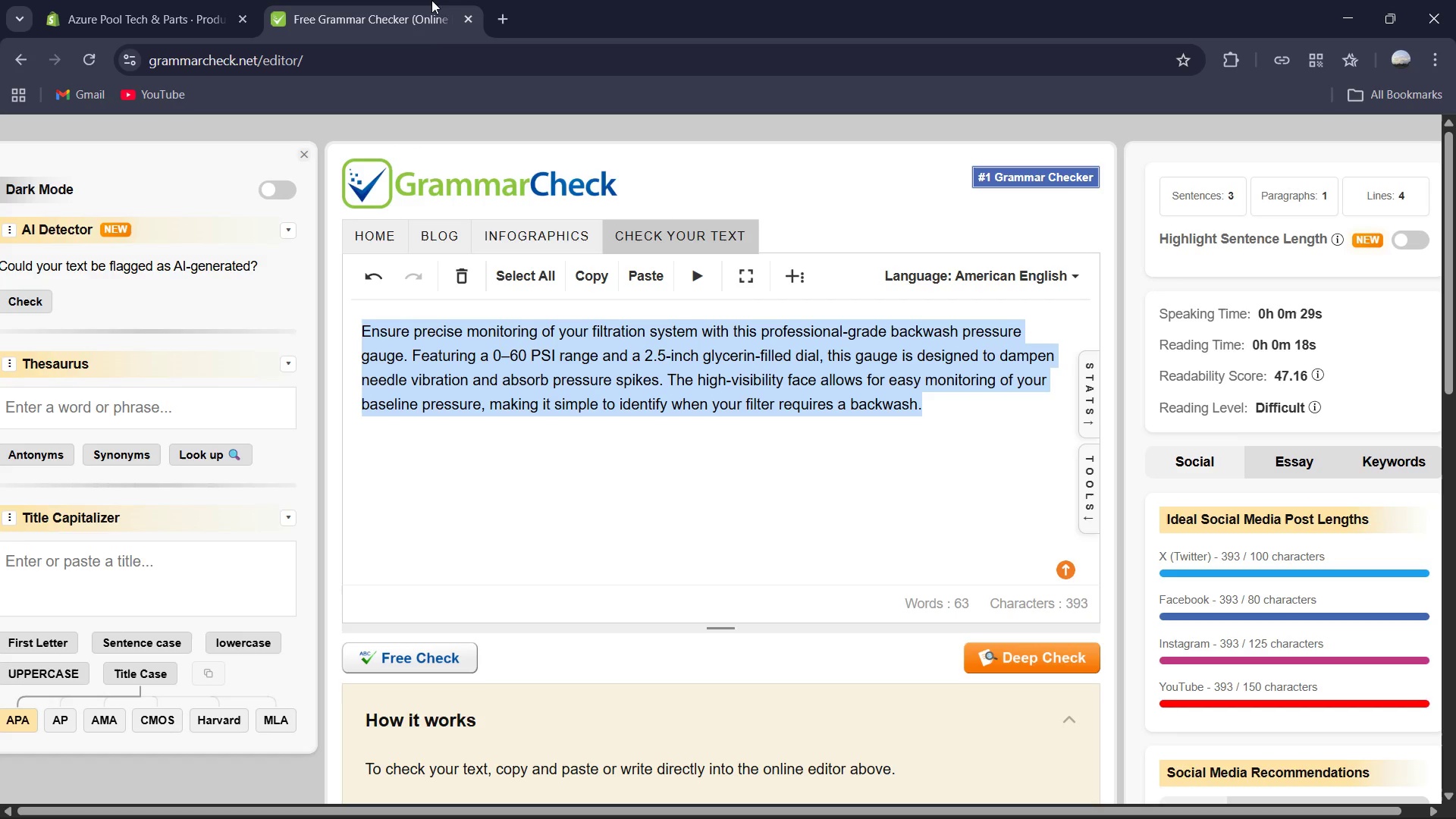 
key(Control+V)
 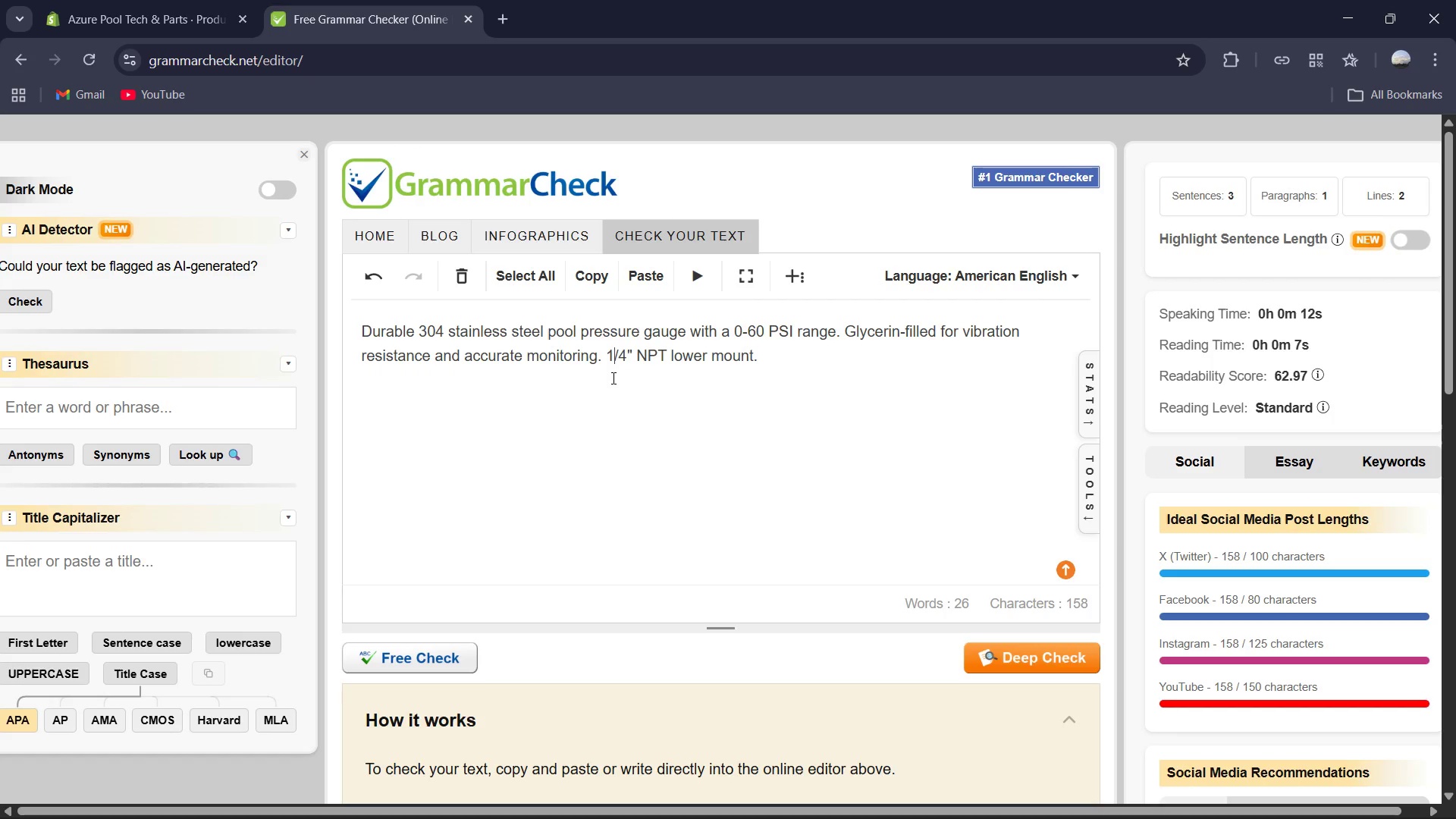 
hold_key(key=ControlLeft, duration=0.45)
 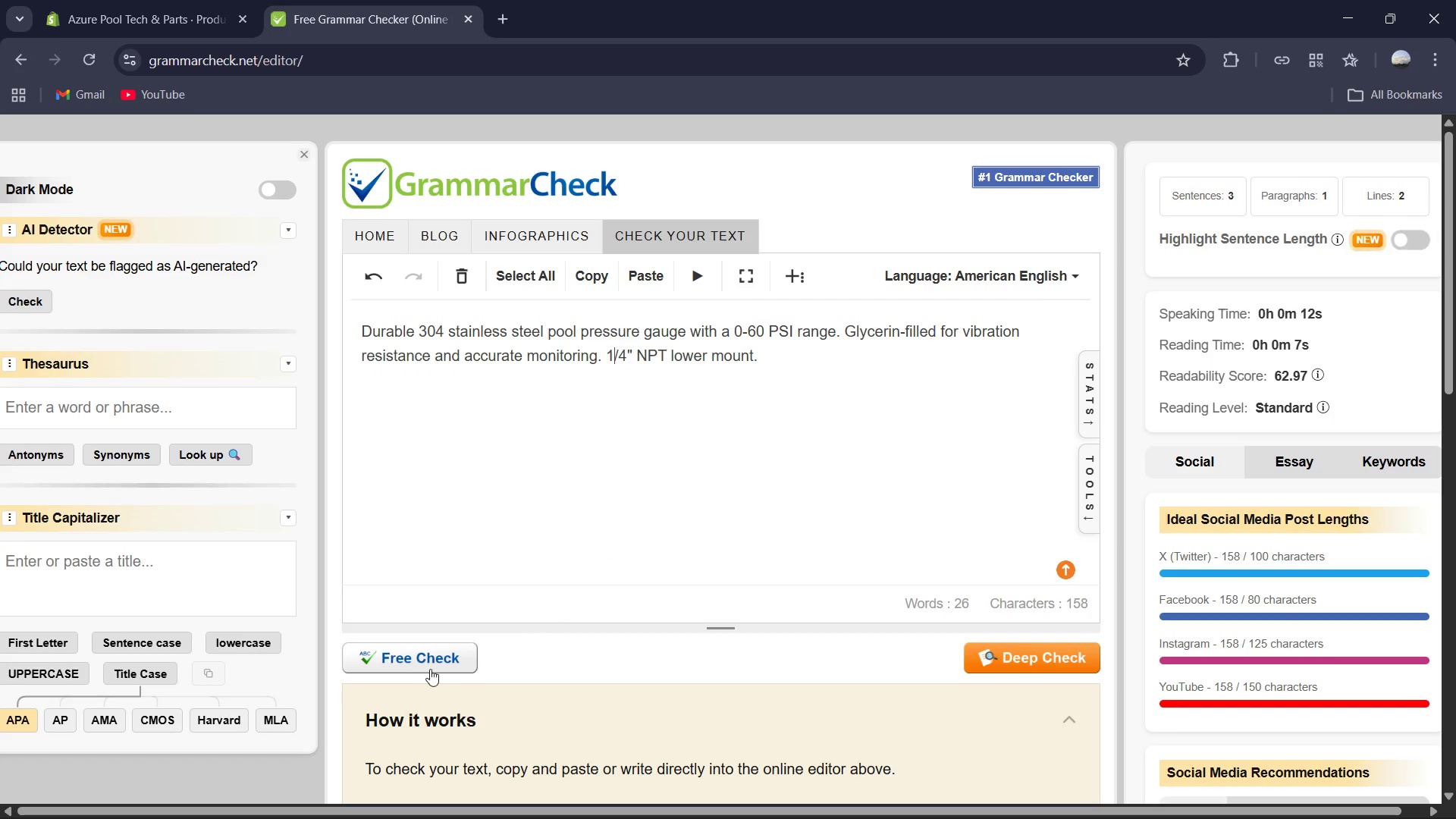 
left_click([406, 667])
 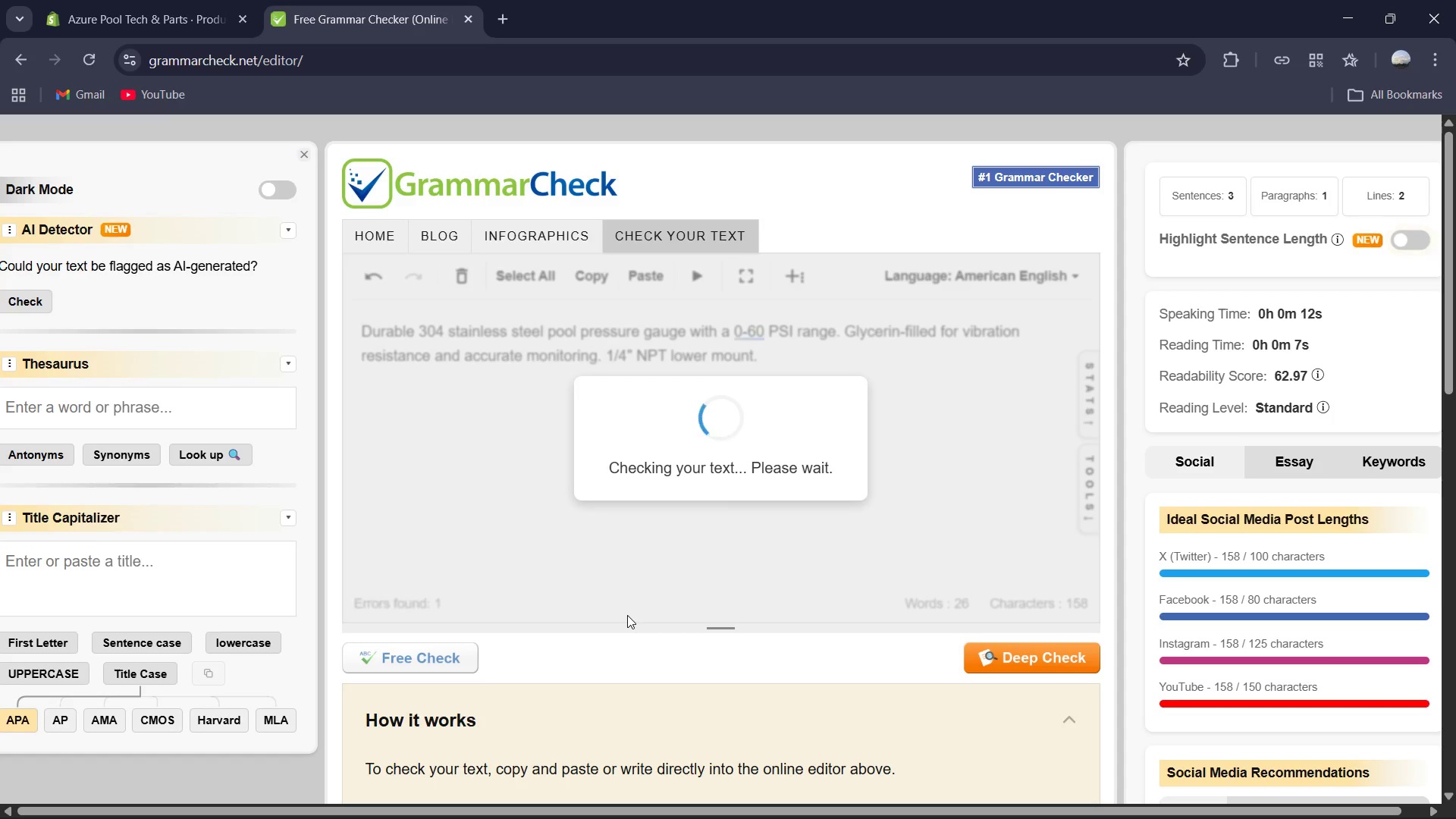 
left_click([716, 654])
 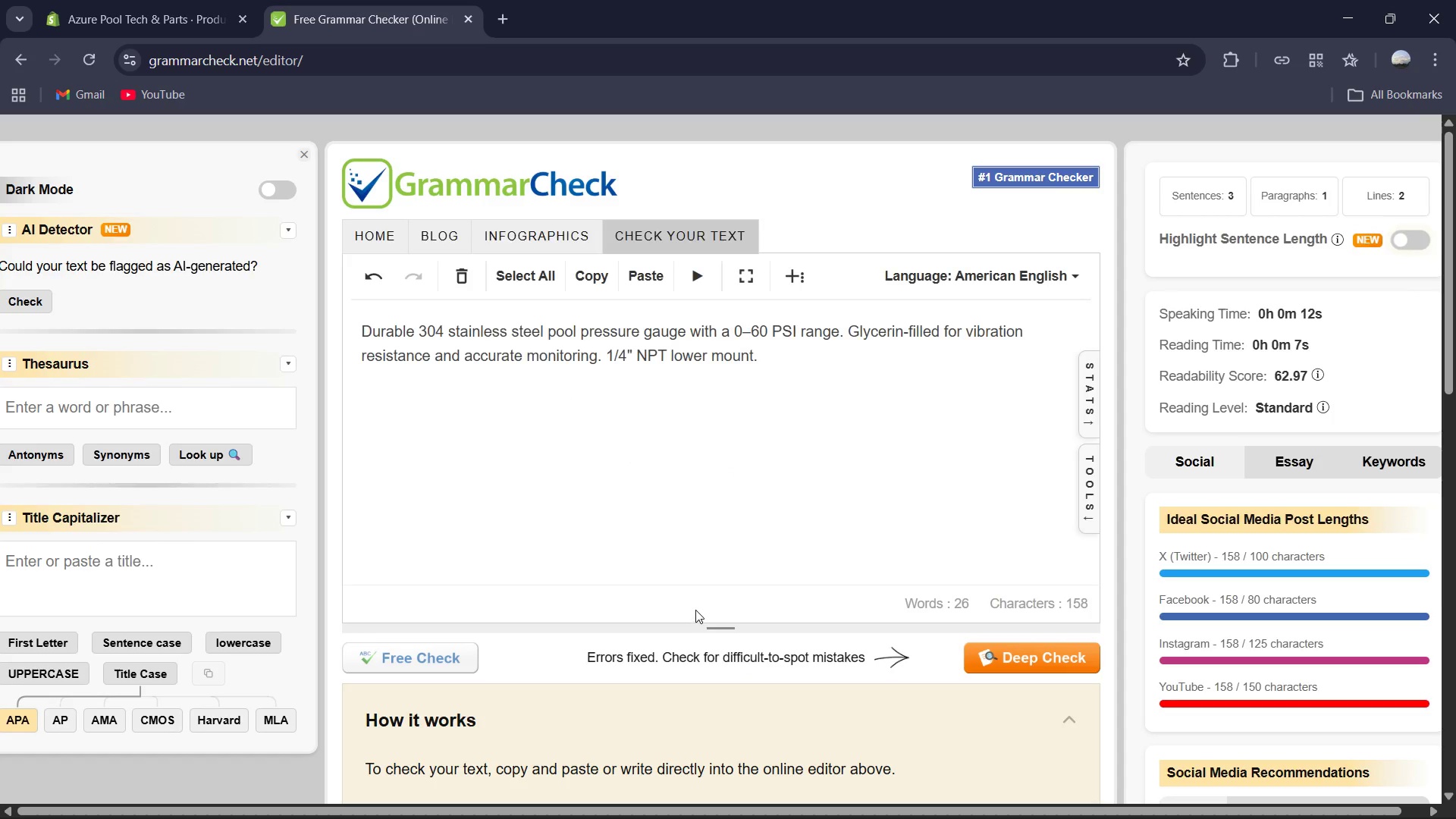 
left_click([610, 464])
 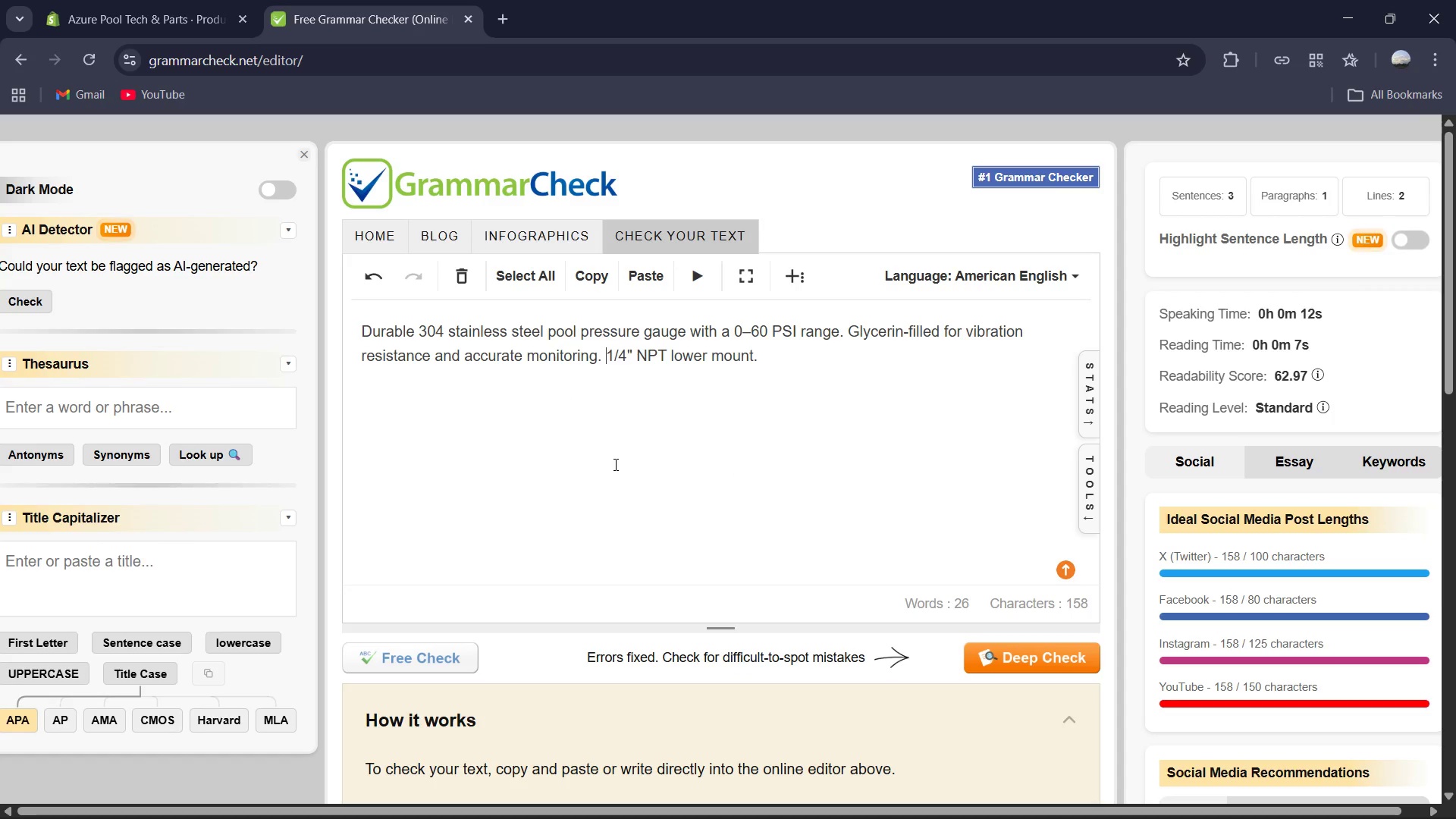 
key(Control+A)
 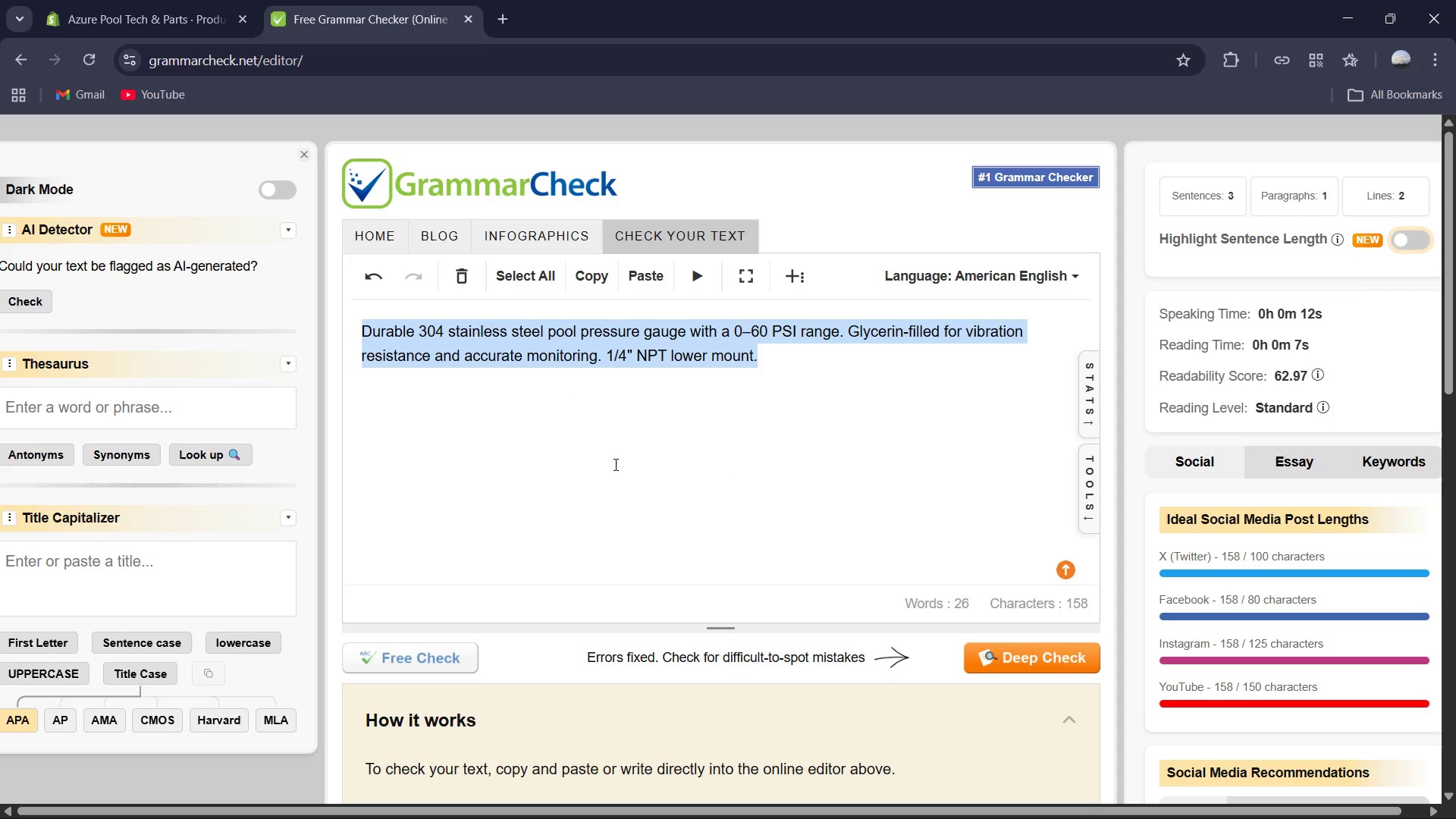 
key(Control+C)
 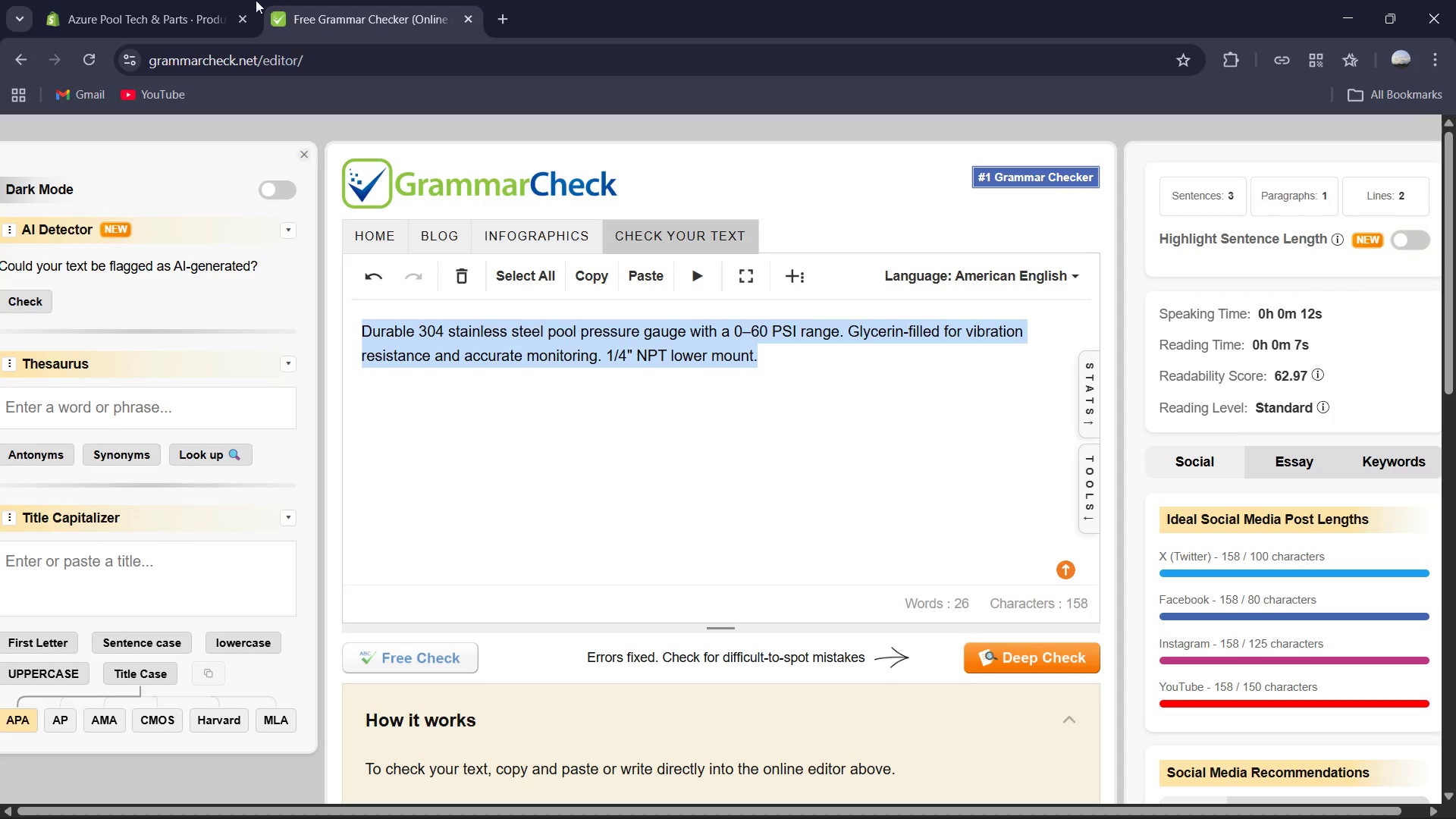 
left_click([223, 0])
 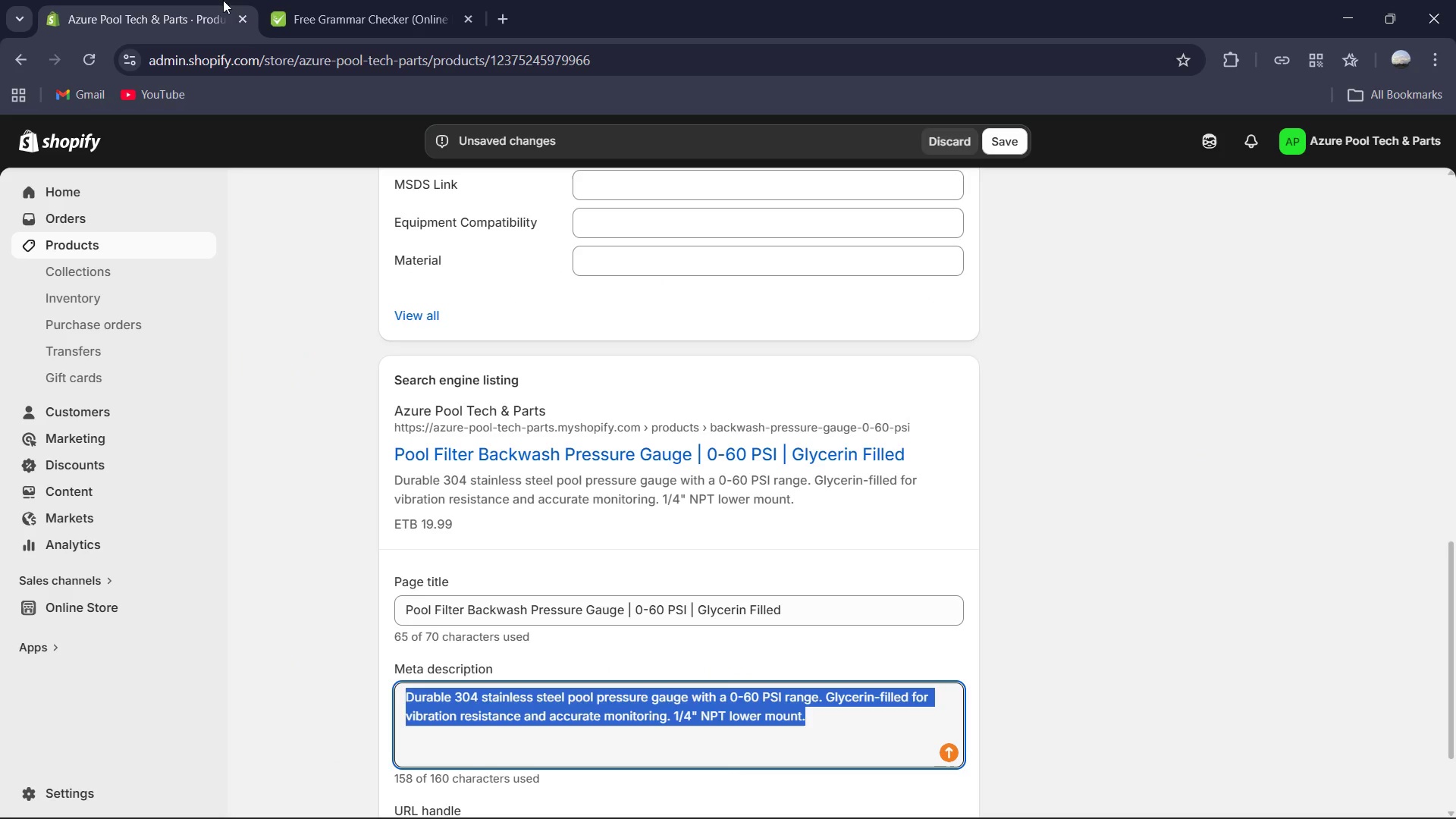 
key(Control+V)
 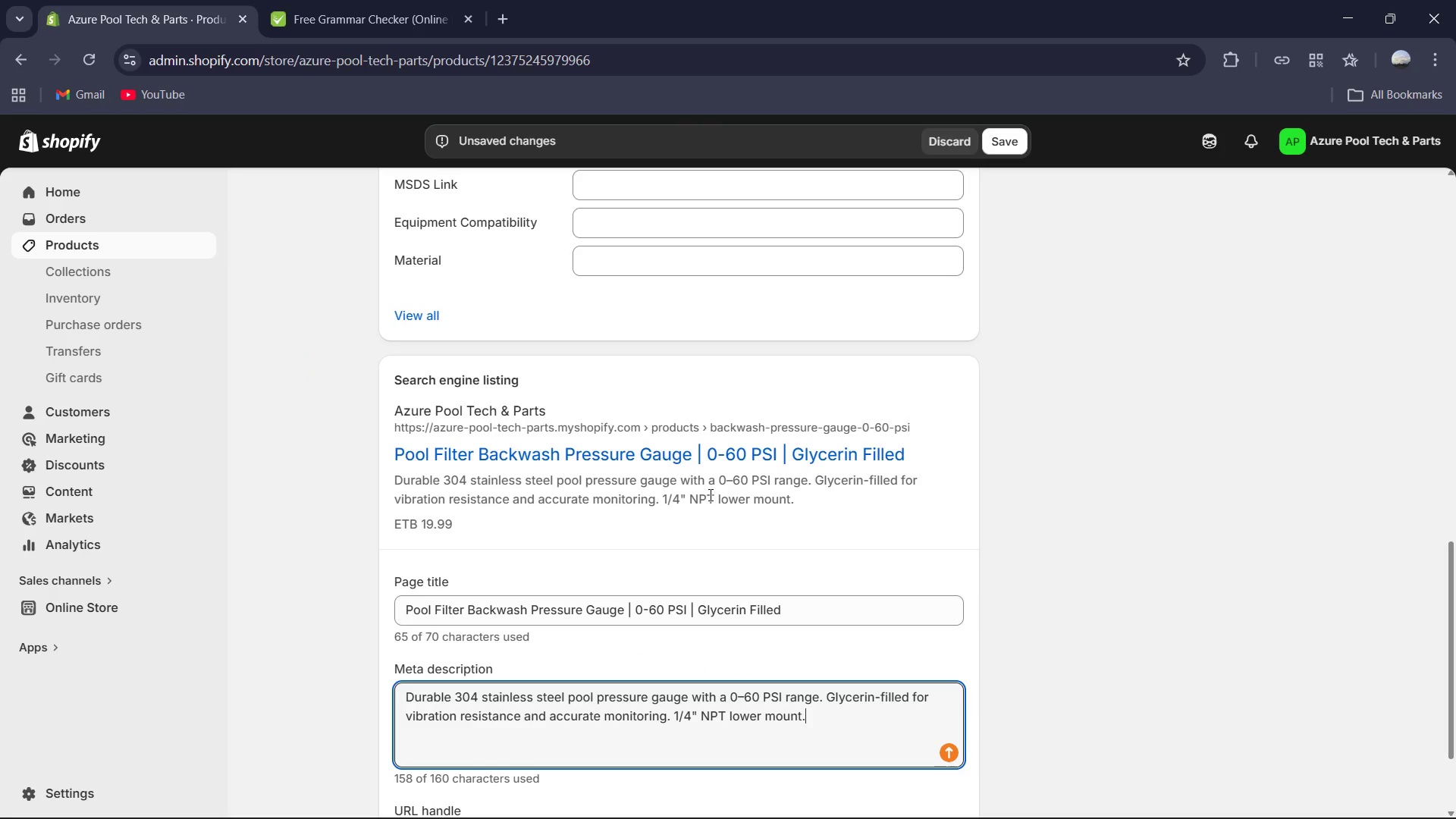 
scroll: coordinate [710, 495], scroll_direction: down, amount: 1.0
 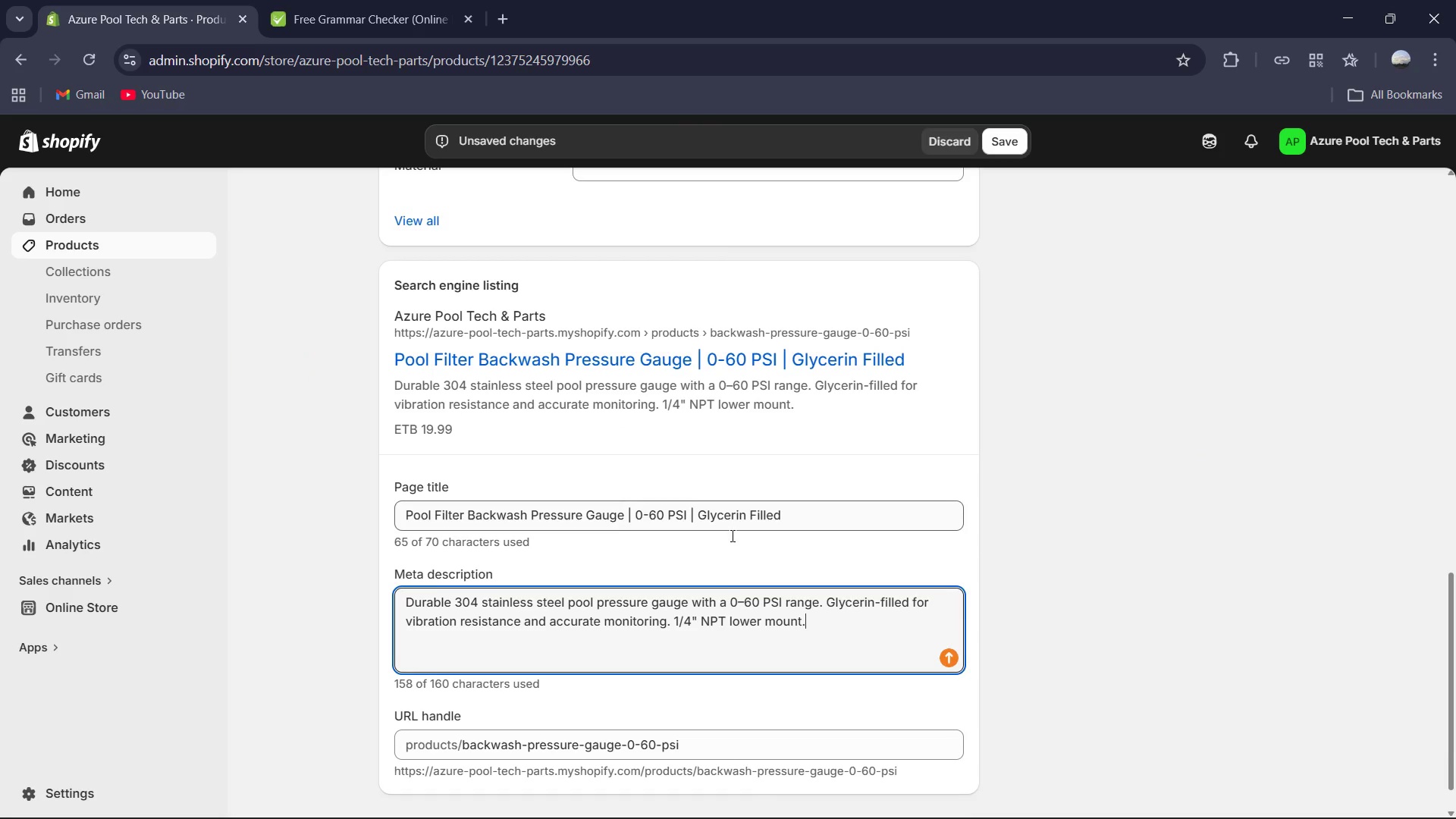 
scroll: coordinate [738, 560], scroll_direction: up, amount: 2.0
 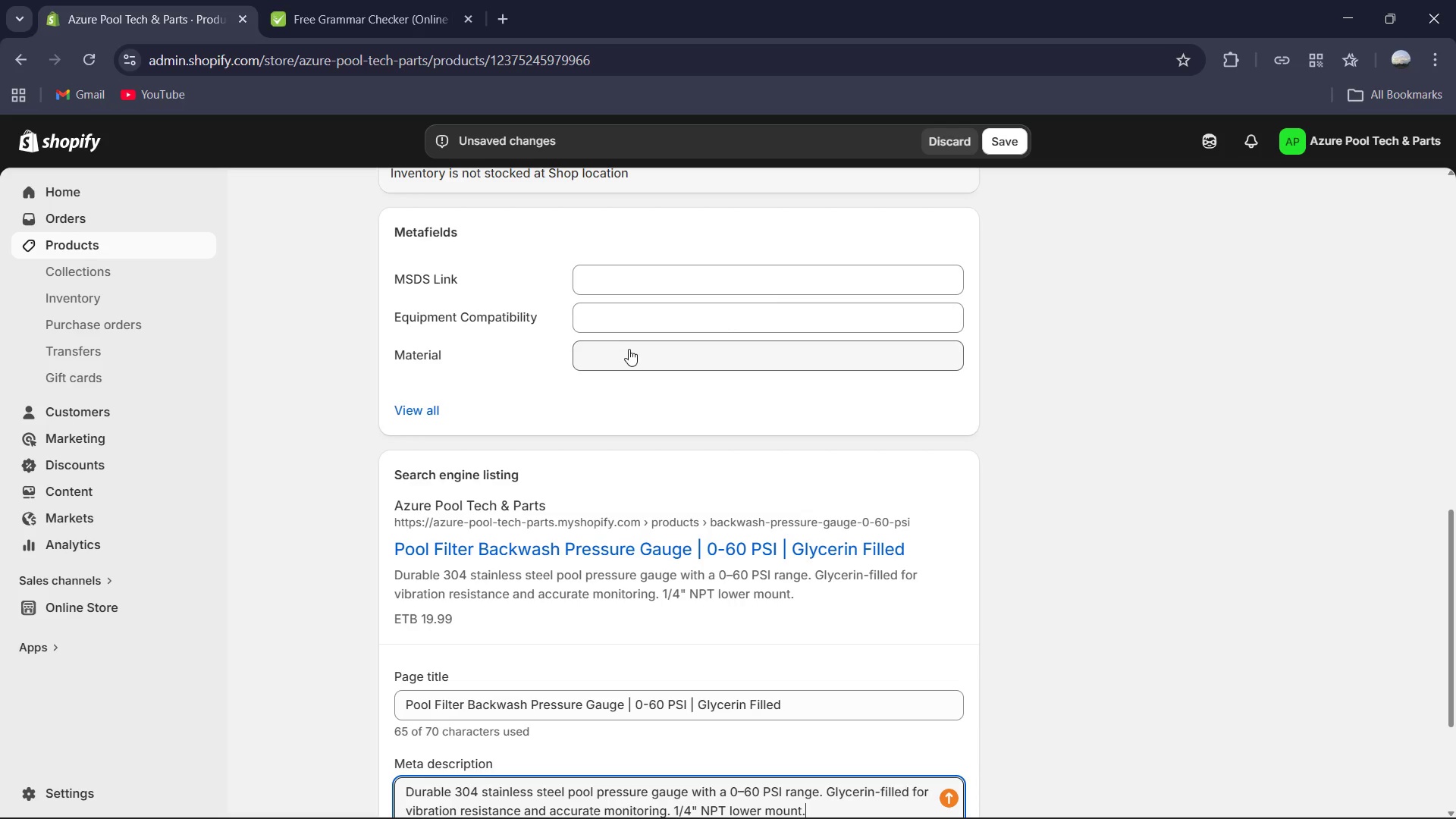 
left_click([629, 347])
 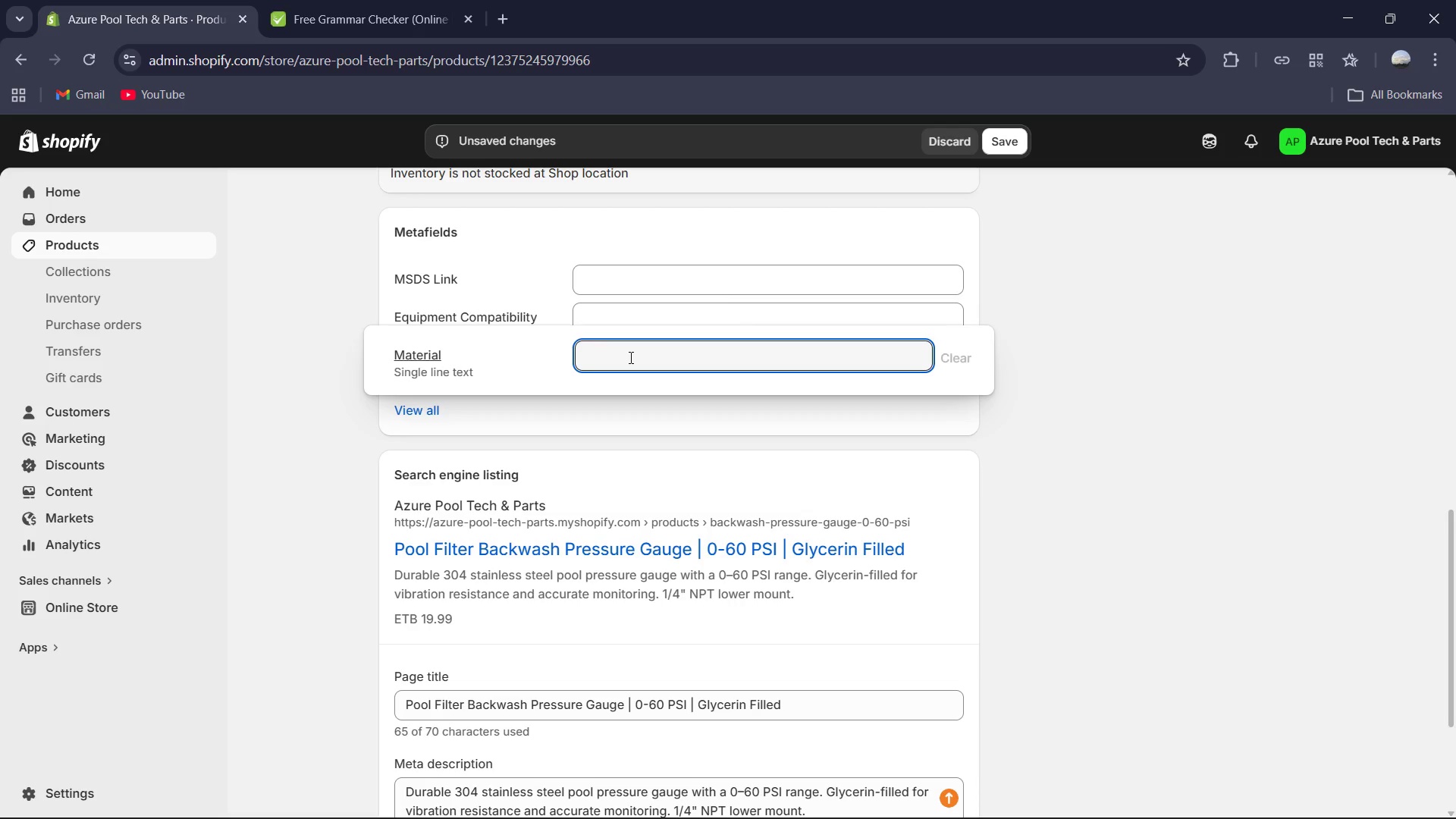 
type(304 Stainless D)
key(Backspace)
type(Stee;)
key(Backspace)
type(l)
 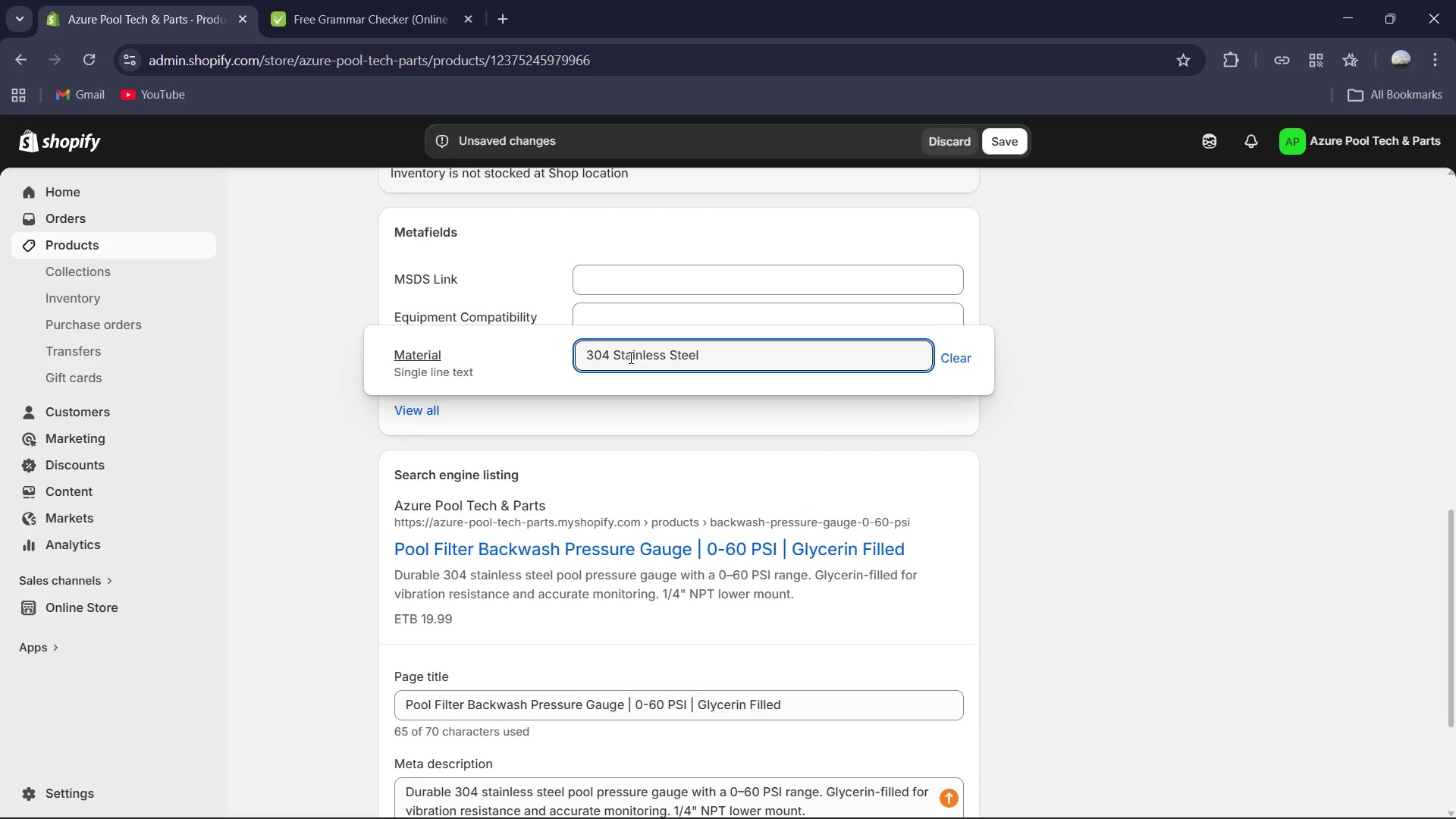 
type((Case) / Brass(Internals))
 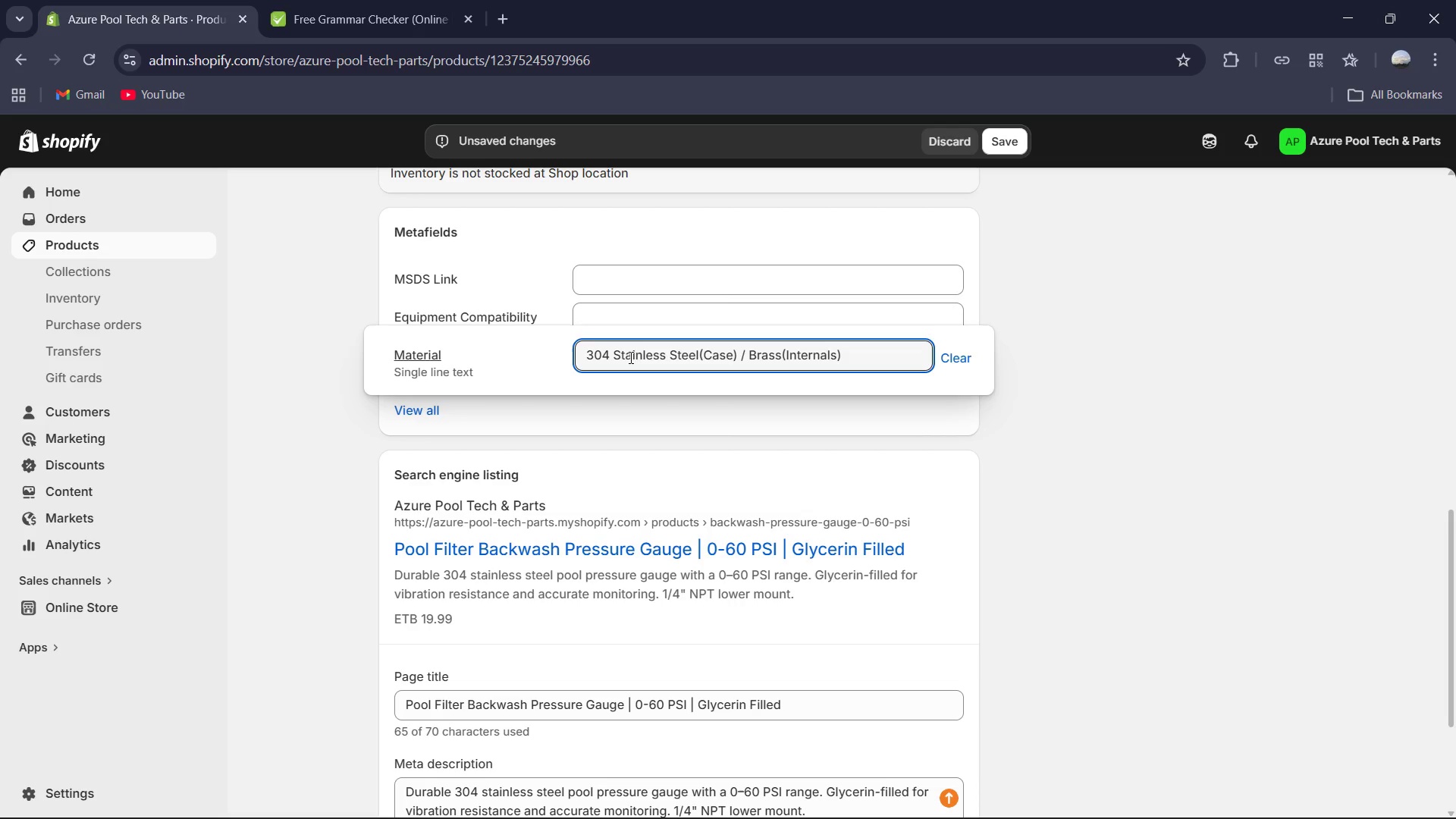 
type(Sand, D.E)
 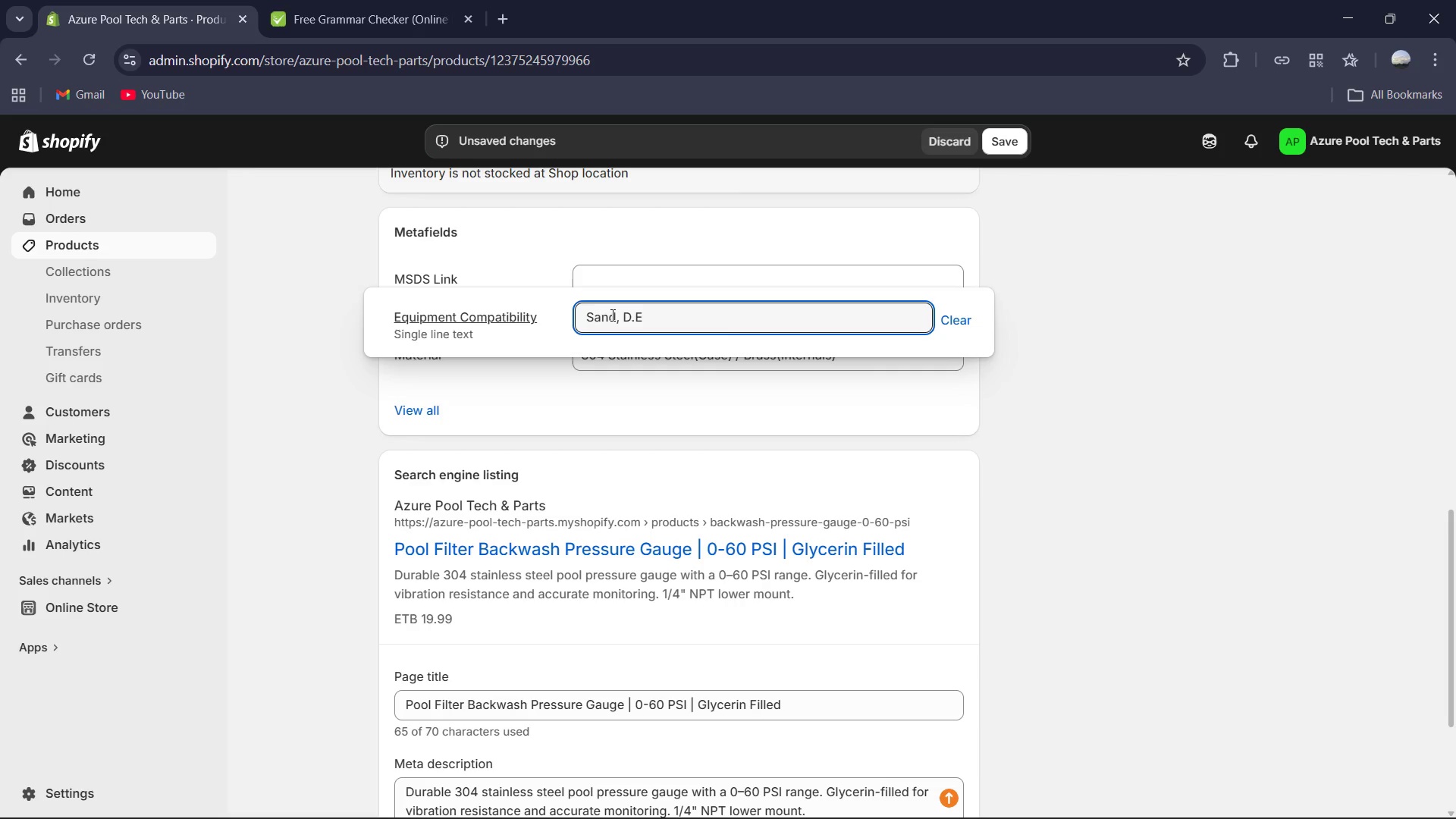 
type(., and Cartilag)
key(Backspace)
key(Backspace)
key(Backspace)
key(Backspace)
key(Backspace)
type(tridge Filter Tansk)
key(Backspace)
key(Backspace)
type(ks )
 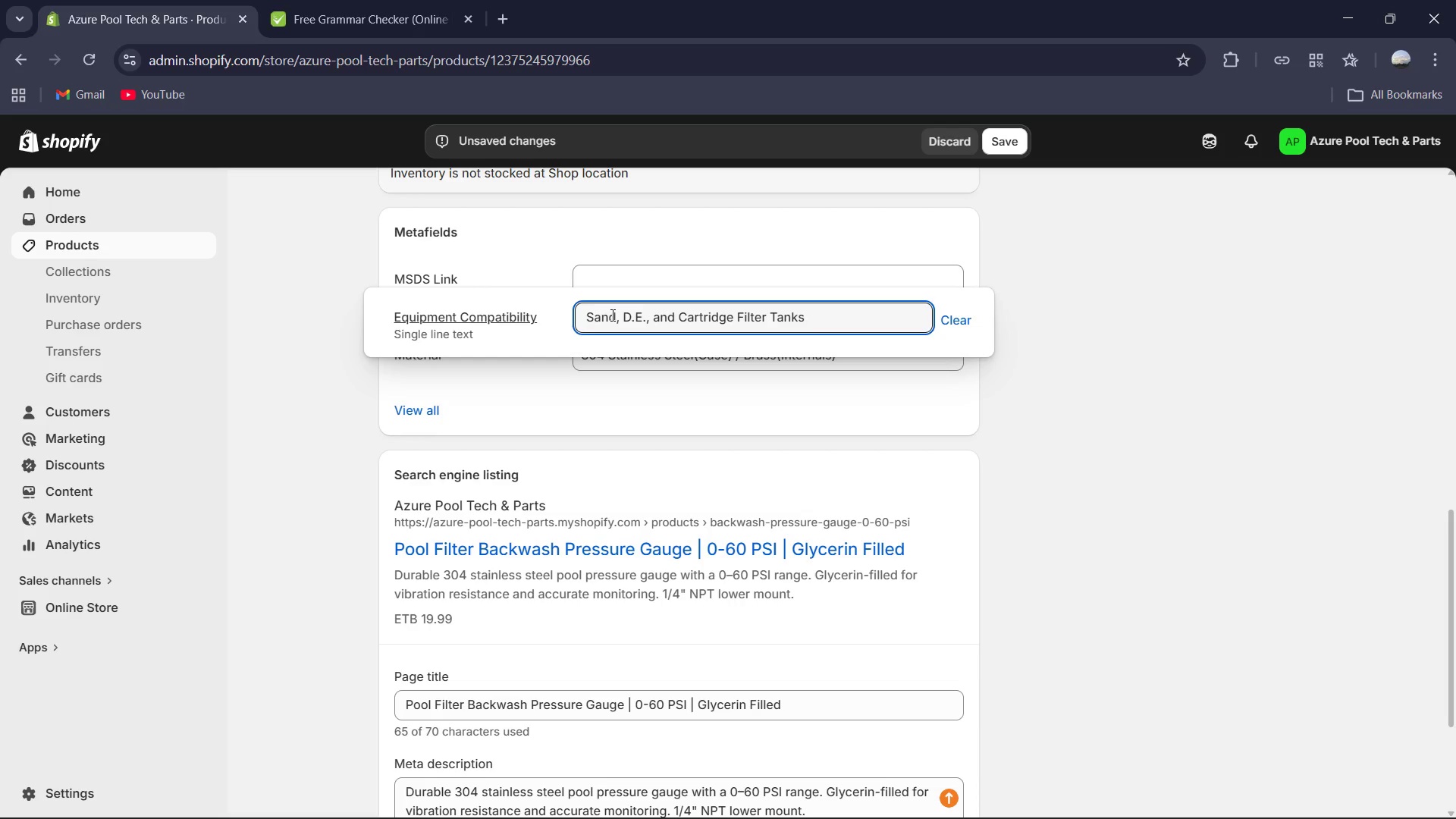 
left_click([610, 283])
 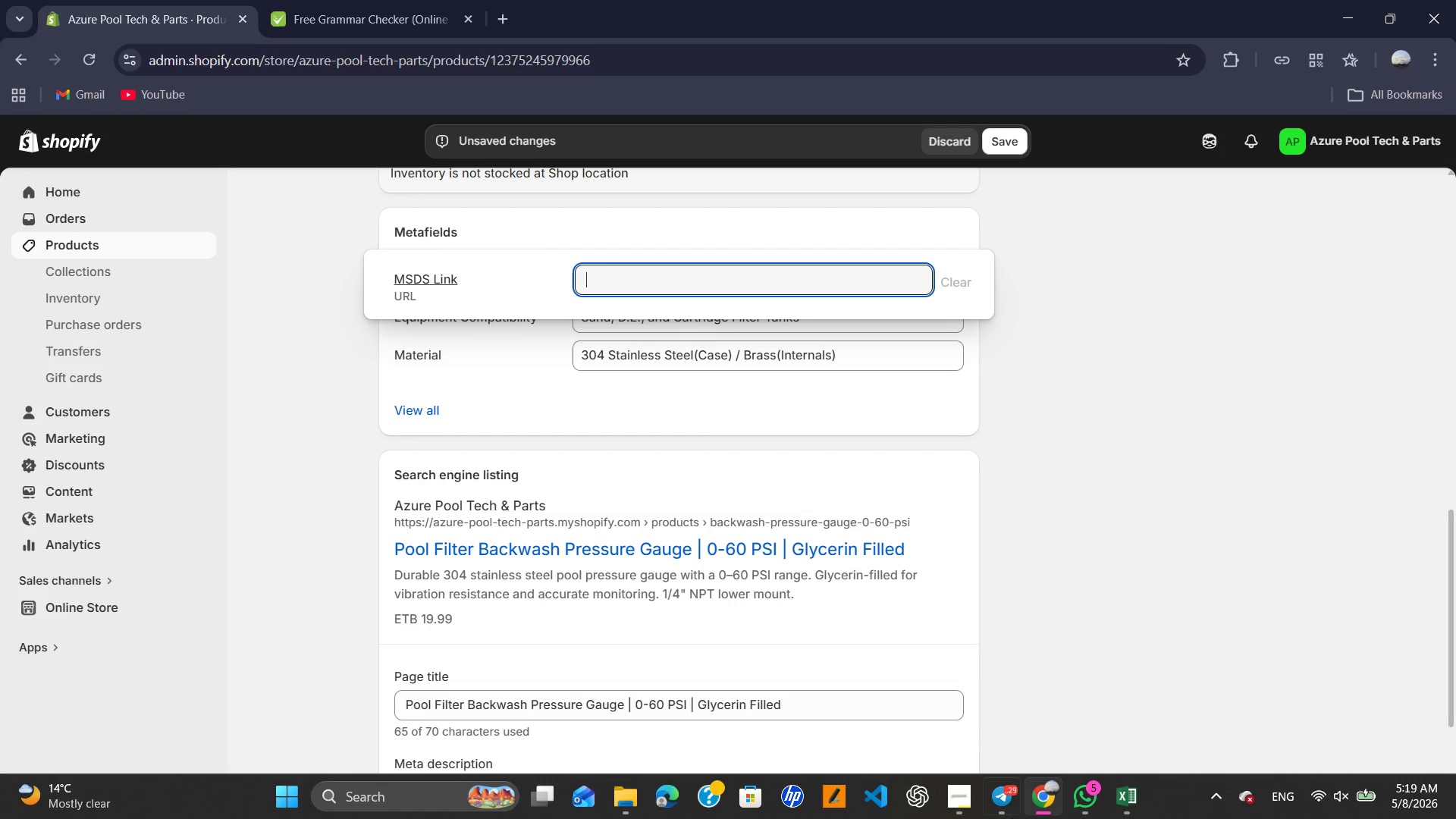 
left_click([1114, 800])
 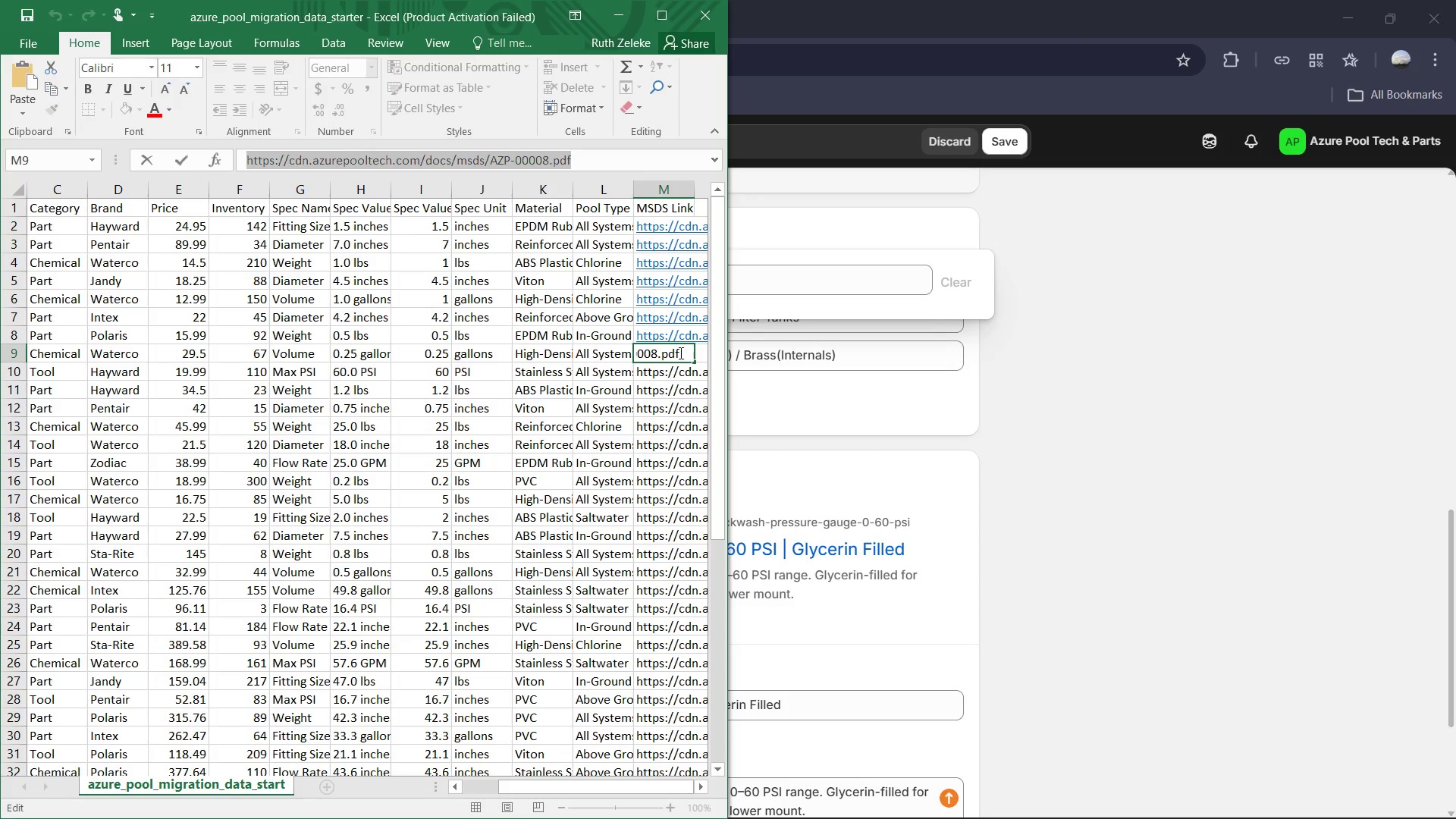 
left_click([659, 375])
 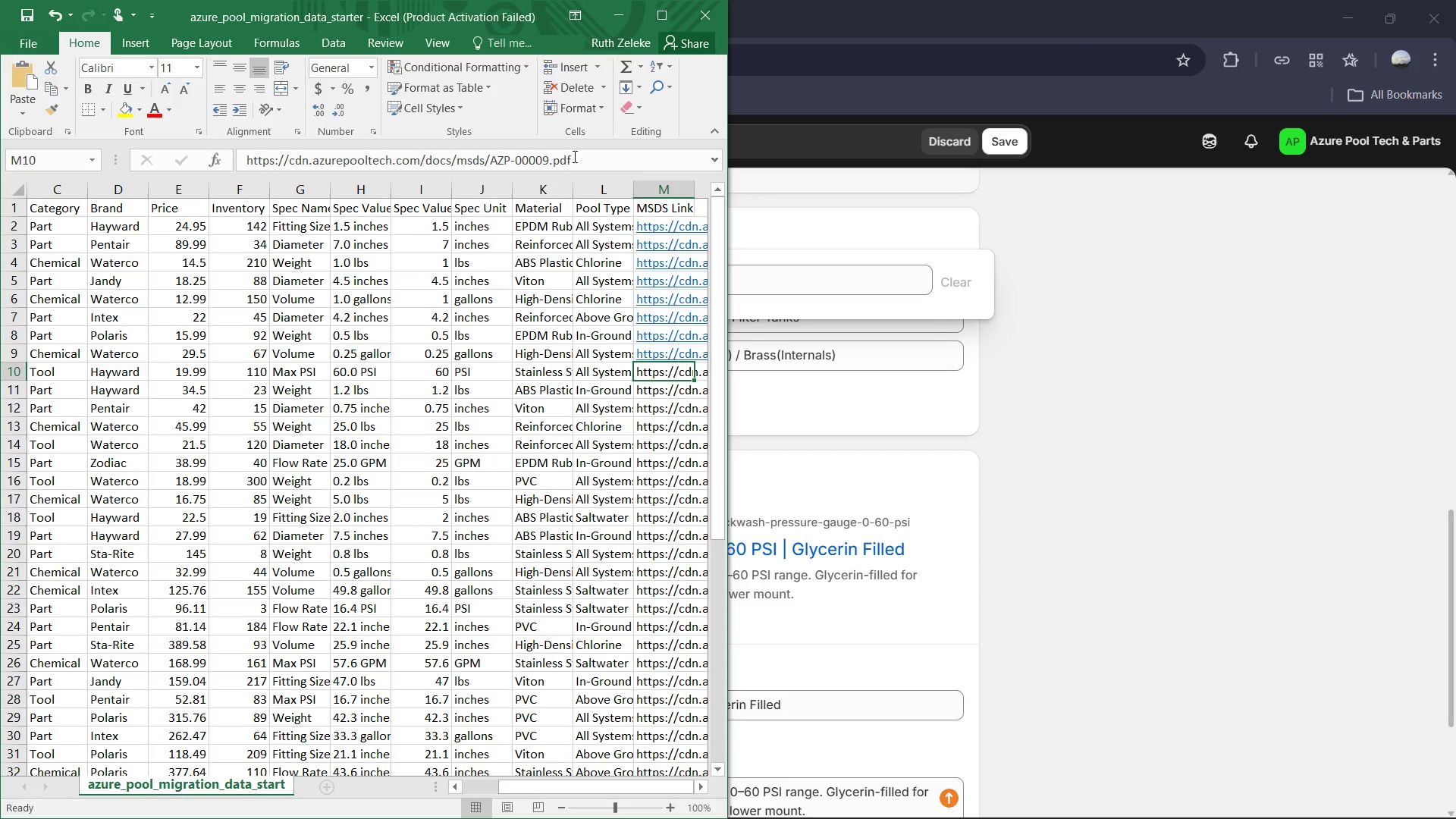 
left_click_drag(start_coordinate=[590, 160], to_coordinate=[256, 149])
 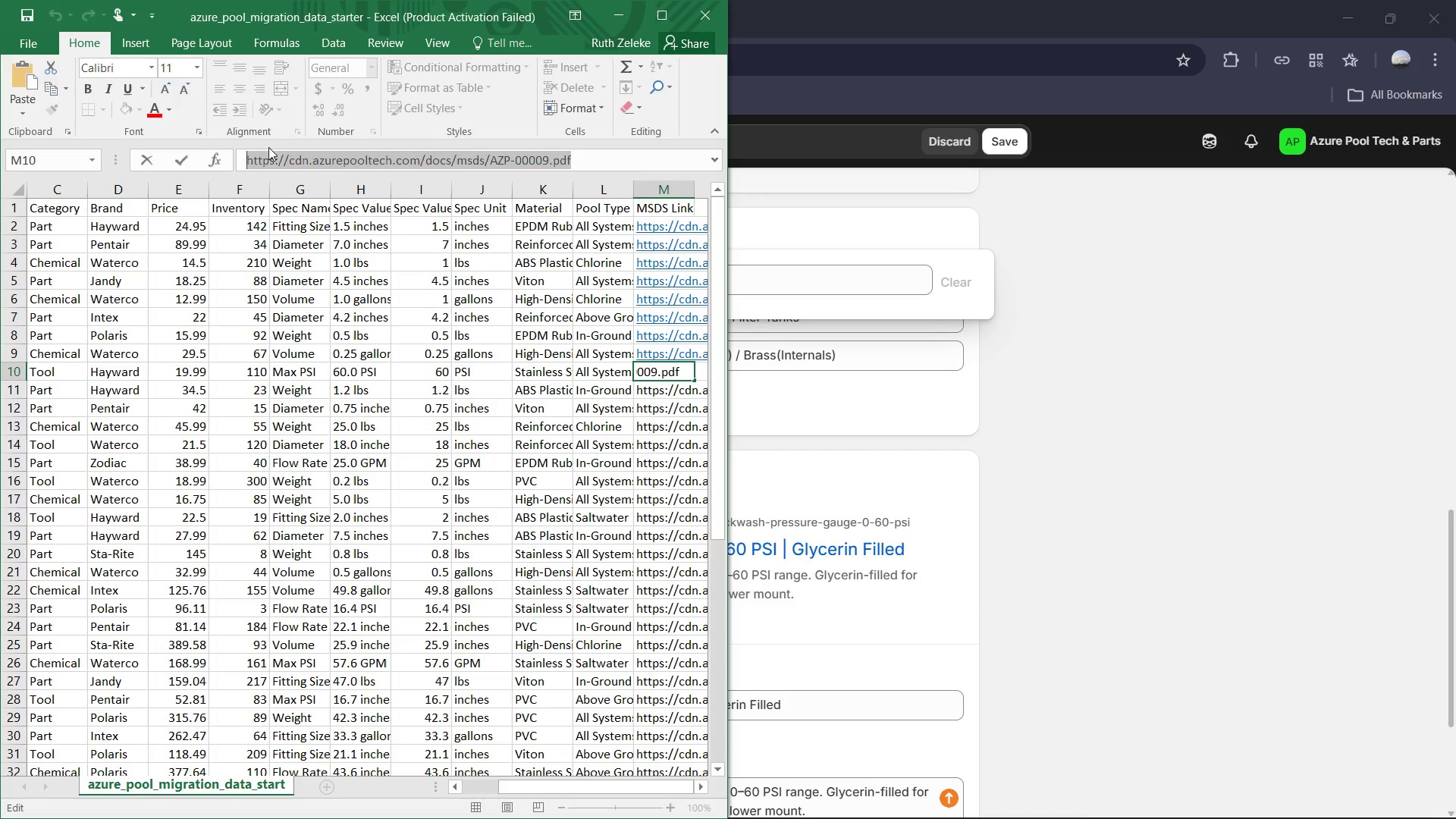 
key(Control+C)
 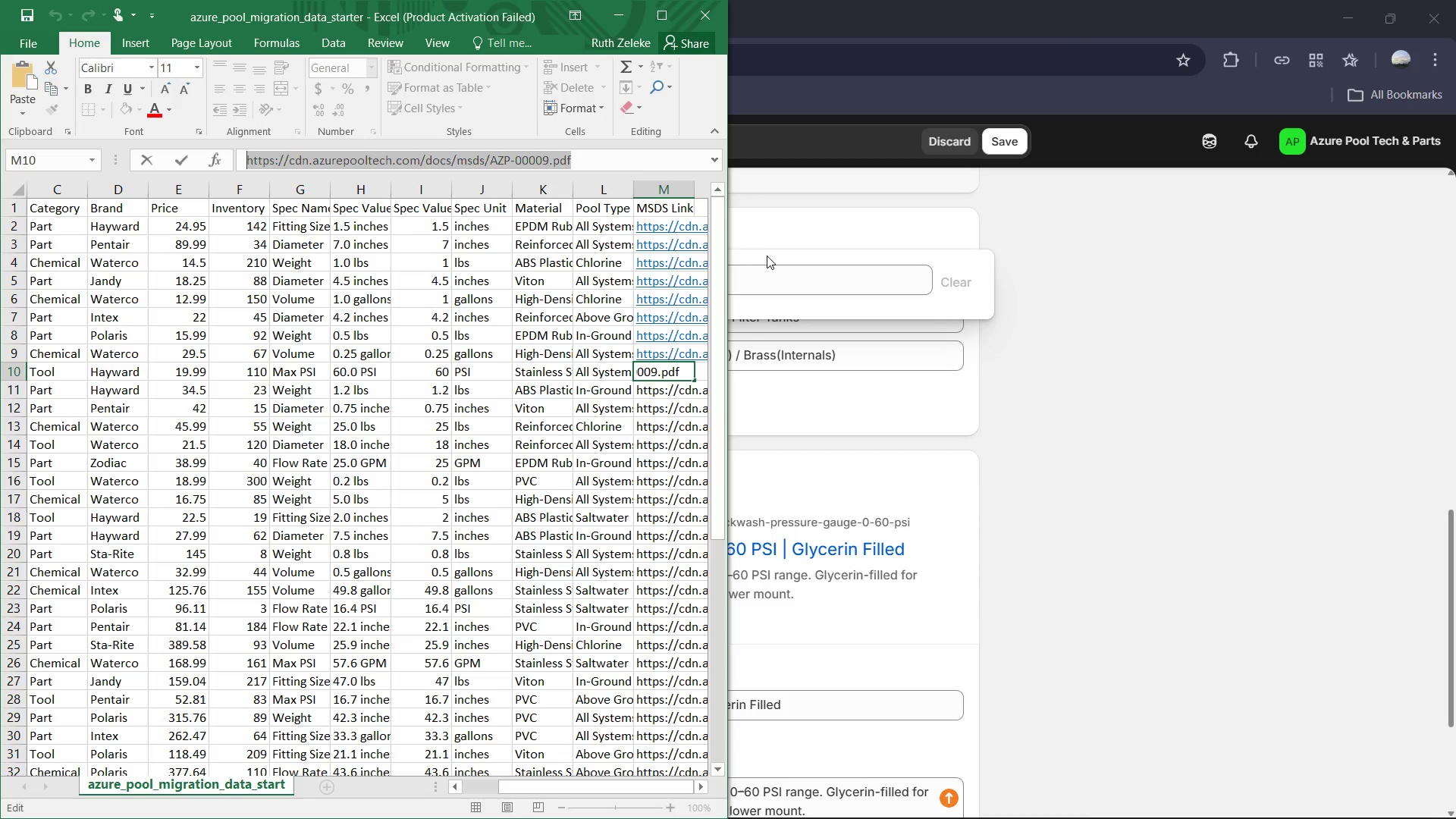 
left_click([774, 274])
 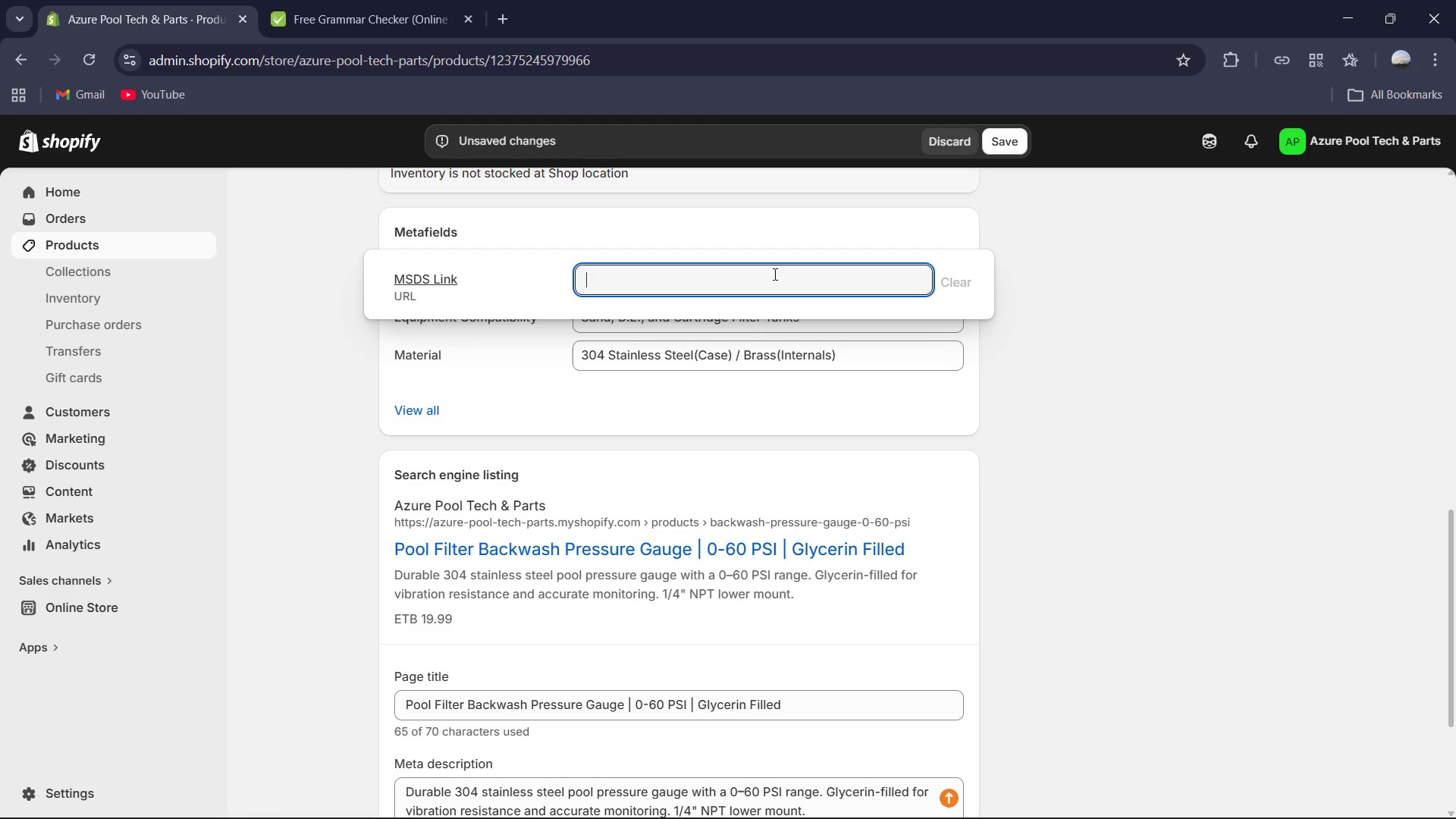 
key(Control+V)
 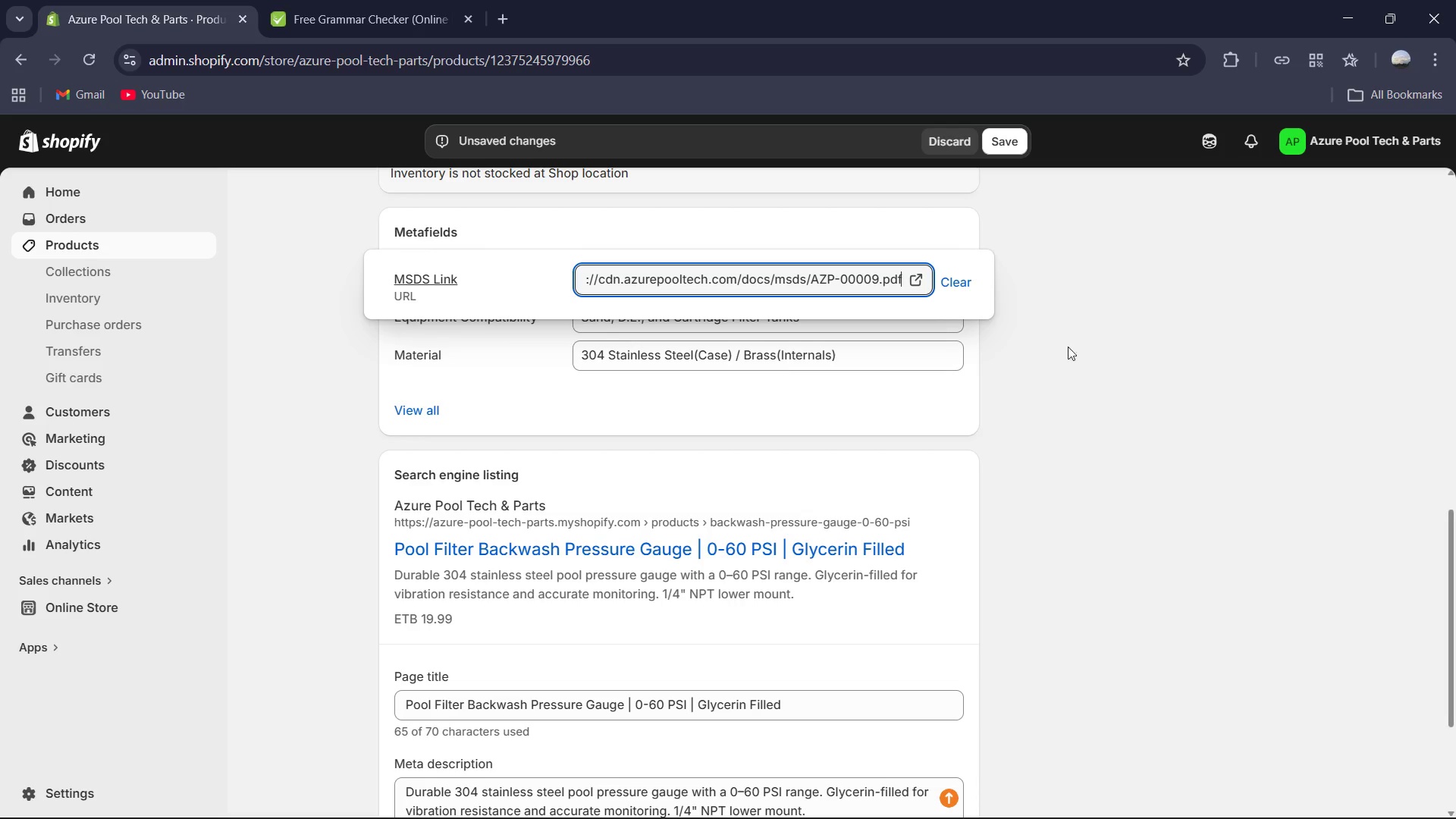 
left_click([1091, 340])
 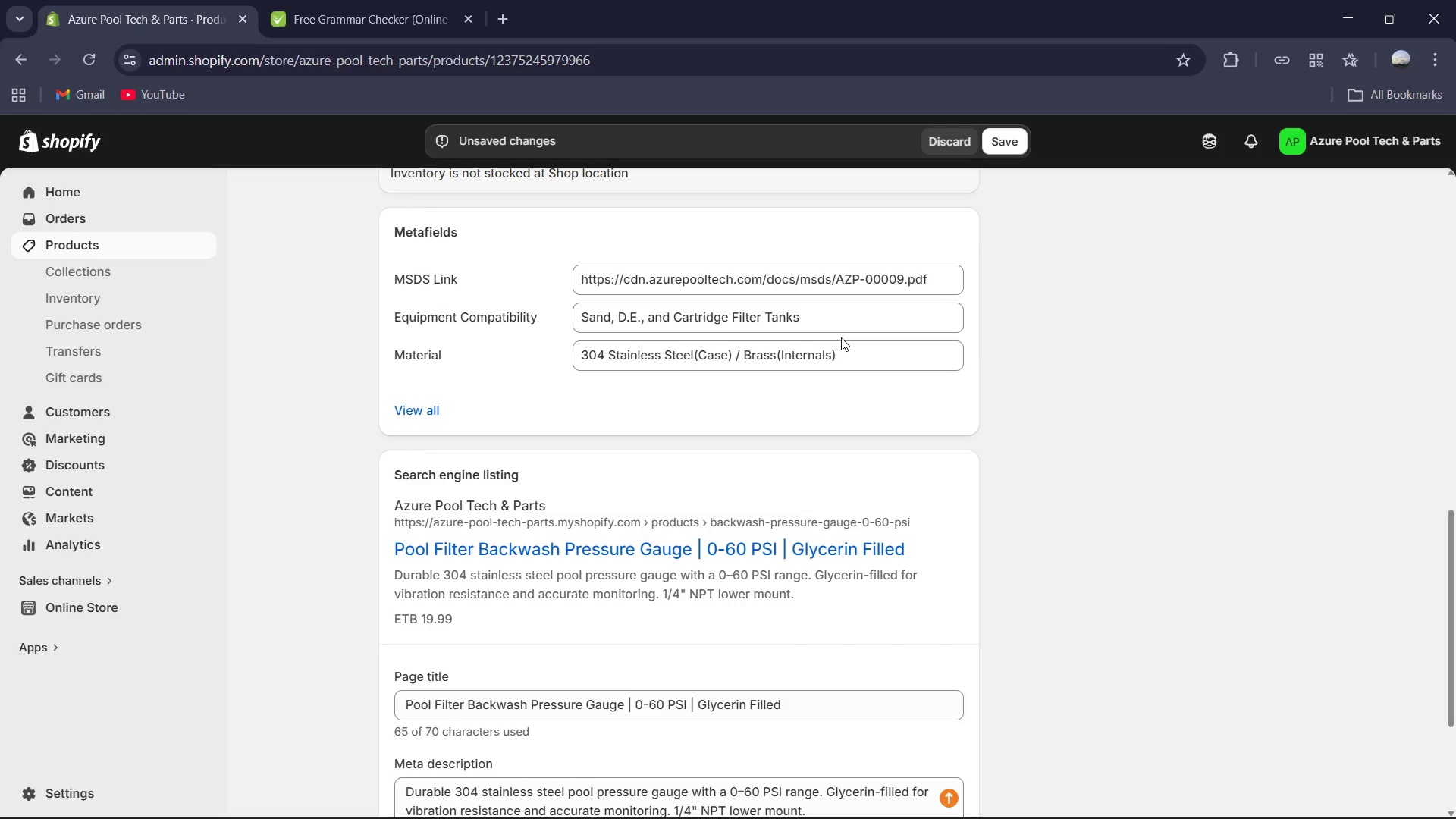 
scroll: coordinate [841, 337], scroll_direction: up, amount: 3.0
 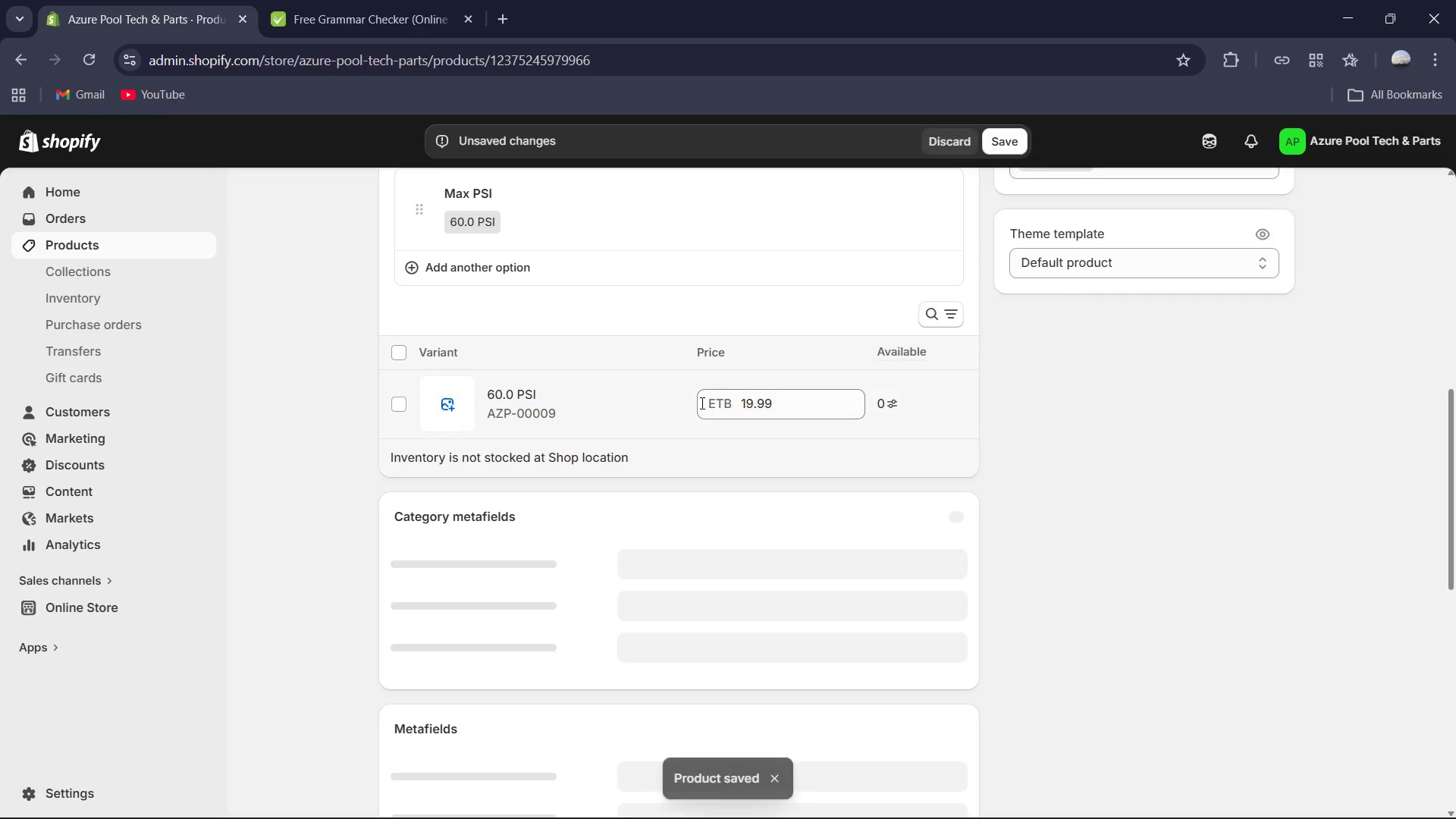 
wait(9.71)
 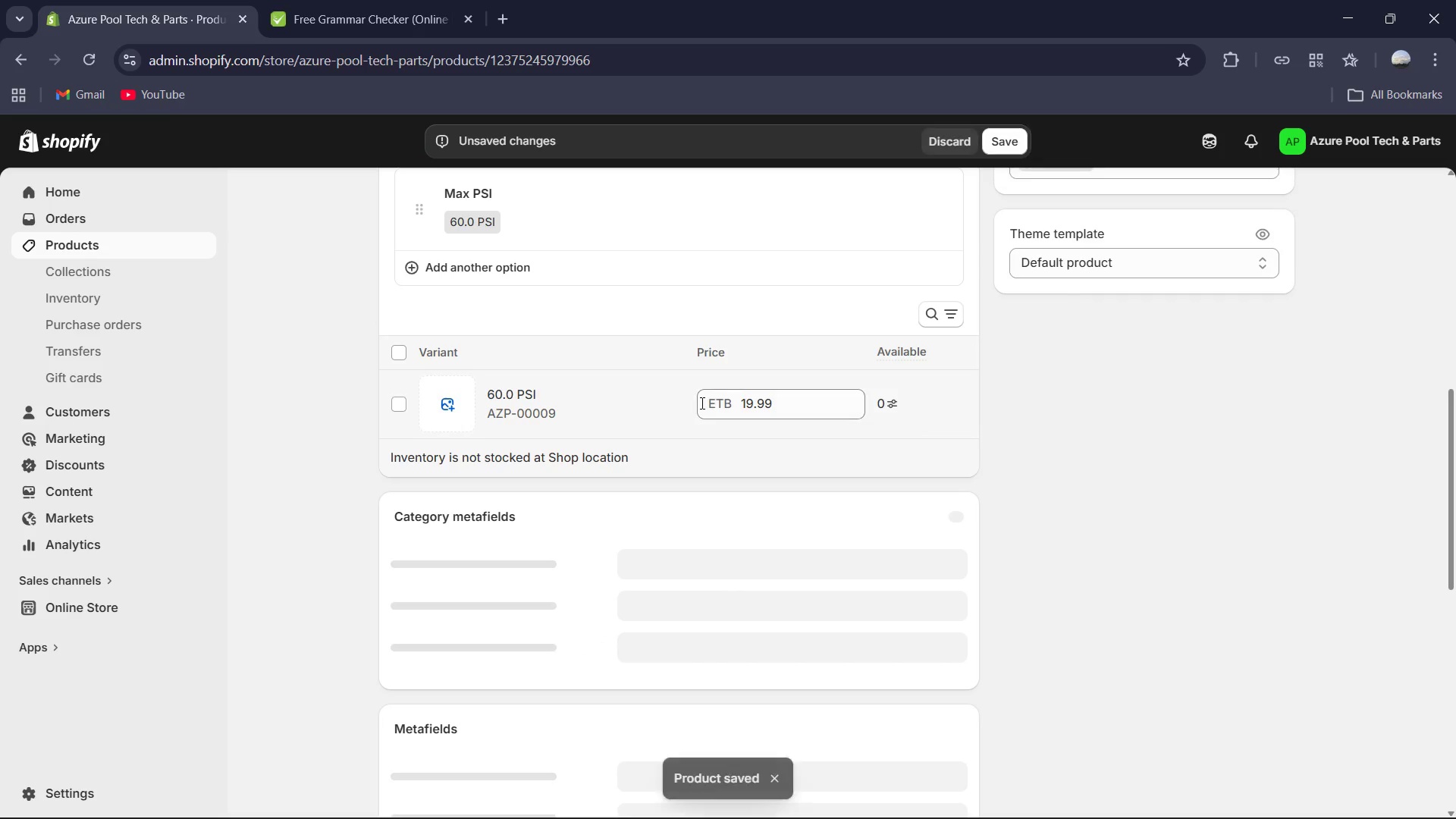 
scroll: coordinate [1141, 424], scroll_direction: down, amount: 3.0
 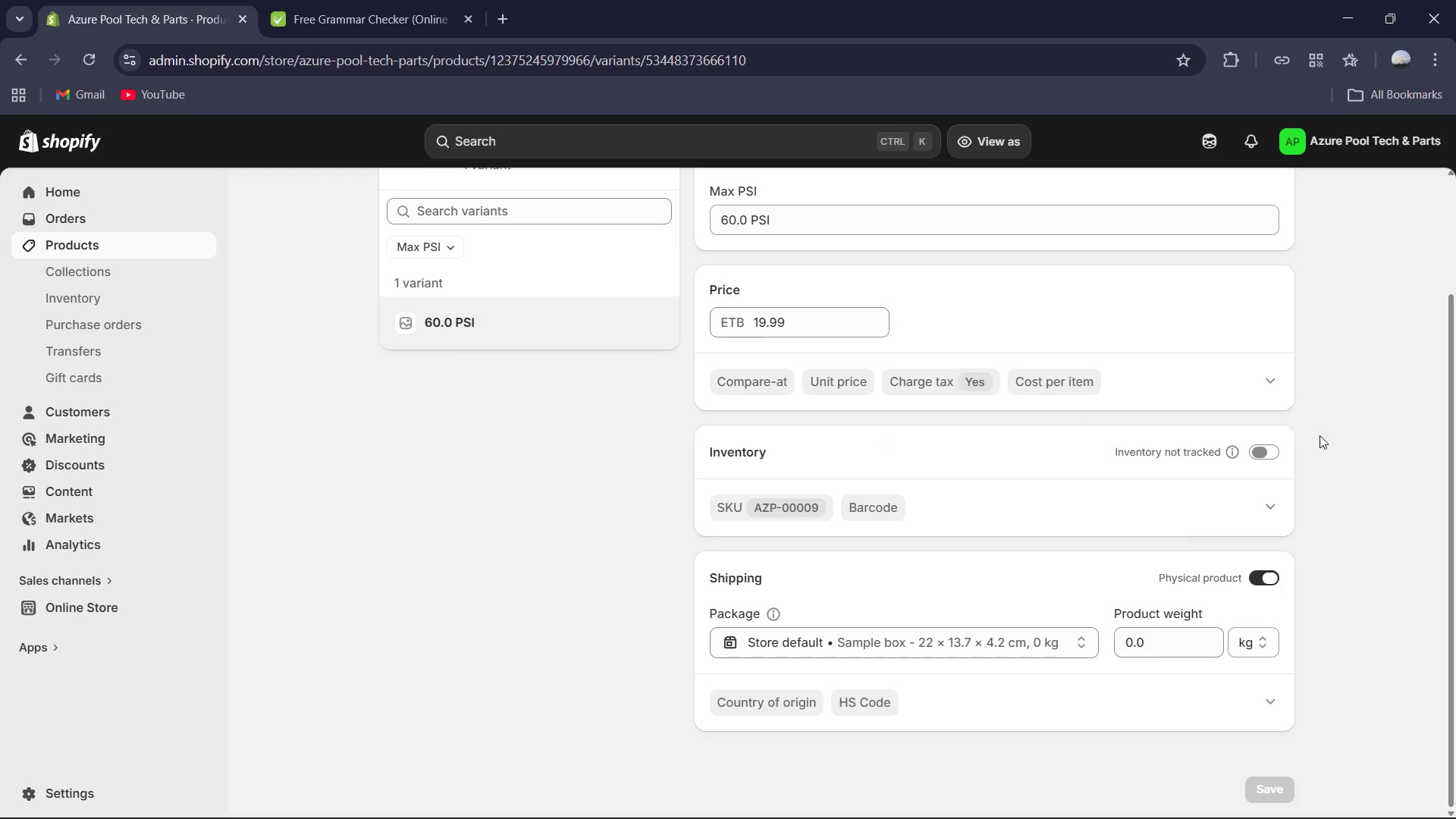 
left_click([1257, 446])
 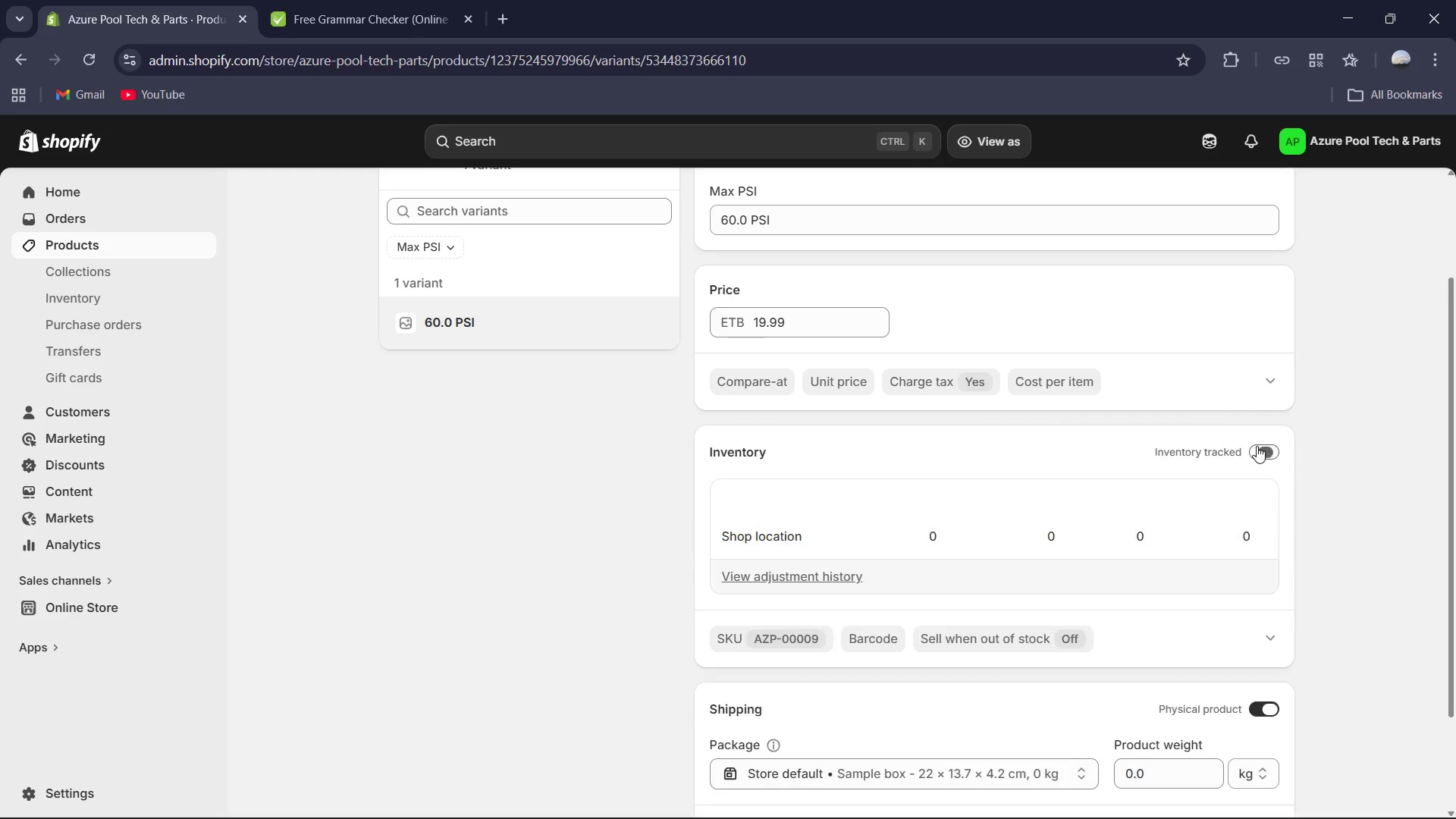 
scroll: coordinate [1257, 446], scroll_direction: down, amount: 2.0
 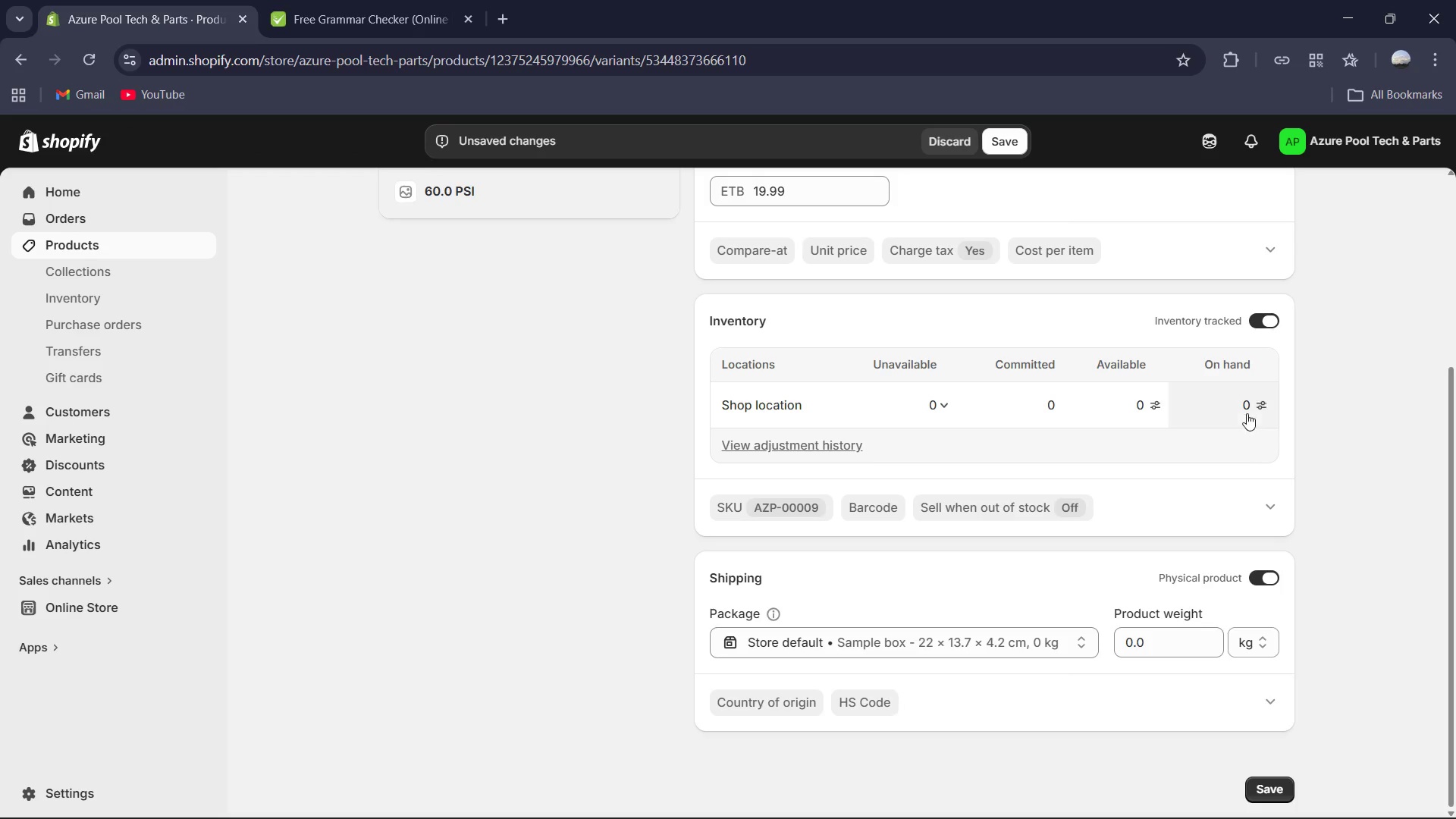 
left_click([1247, 411])
 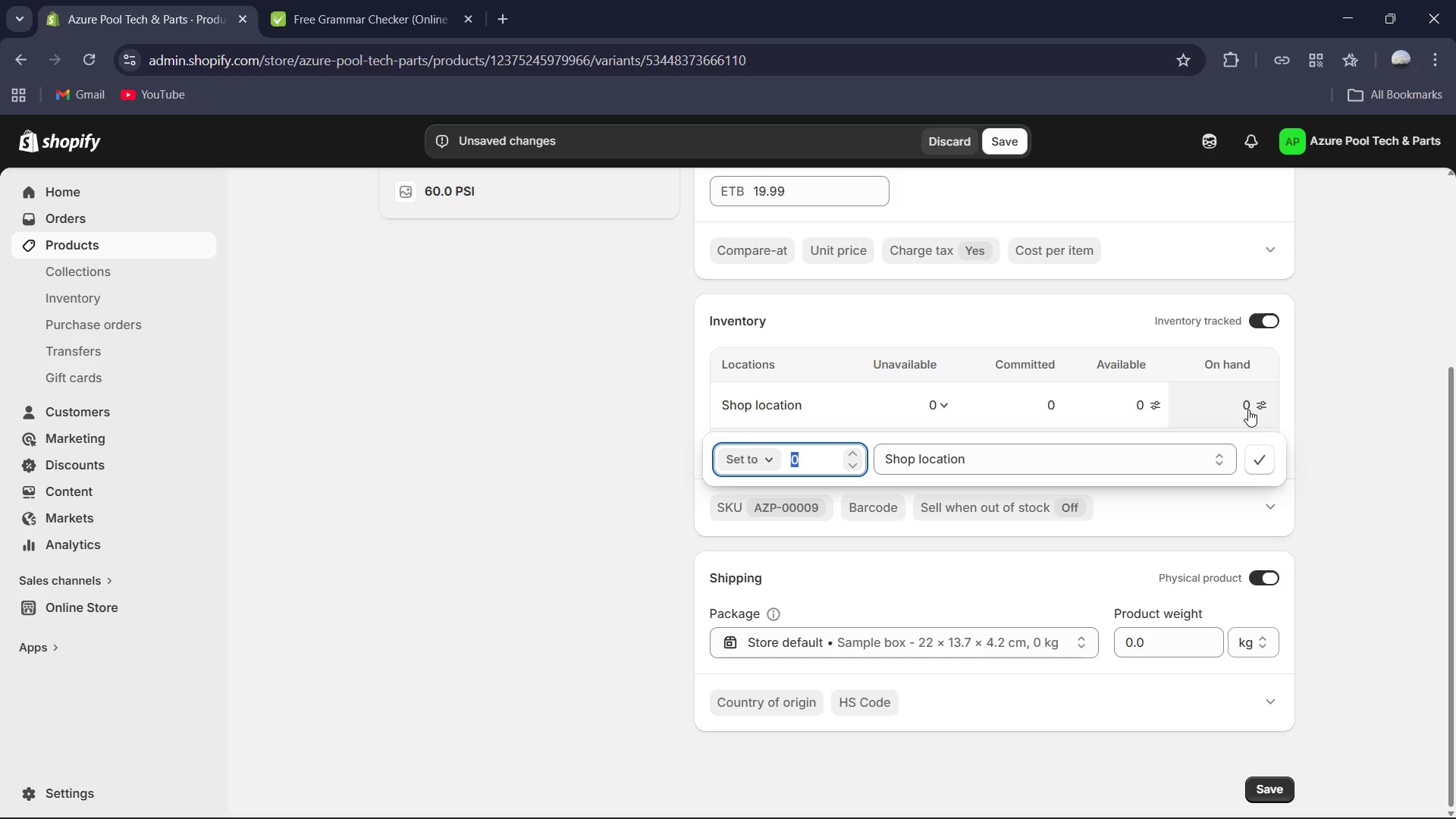 
key(Numpad7)
 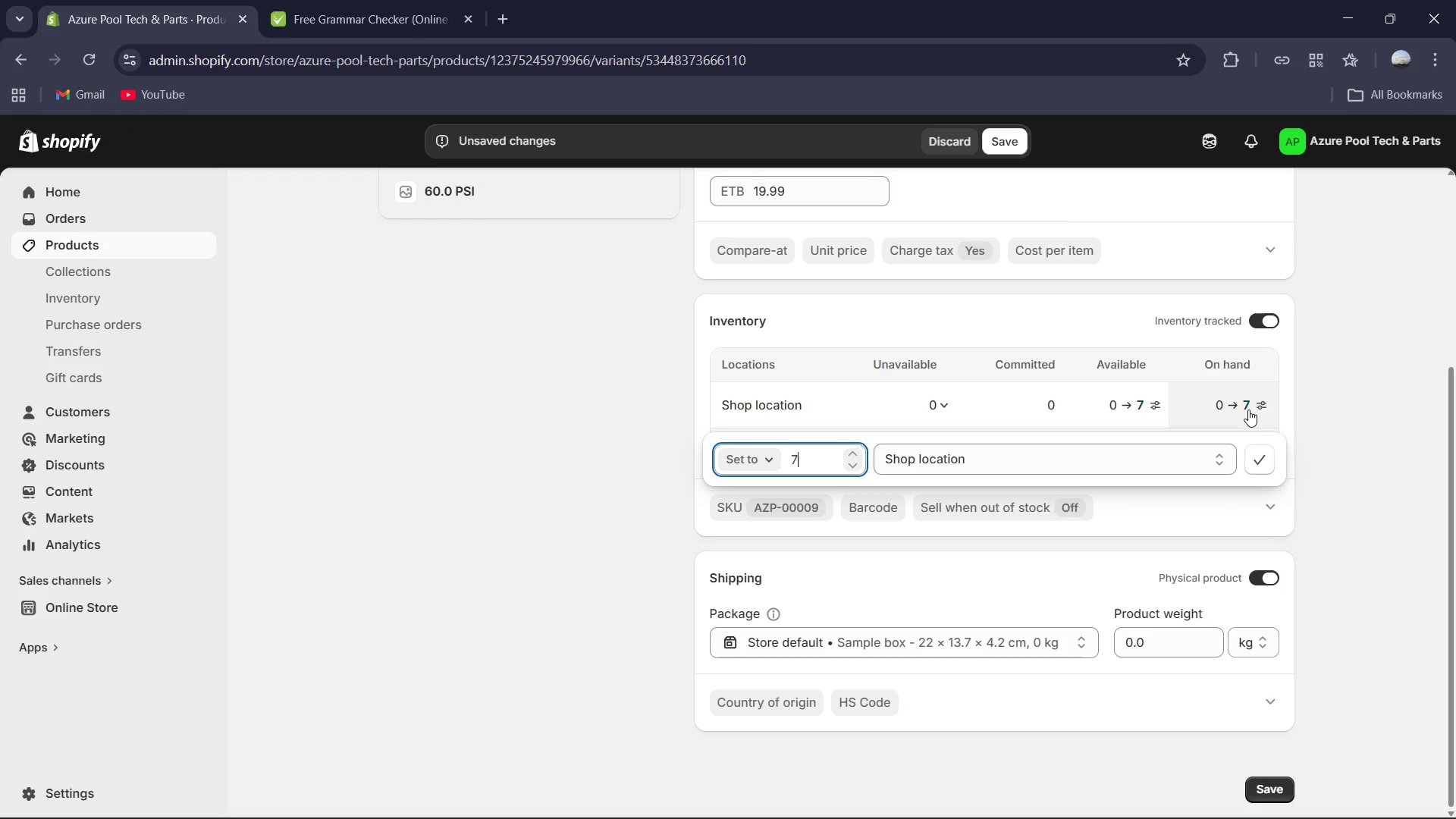 
key(Numpad4)
 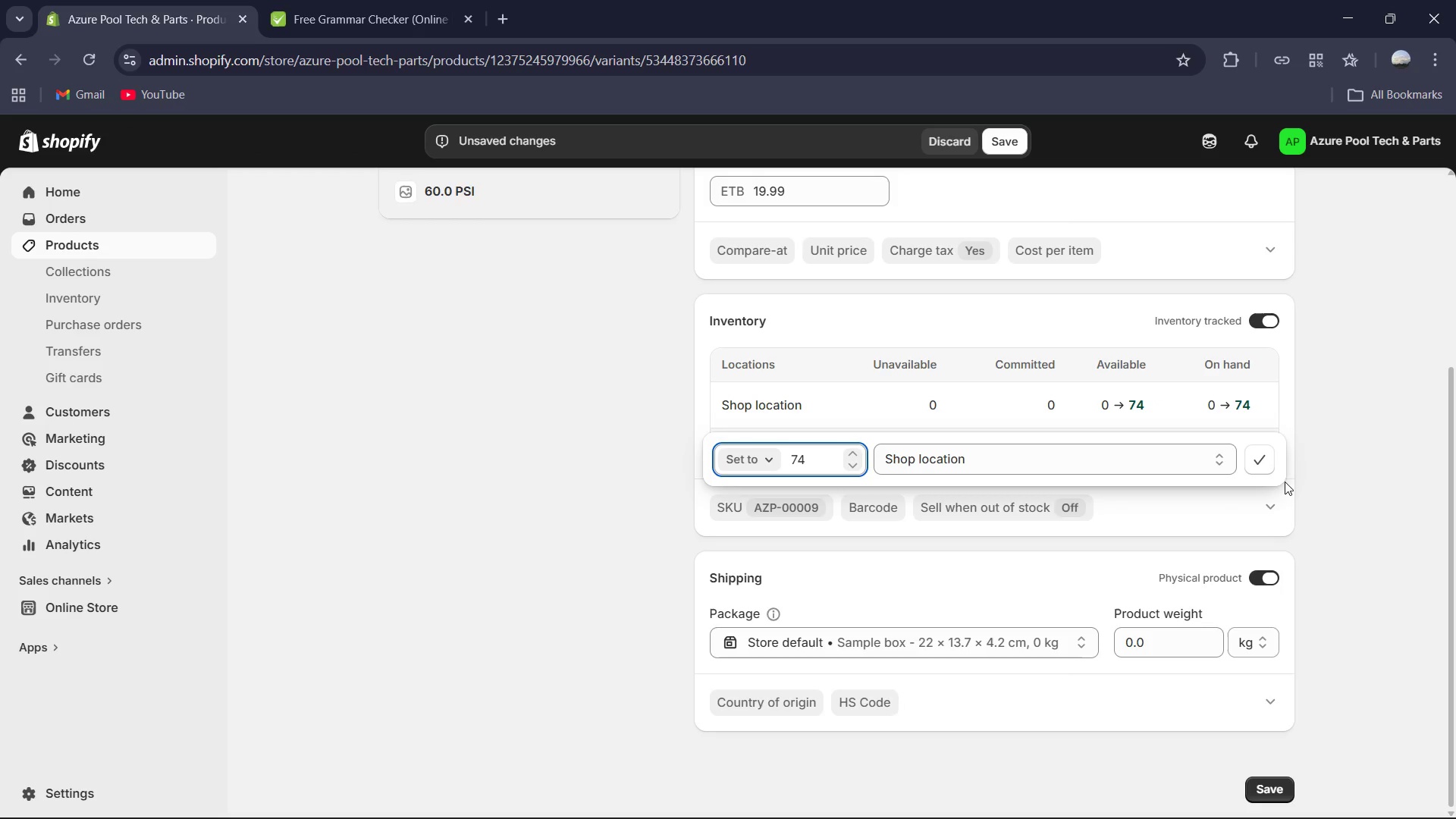 
left_click([1271, 470])
 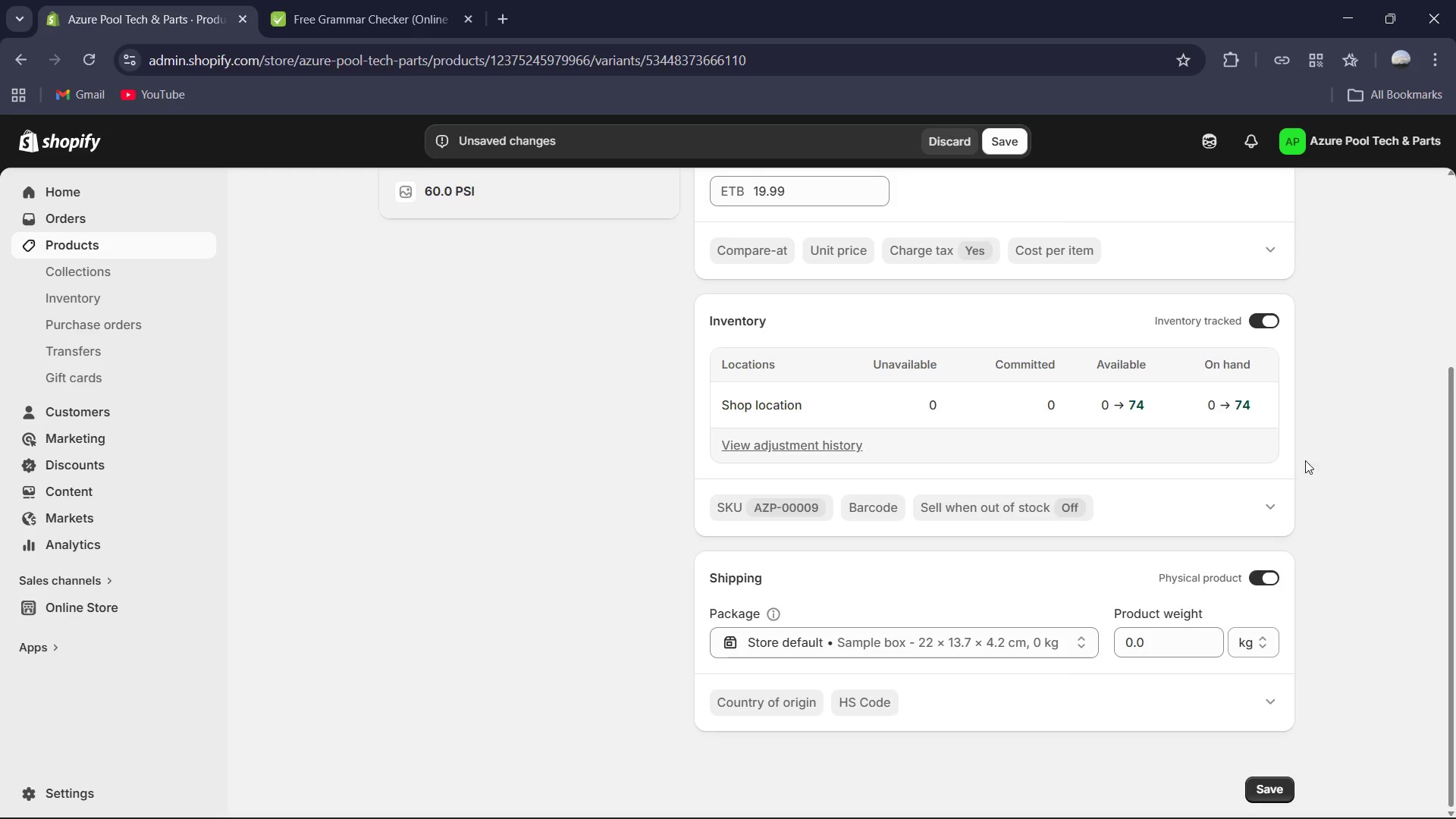 
scroll: coordinate [1320, 458], scroll_direction: up, amount: 4.0
 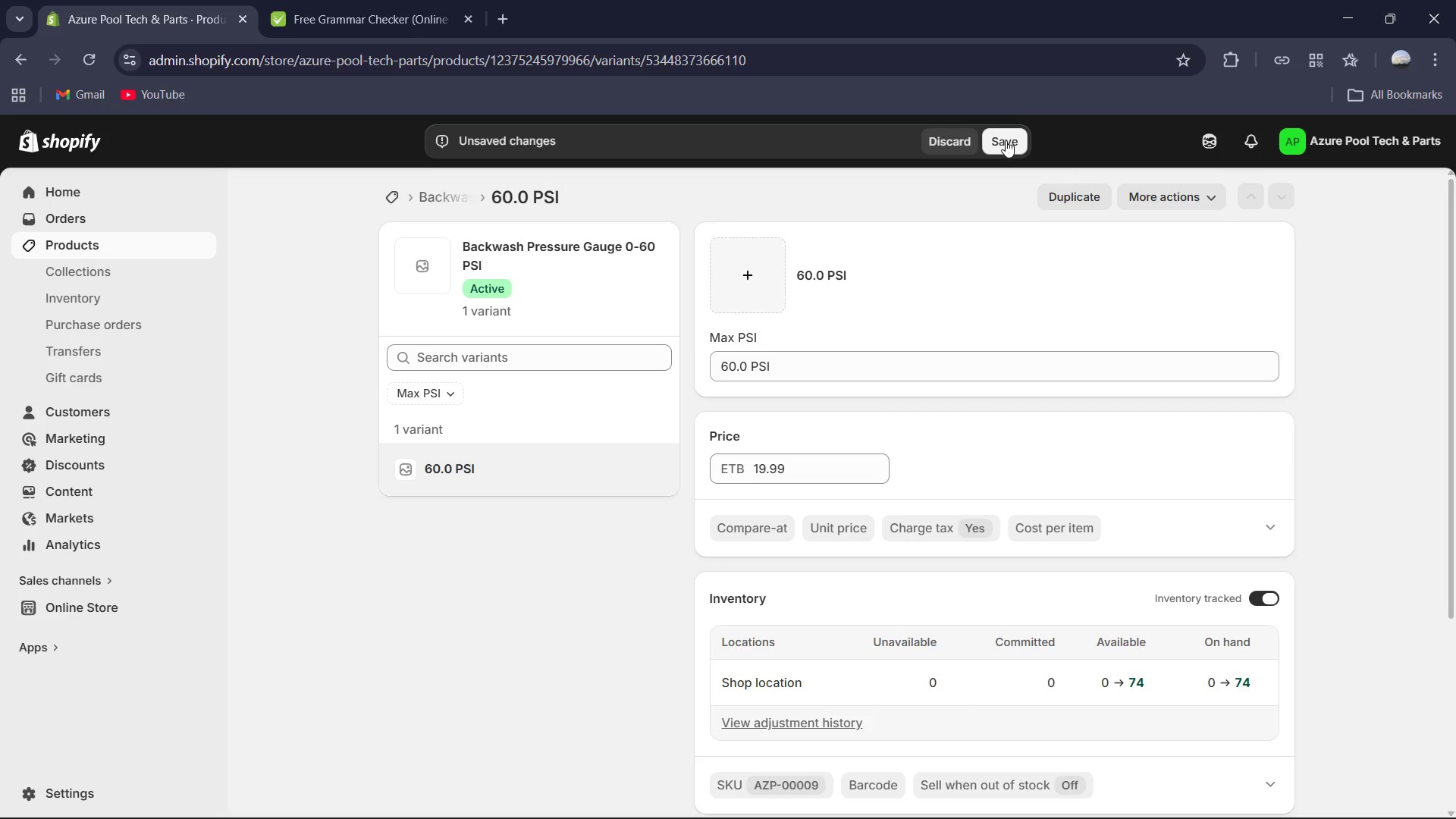 
left_click([1001, 140])
 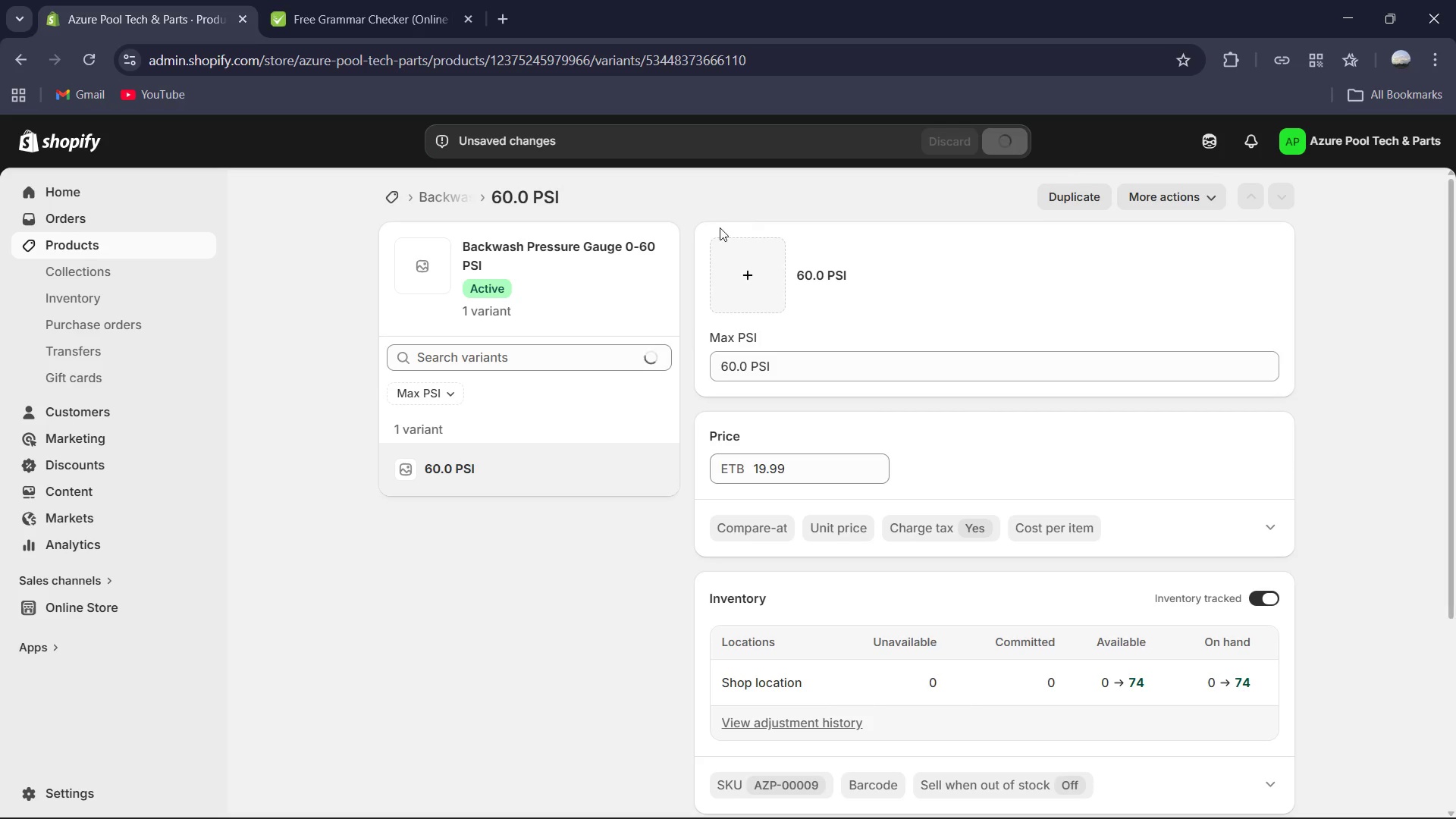 
mouse_move([462, 180])
 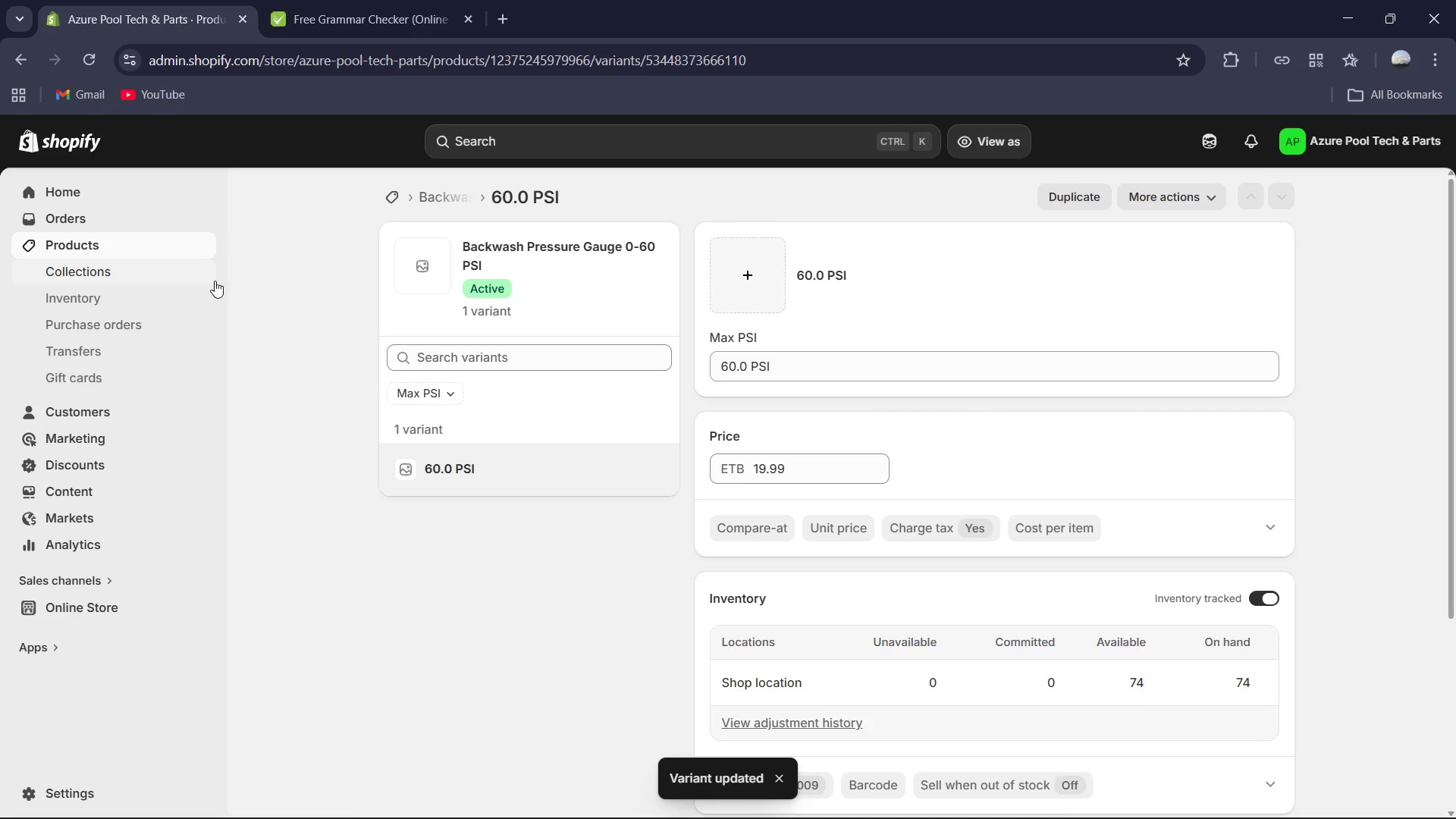 
left_click([497, 199])
 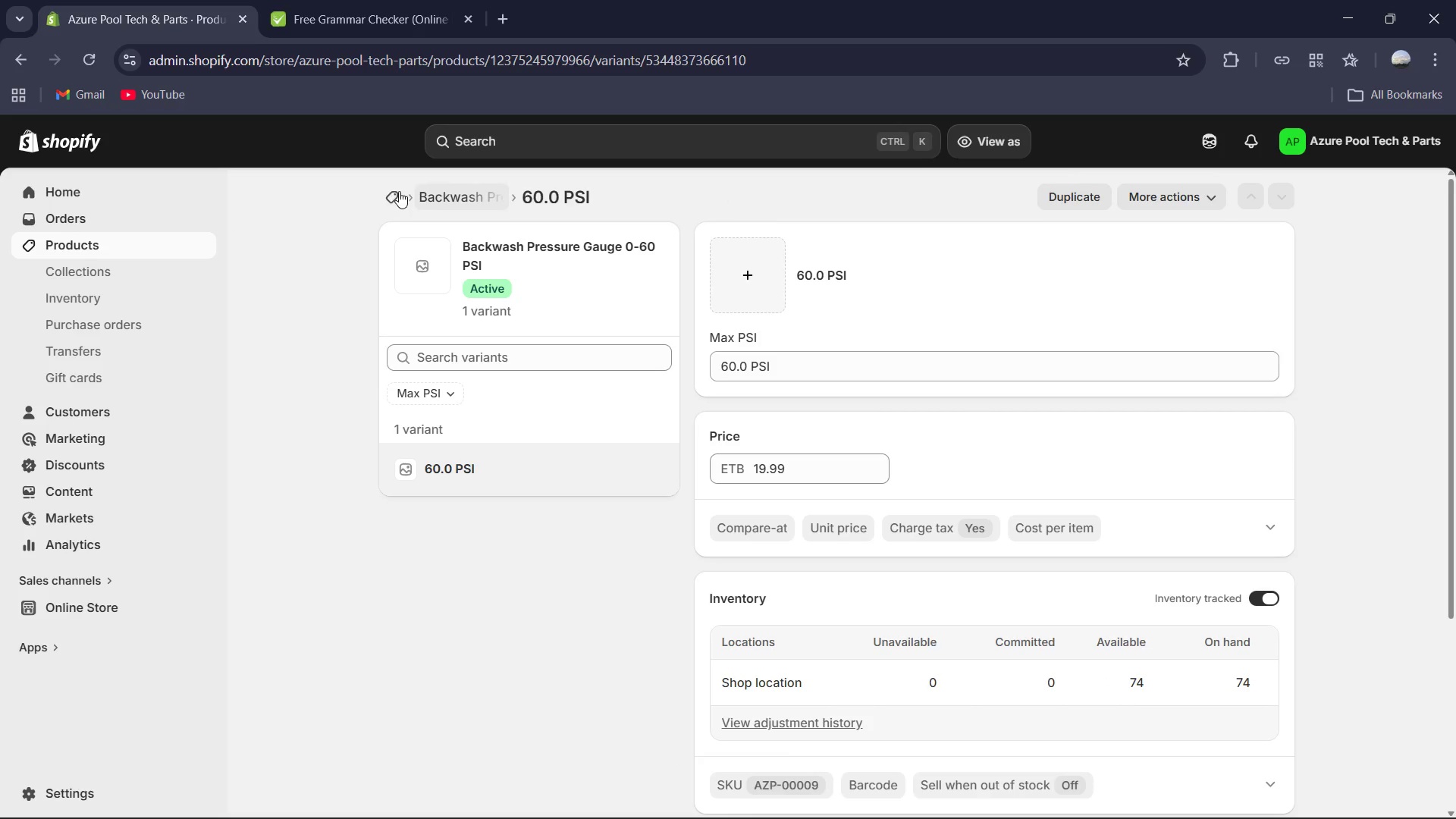 
left_click([389, 188])
 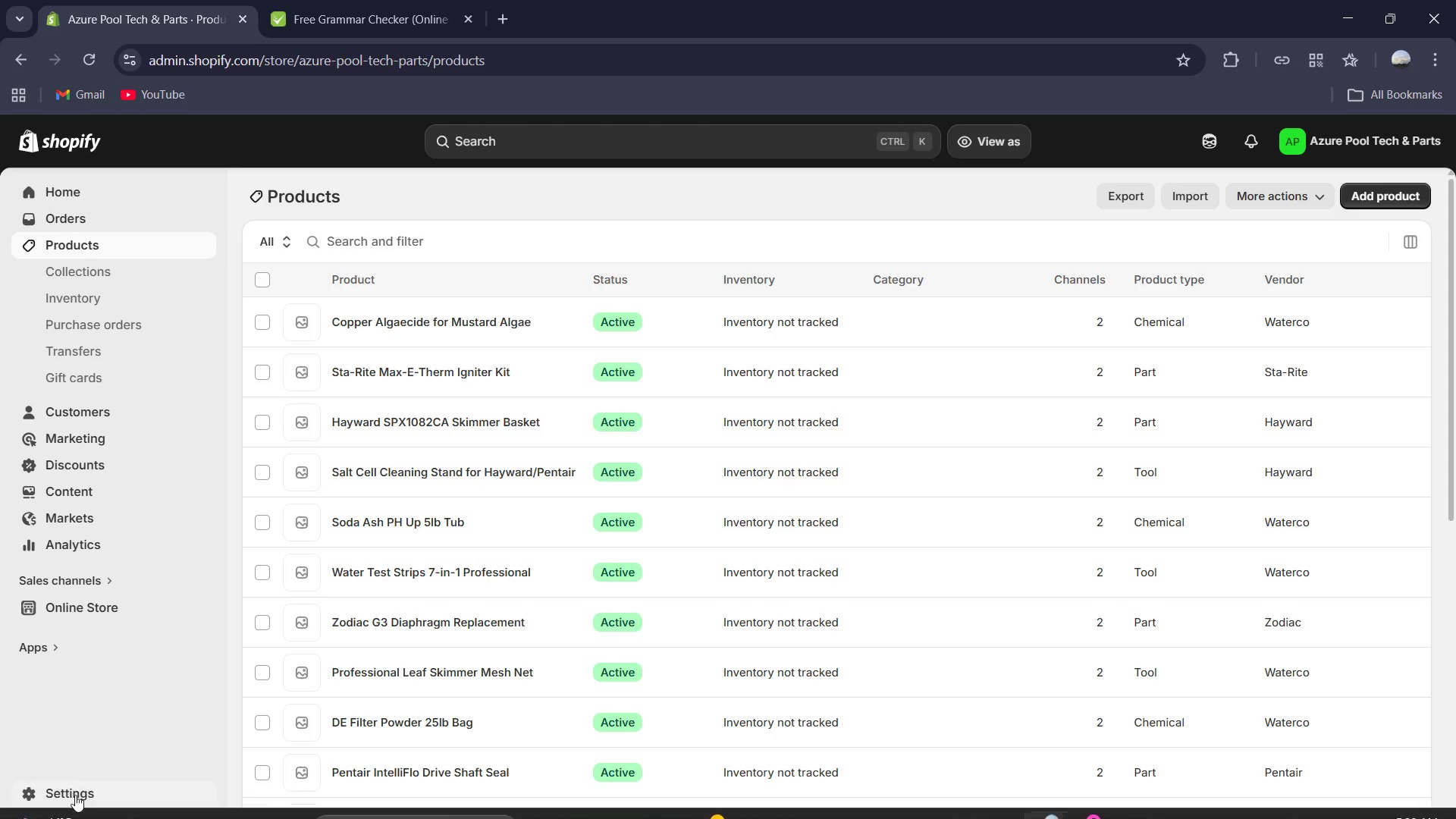 
mouse_move([448, 432])
 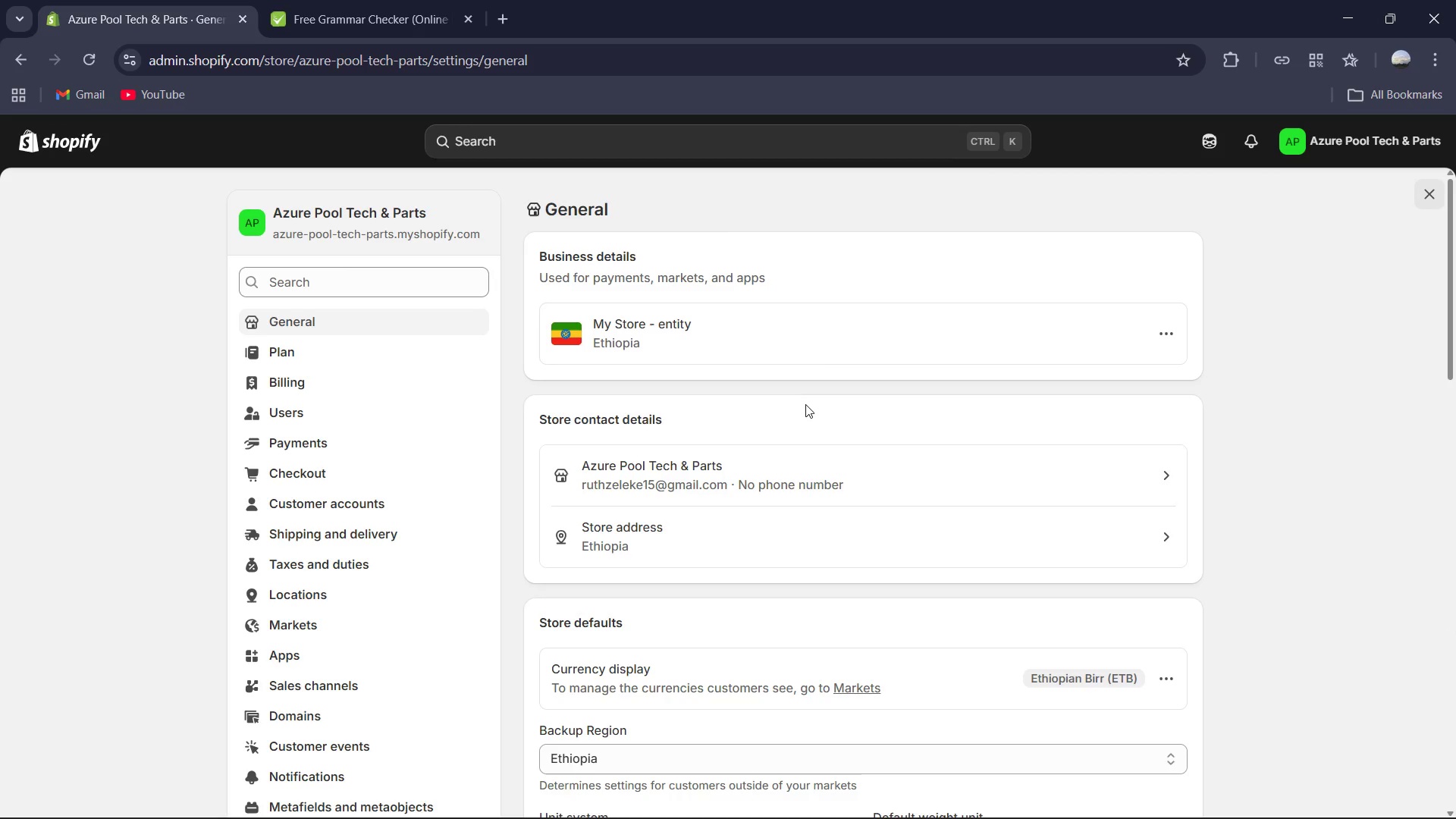 
left_click([1169, 676])
 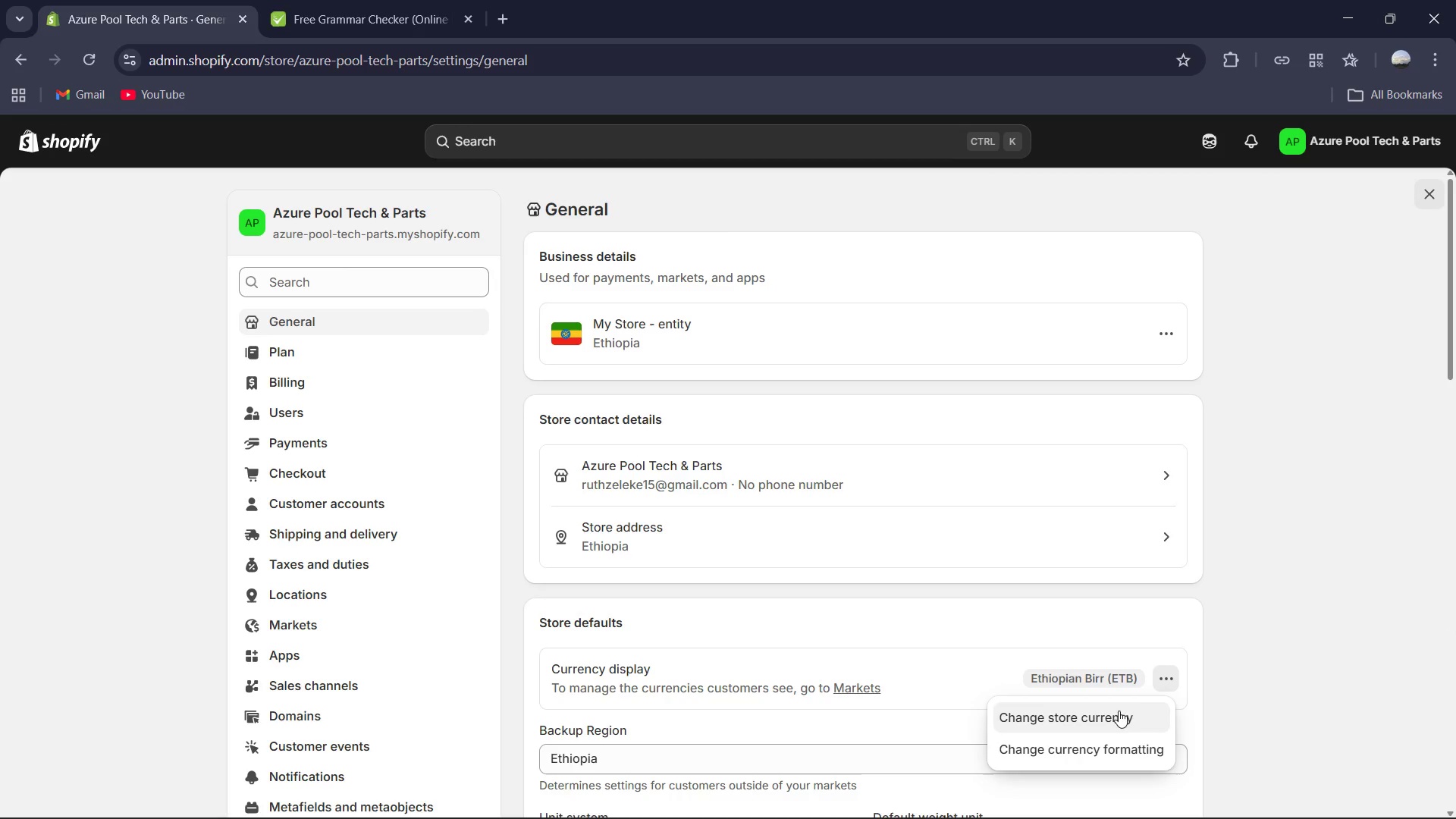 
left_click([1115, 713])
 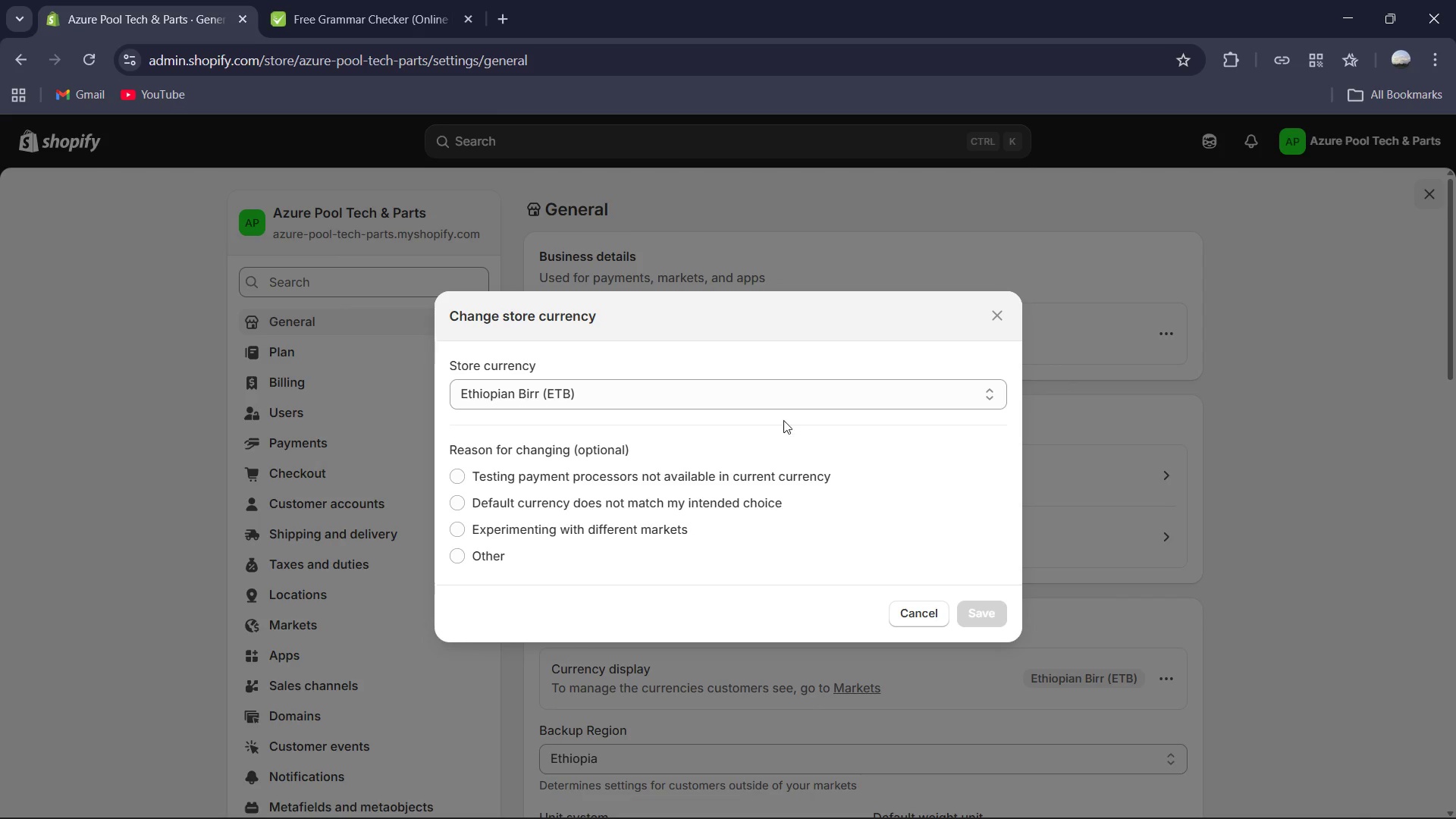 
left_click([794, 403])
 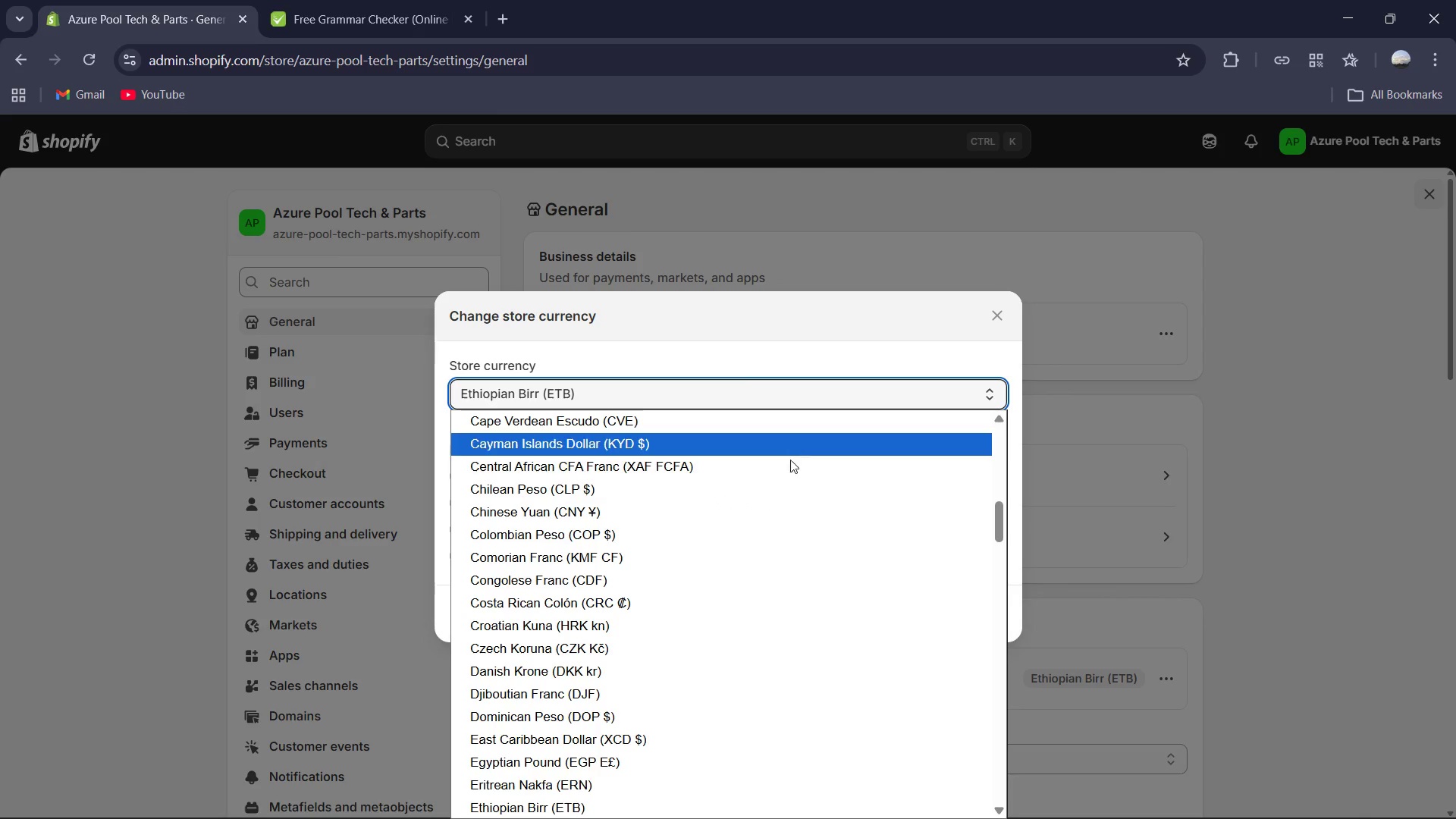 
scroll: coordinate [789, 462], scroll_direction: up, amount: 10.0
 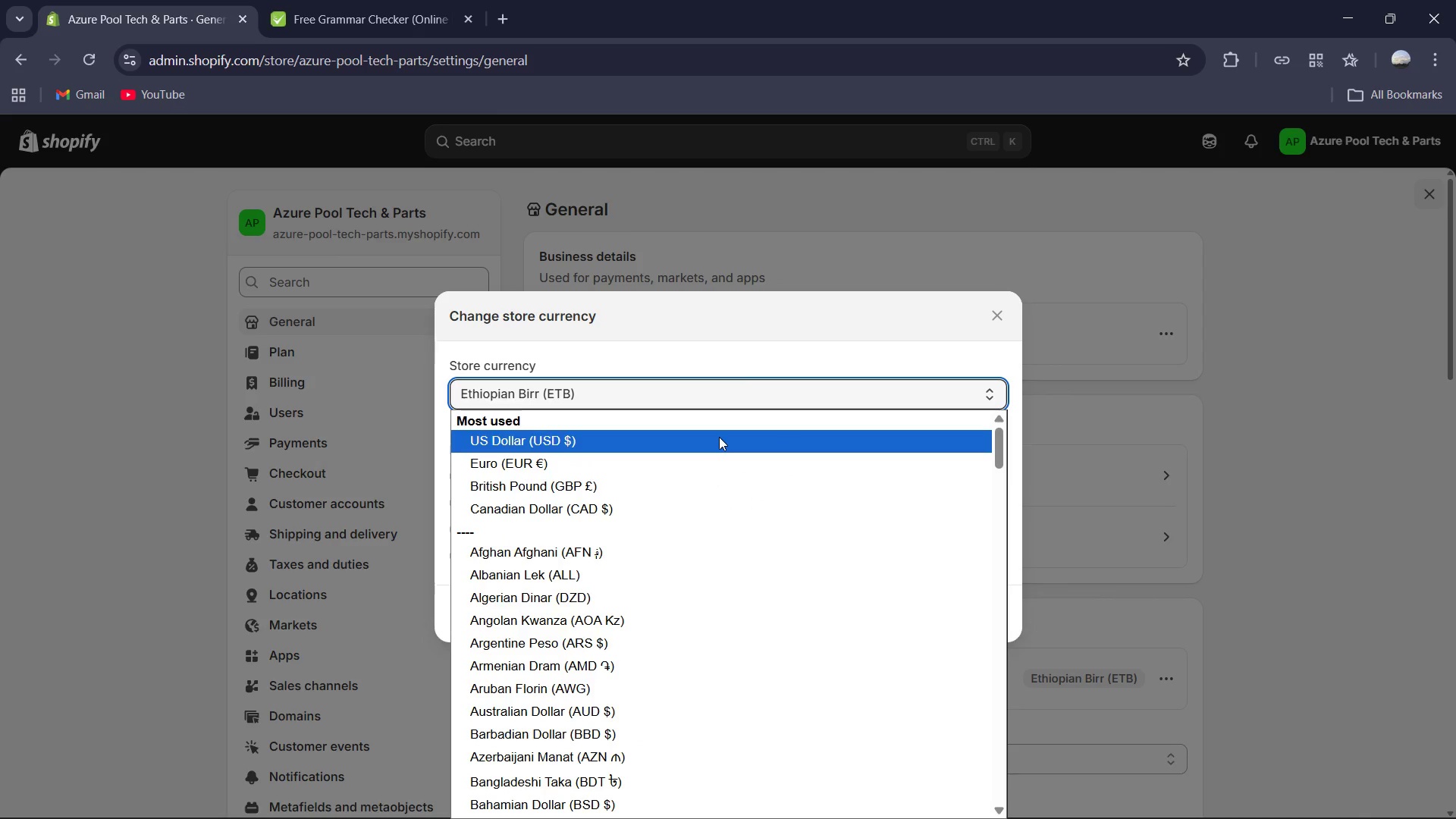 
left_click([719, 437])
 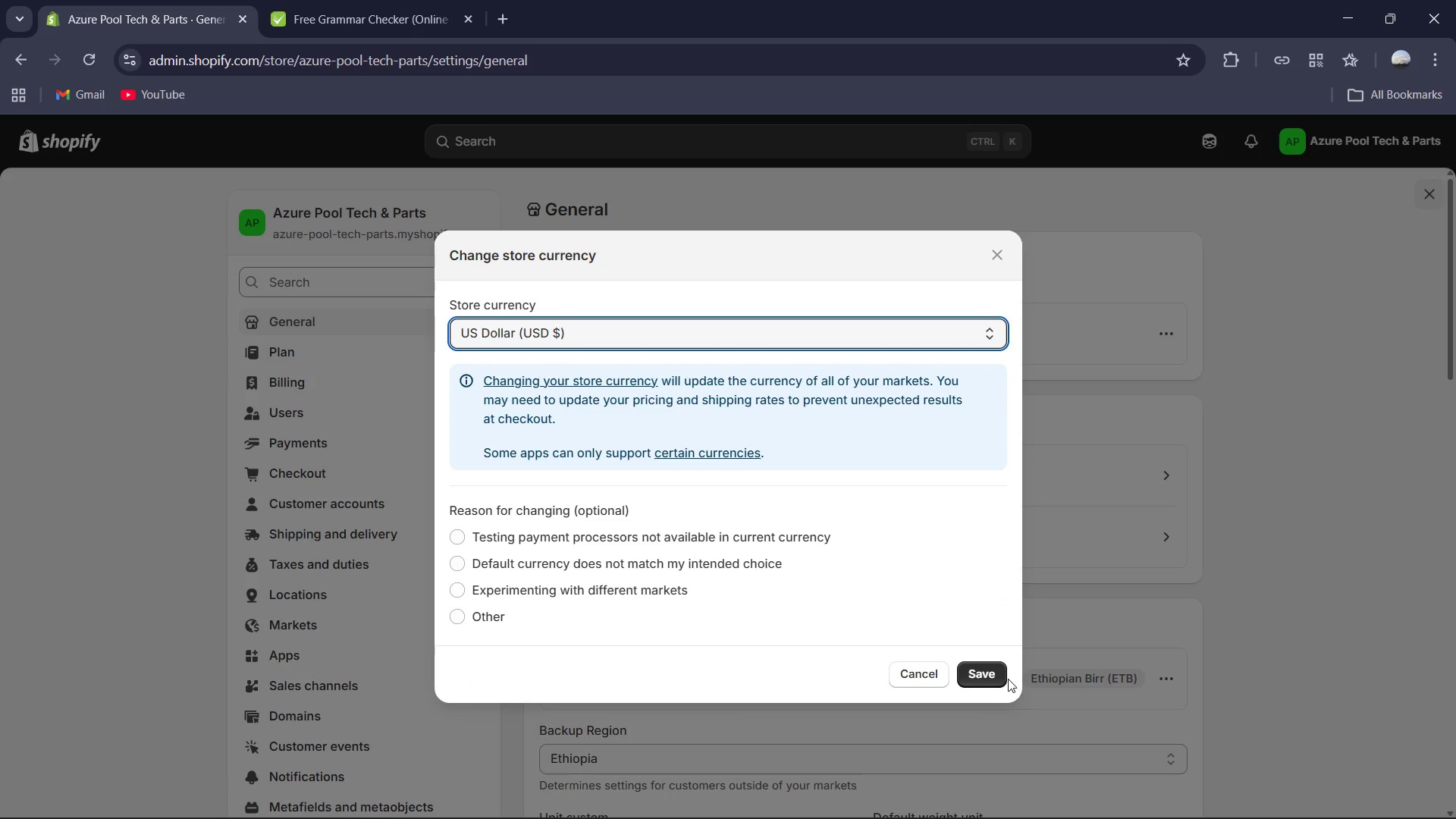 
left_click([990, 676])
 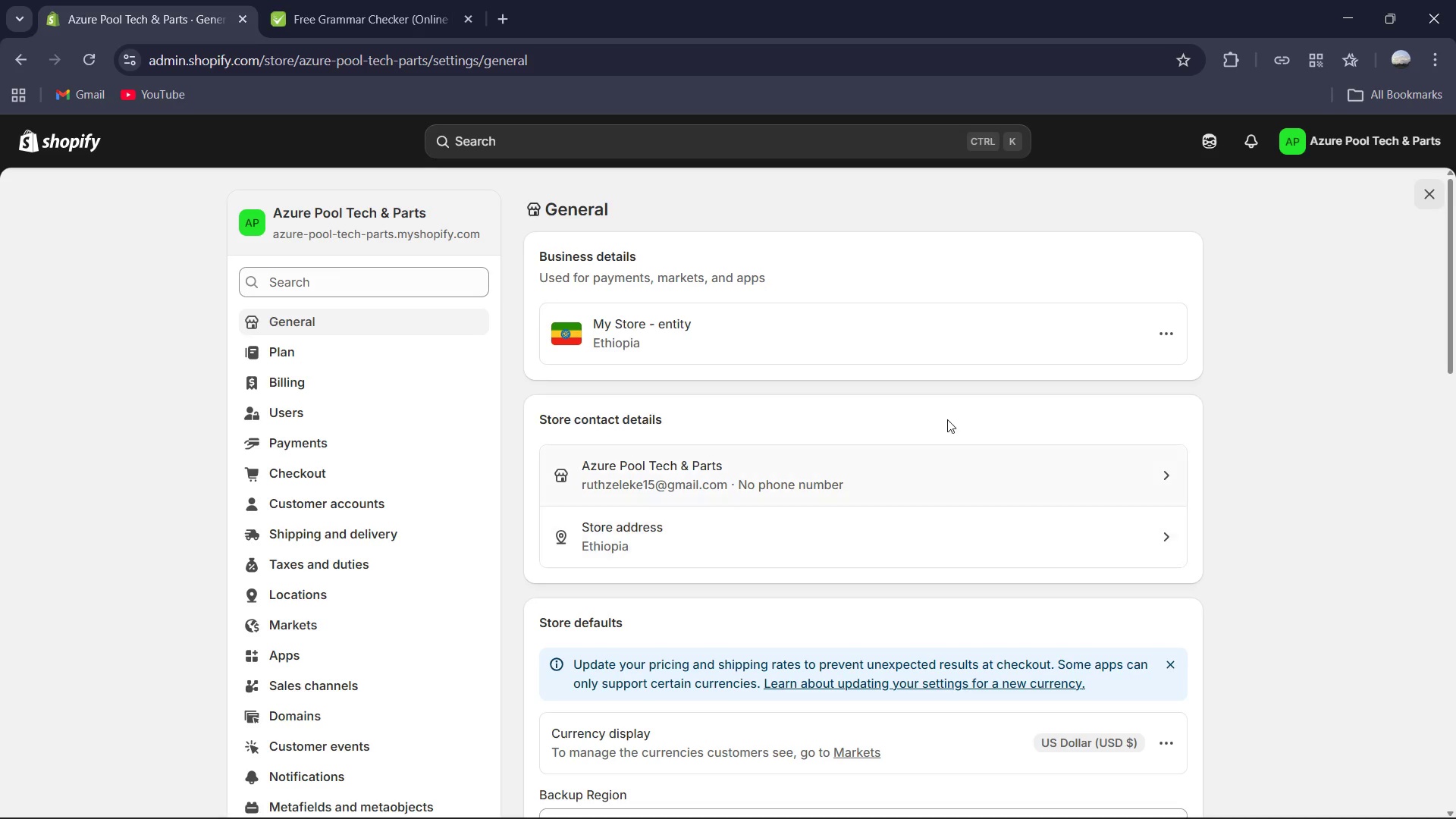 
left_click([1155, 340])
 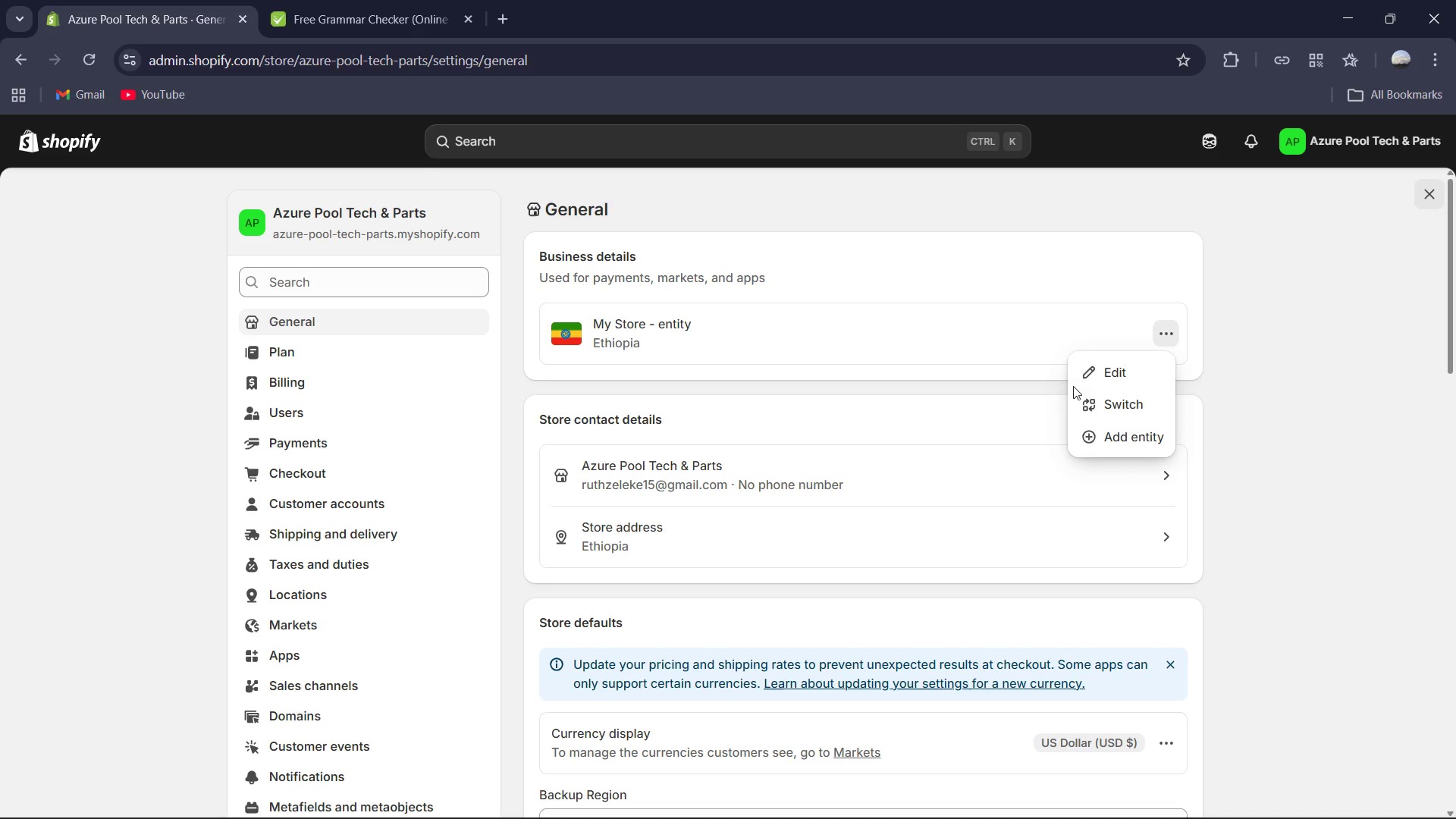 
left_click([1101, 378])
 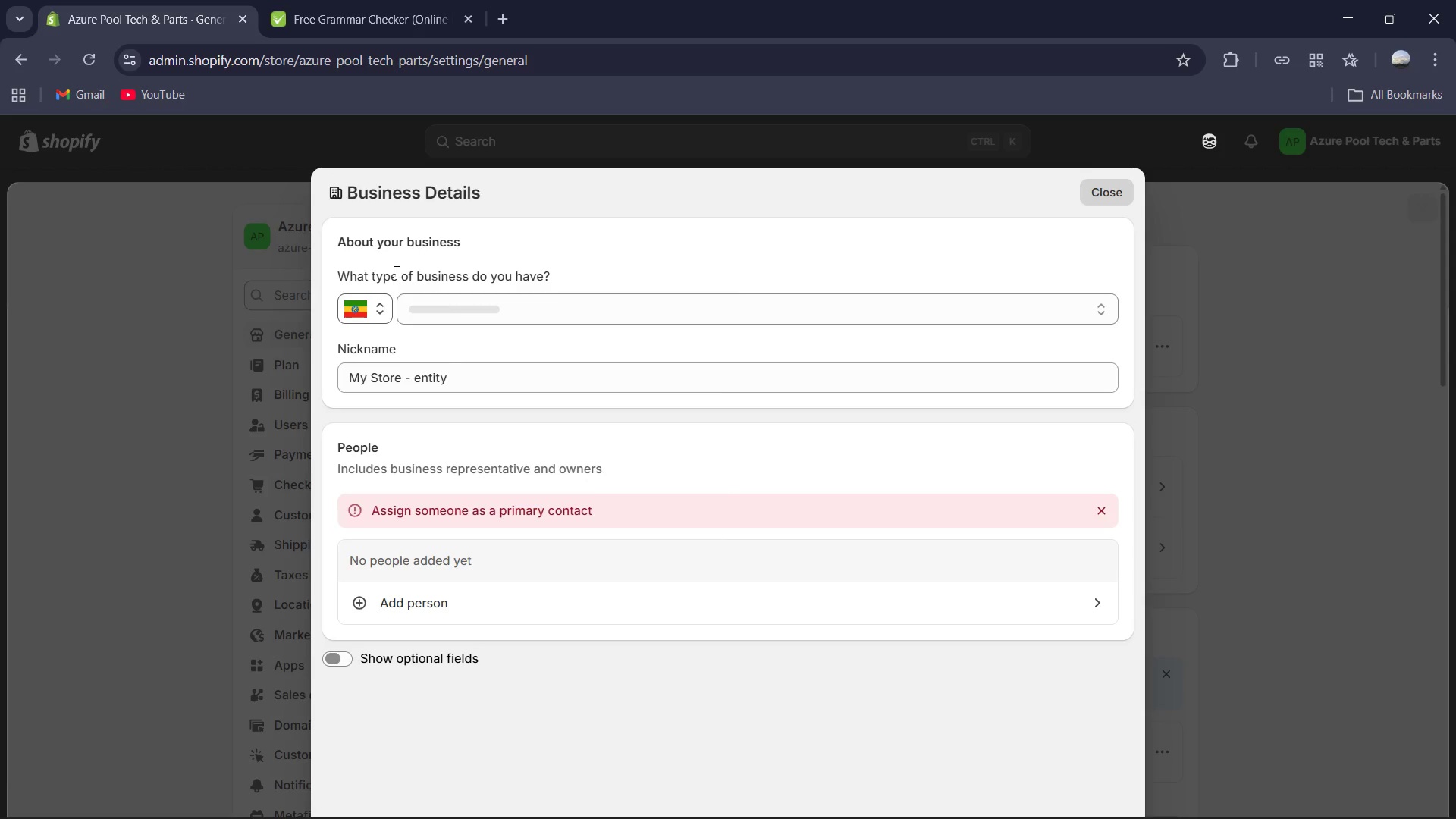 
wait(6.11)
 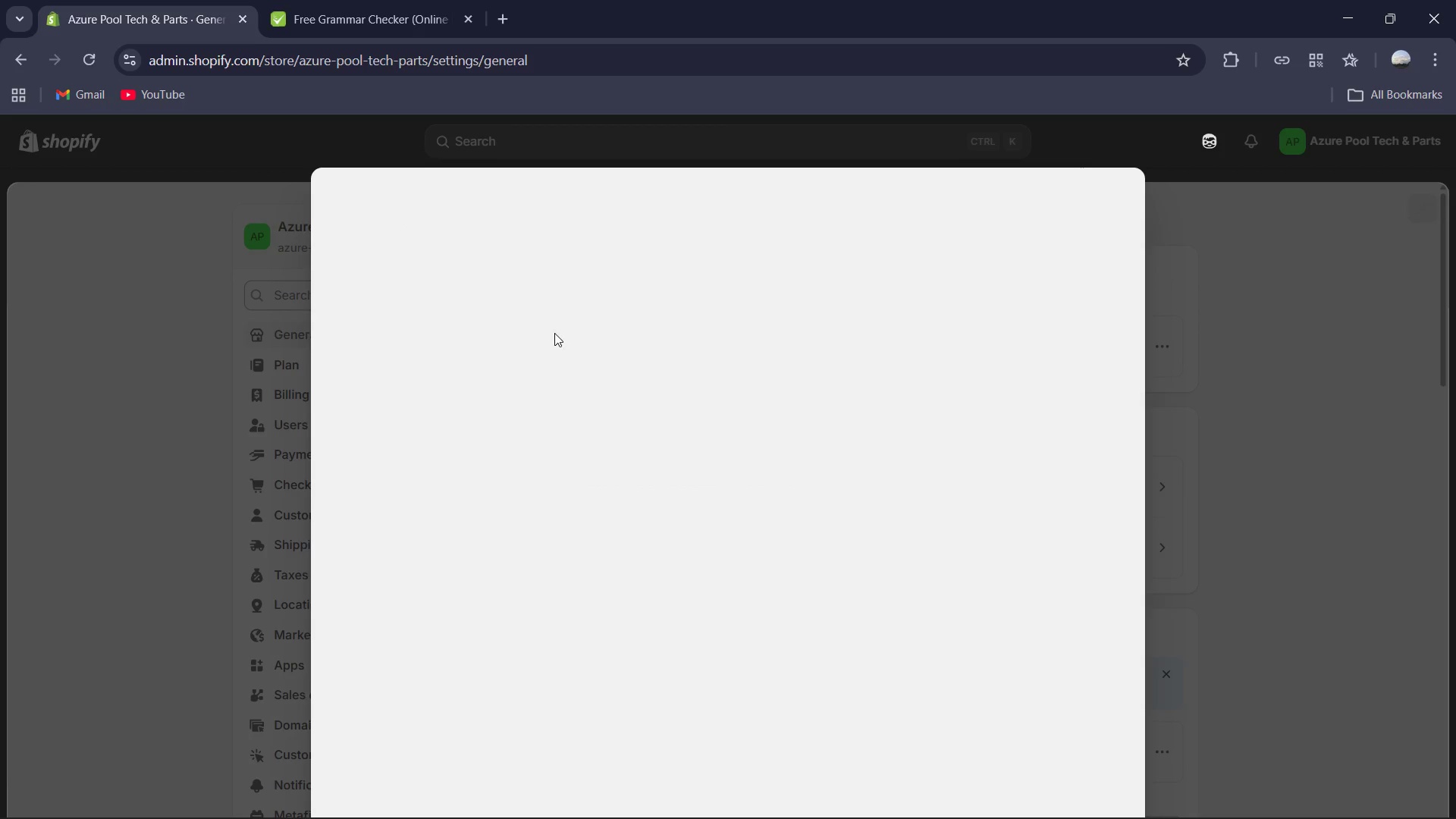 
left_click([383, 310])
 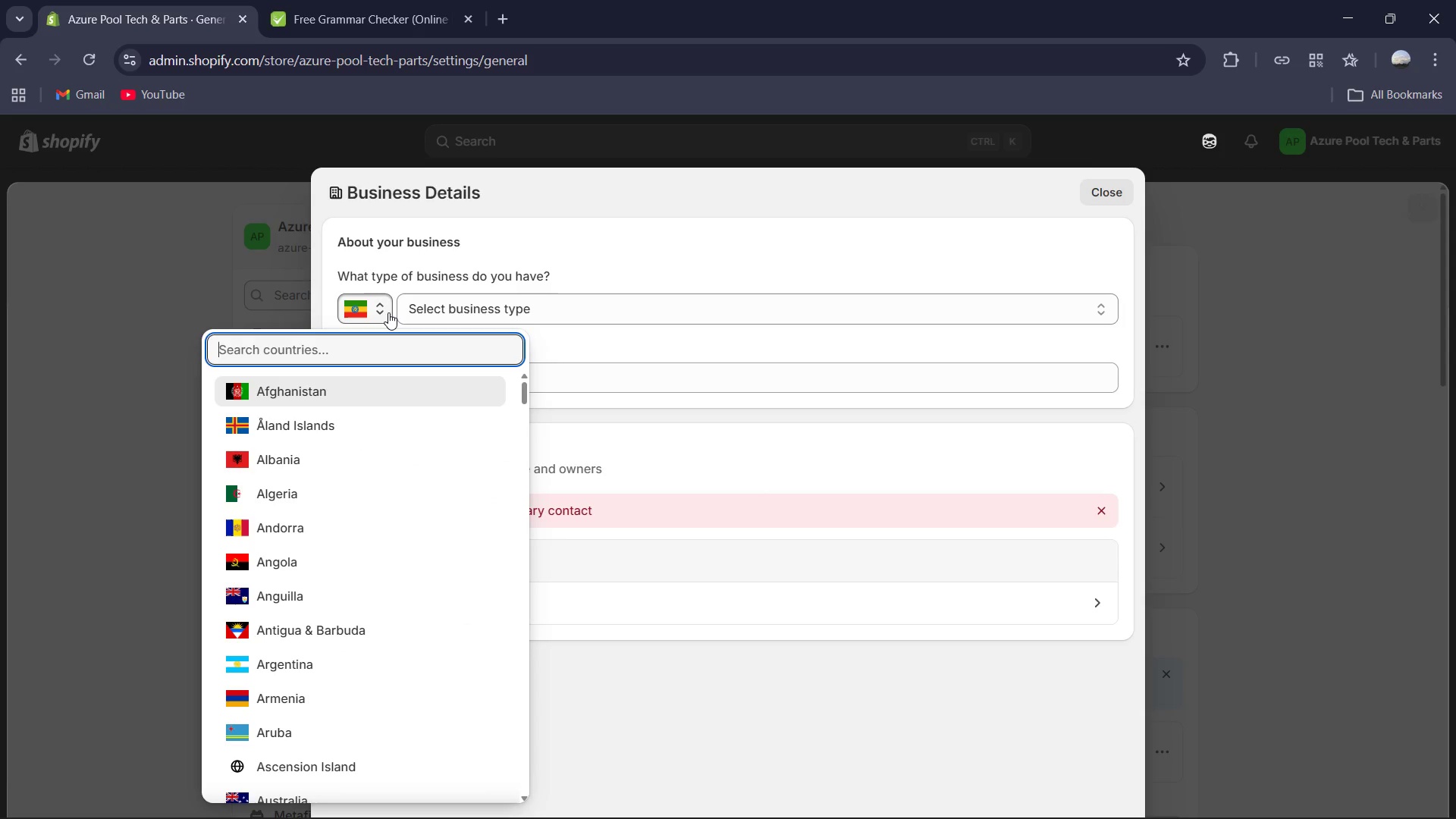 
type(uni)
 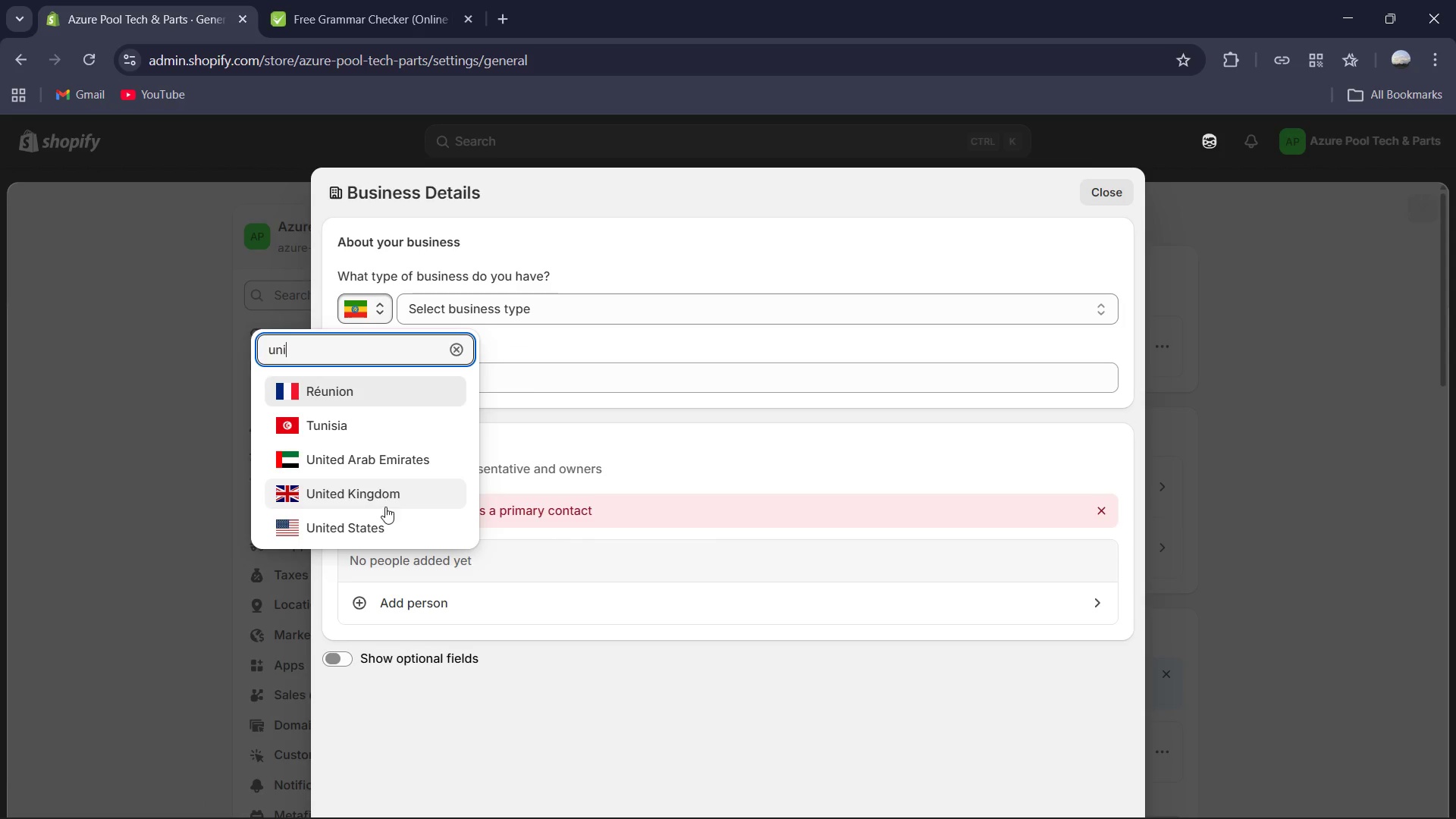 
left_click([386, 519])
 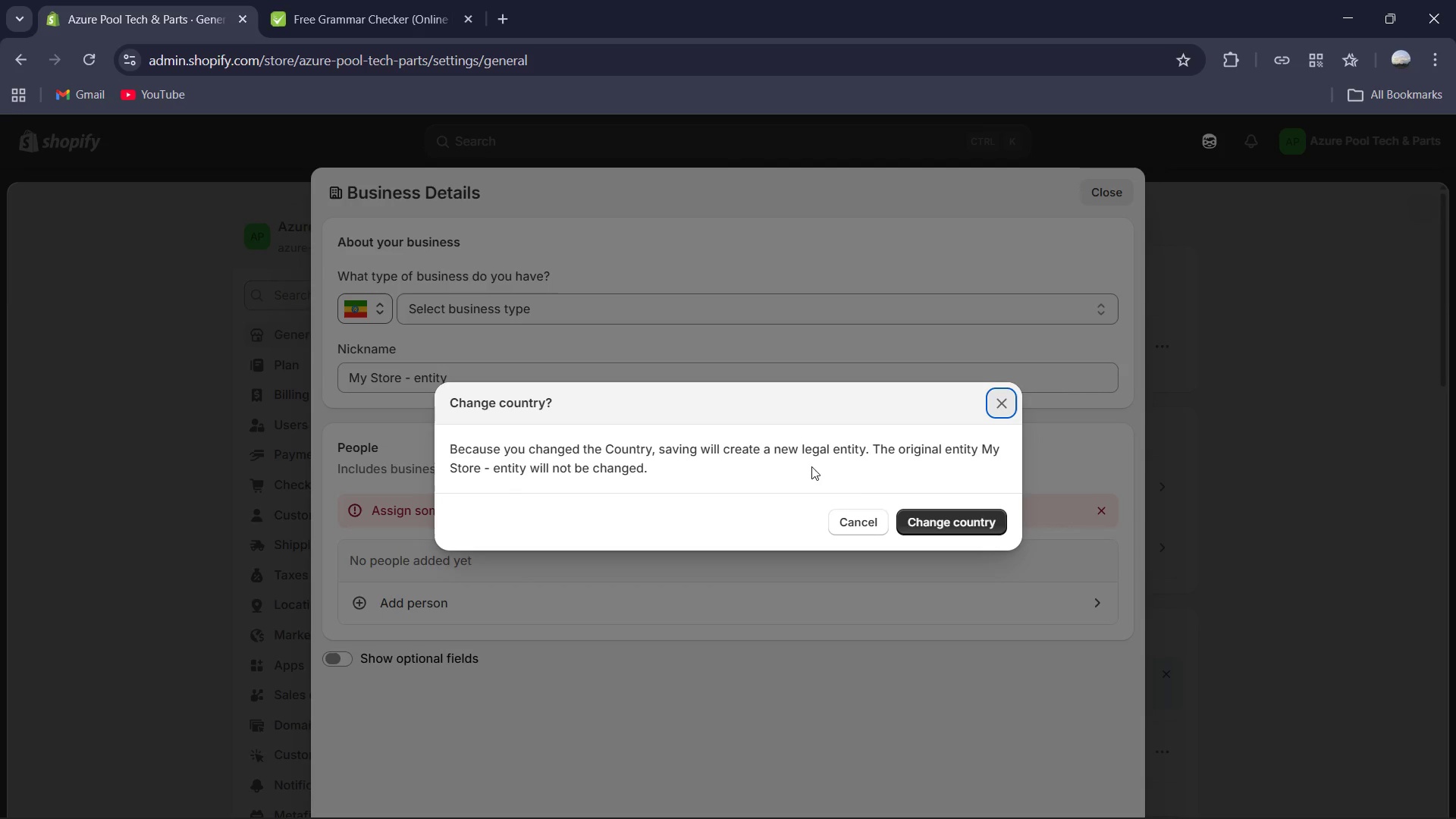 
left_click([938, 531])
 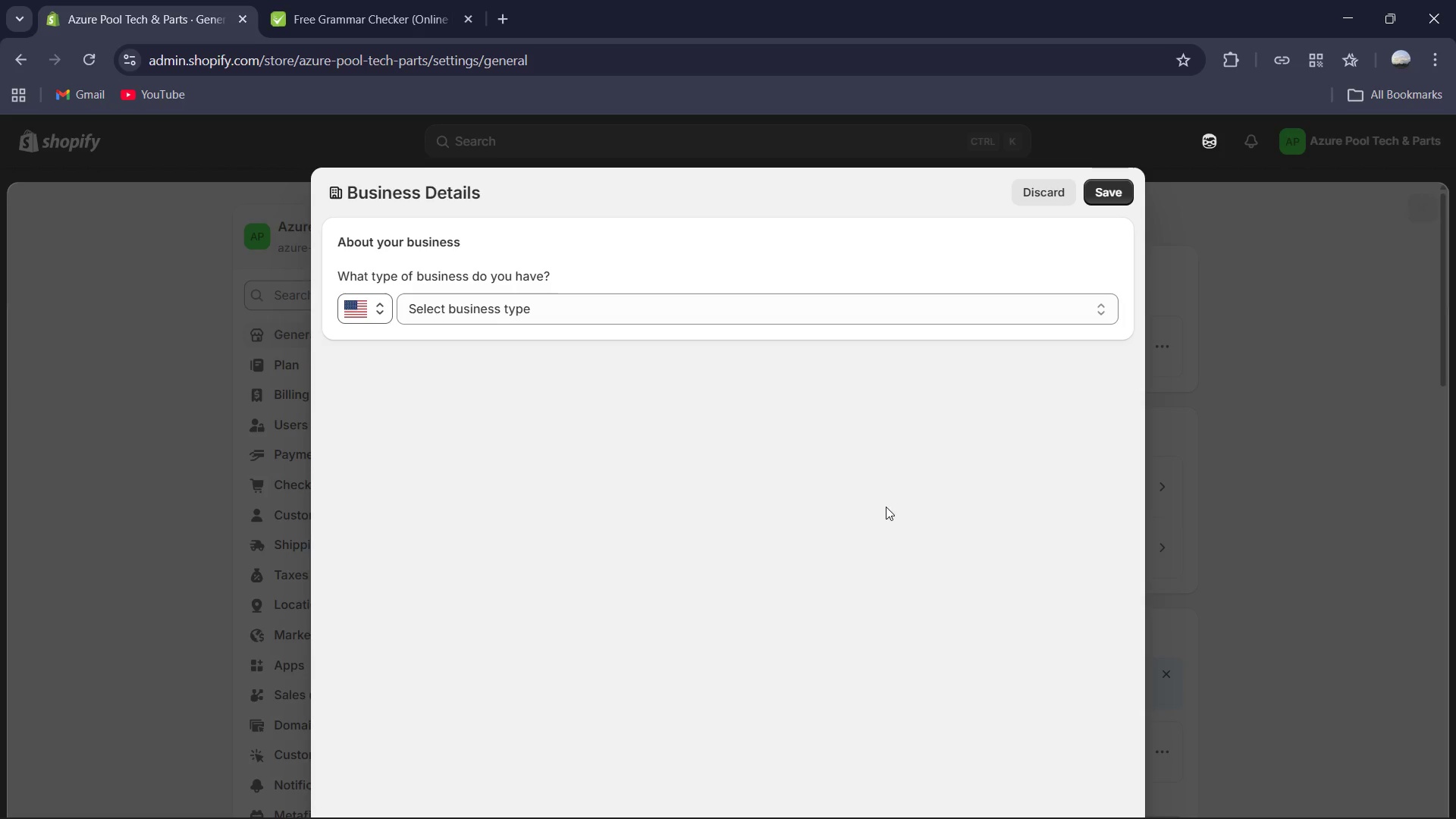 
left_click([542, 320])
 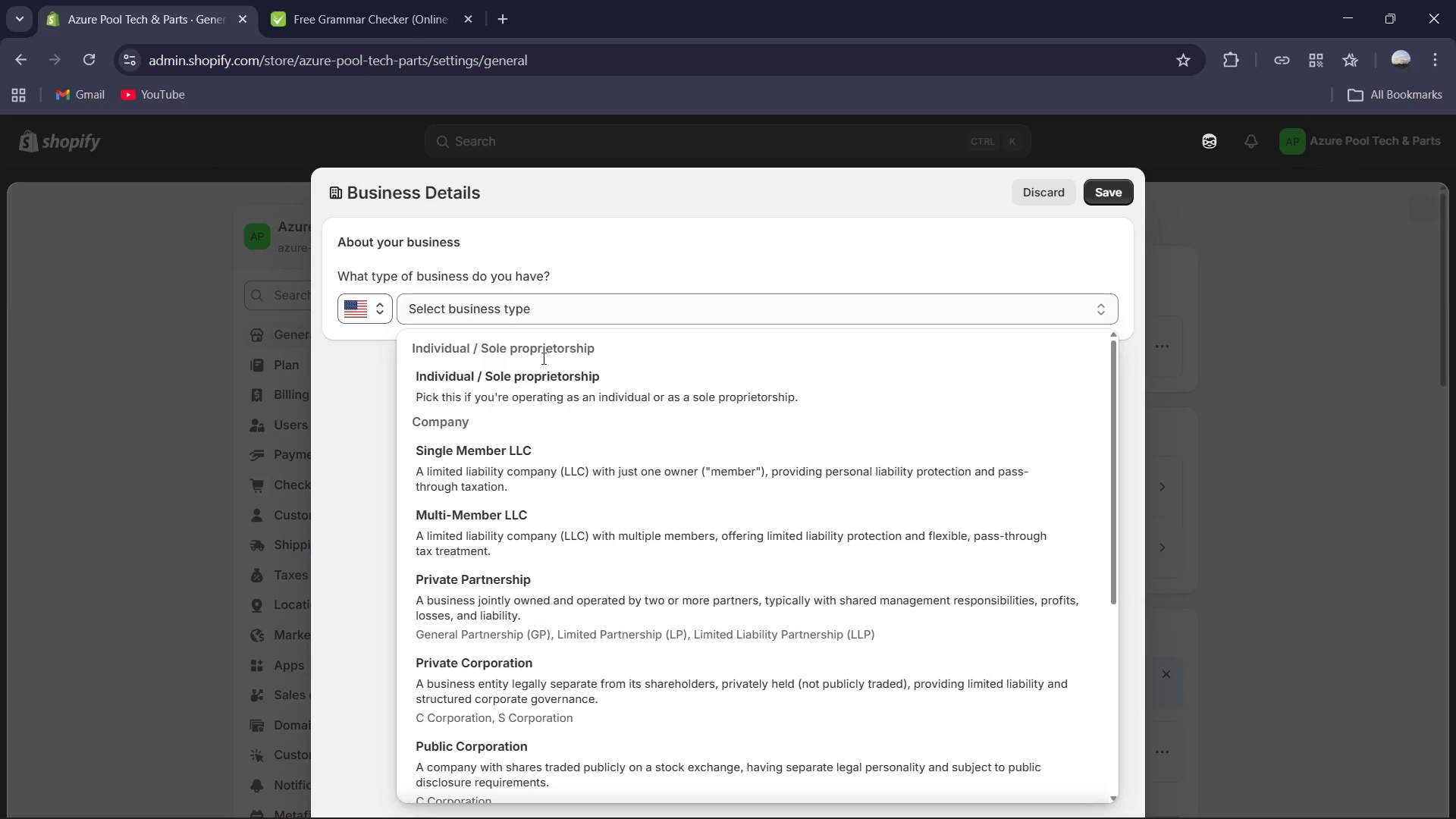 
left_click([544, 375])
 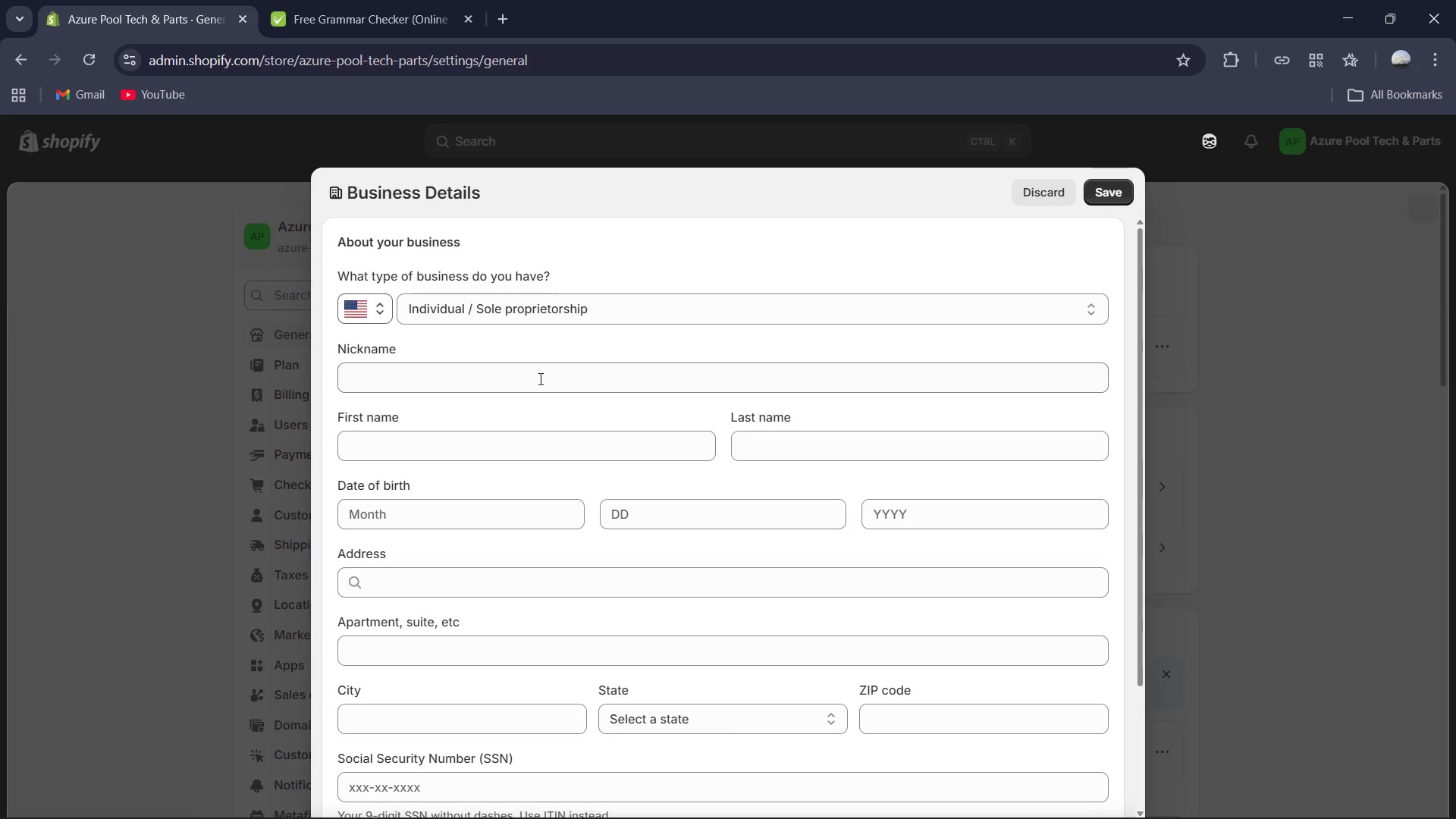 
left_click([532, 388])
 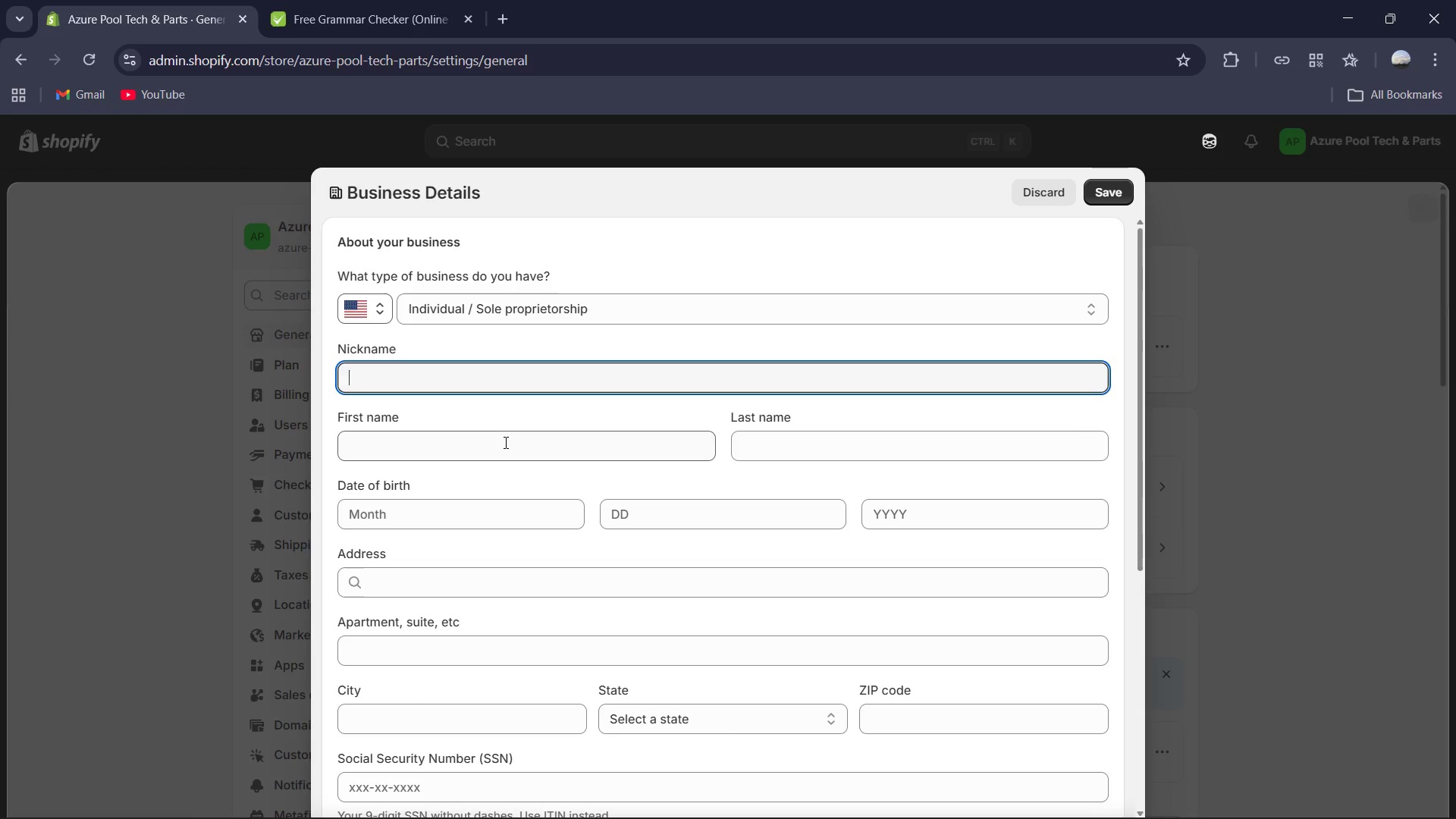 
left_click([502, 450])
 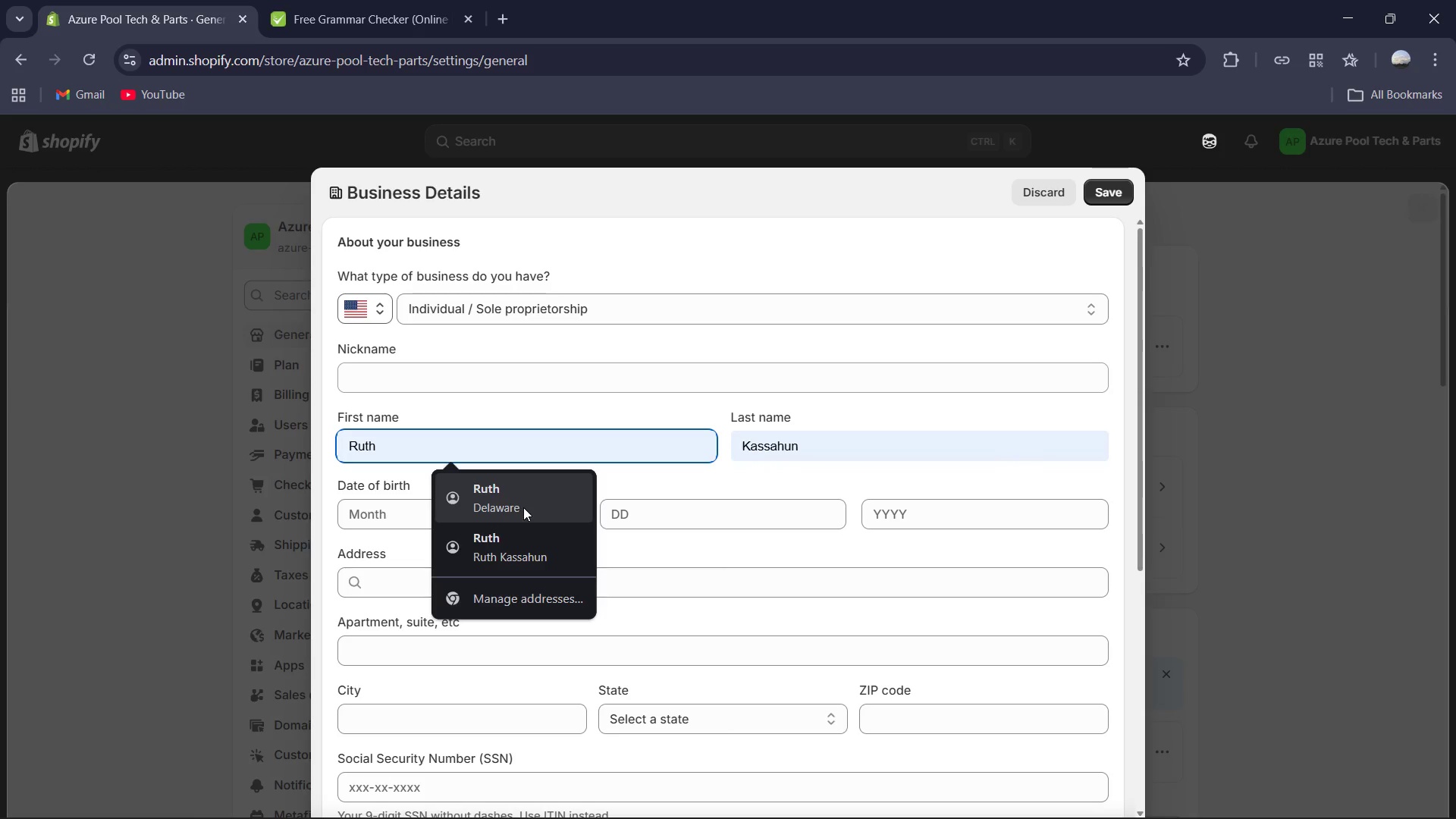 
left_click([525, 510])
 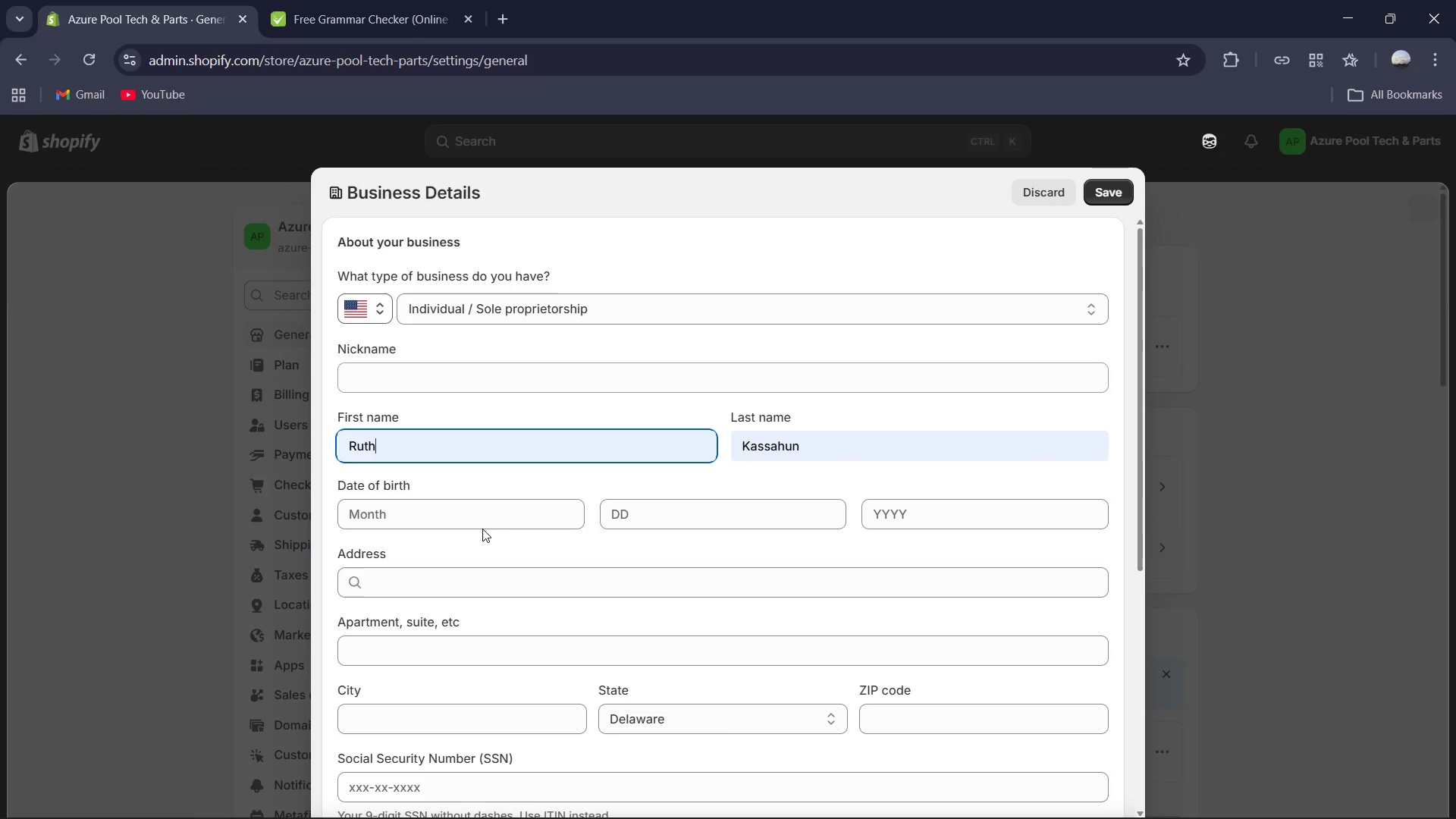 
left_click([479, 523])
 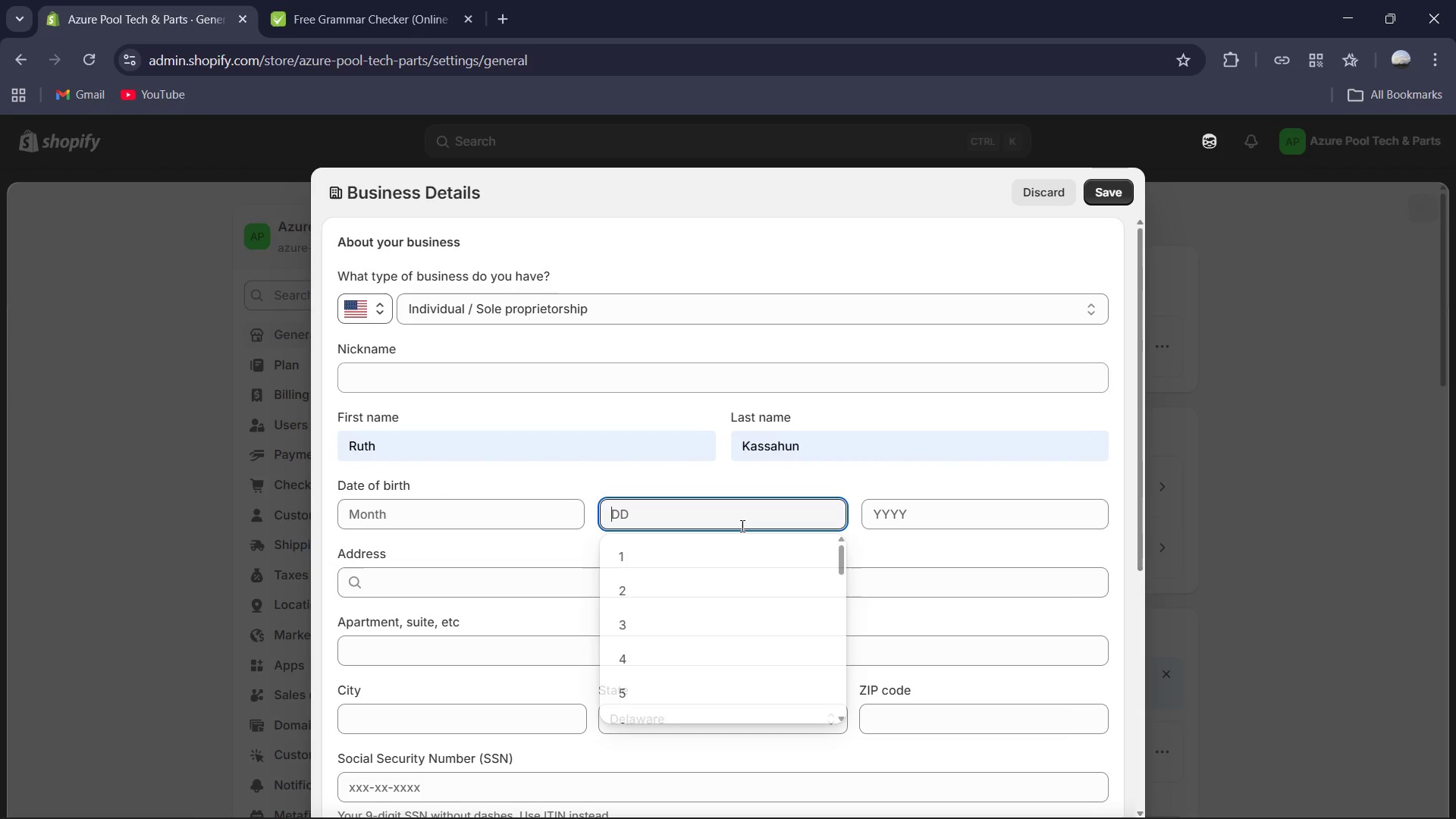 
scroll: coordinate [742, 526], scroll_direction: down, amount: 1.0
 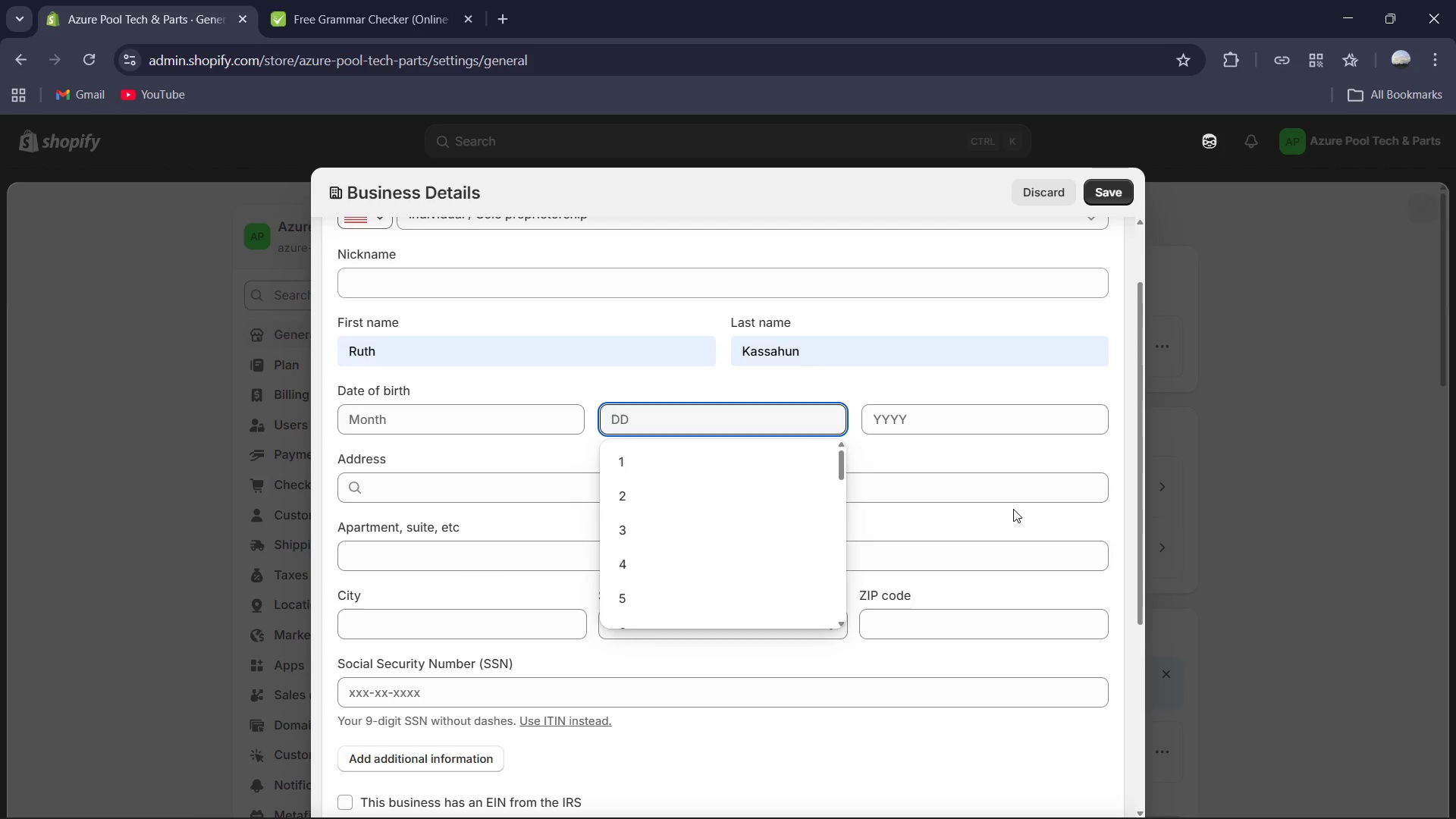 
left_click([1014, 509])
 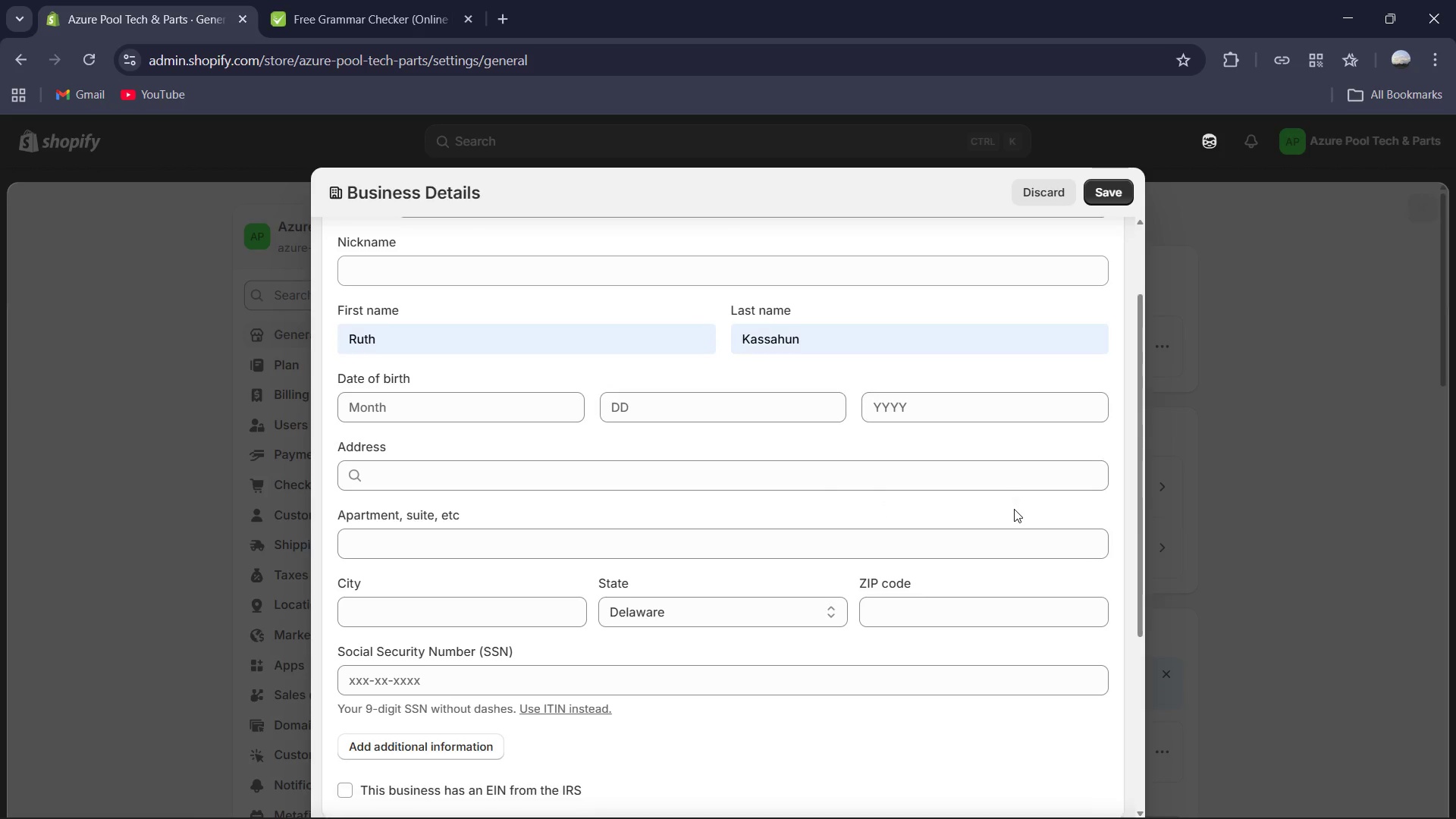 
scroll: coordinate [1014, 509], scroll_direction: down, amount: 2.0
 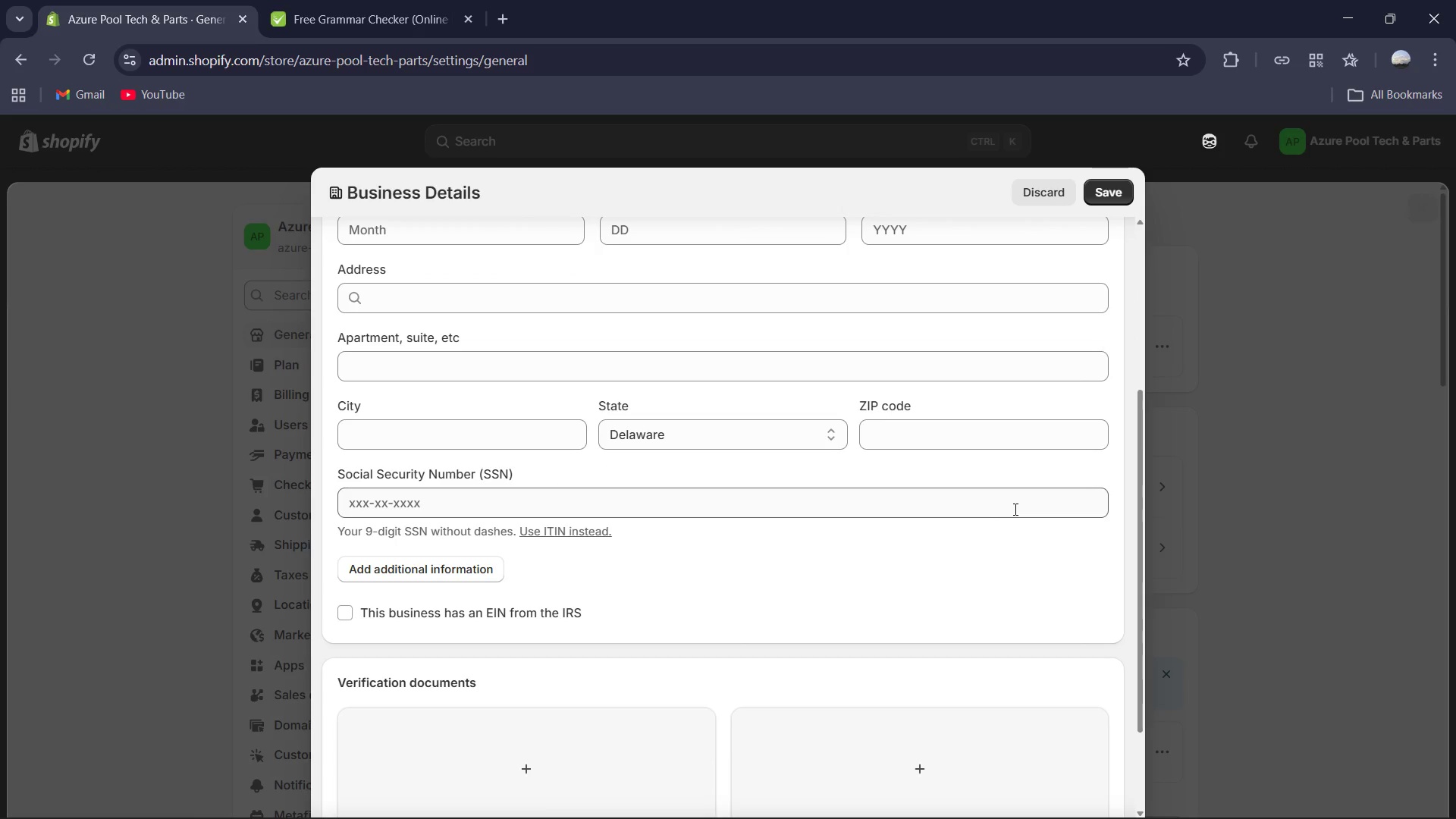 
scroll: coordinate [556, 460], scroll_direction: up, amount: 7.0
 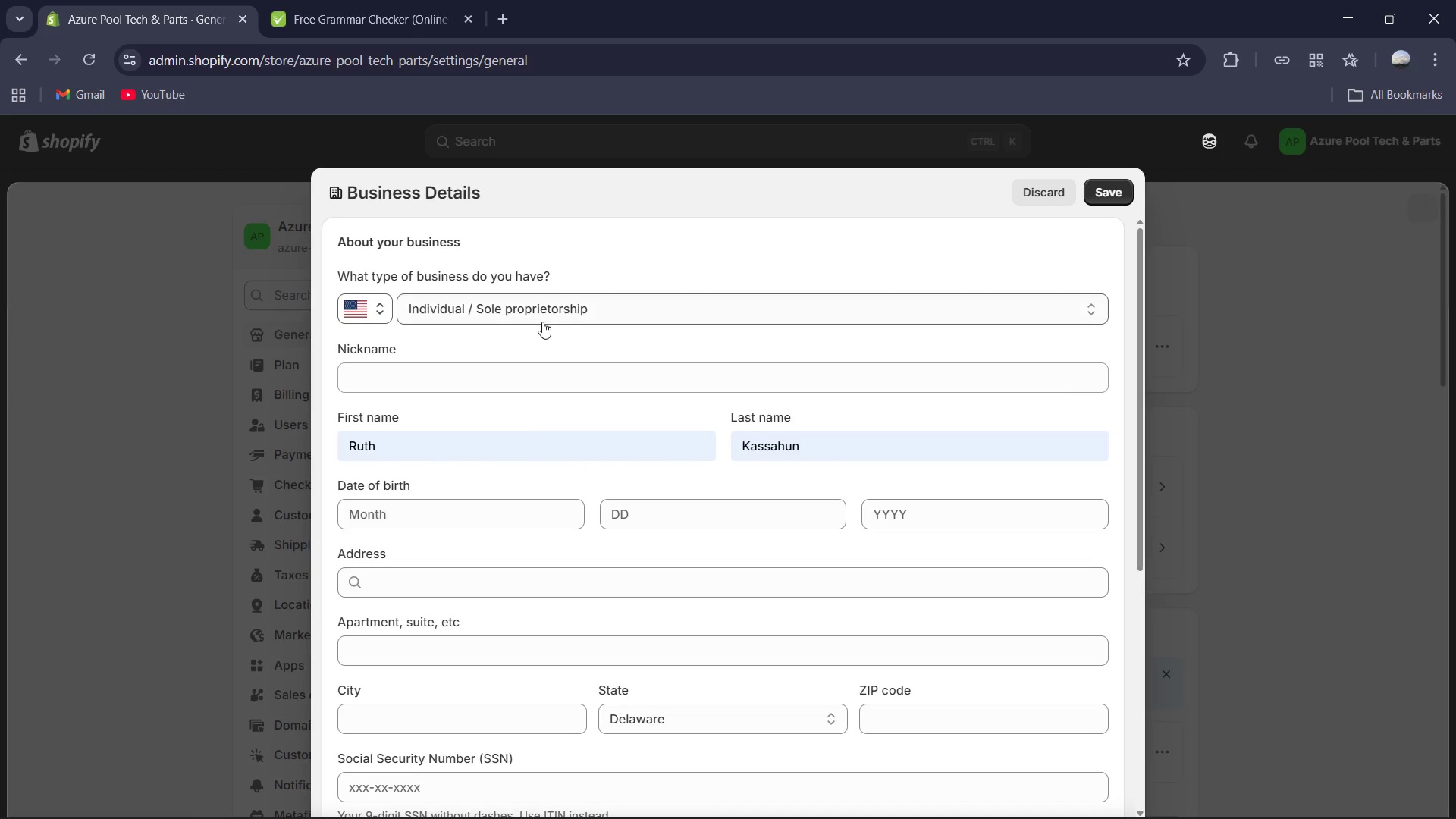 
left_click([543, 315])
 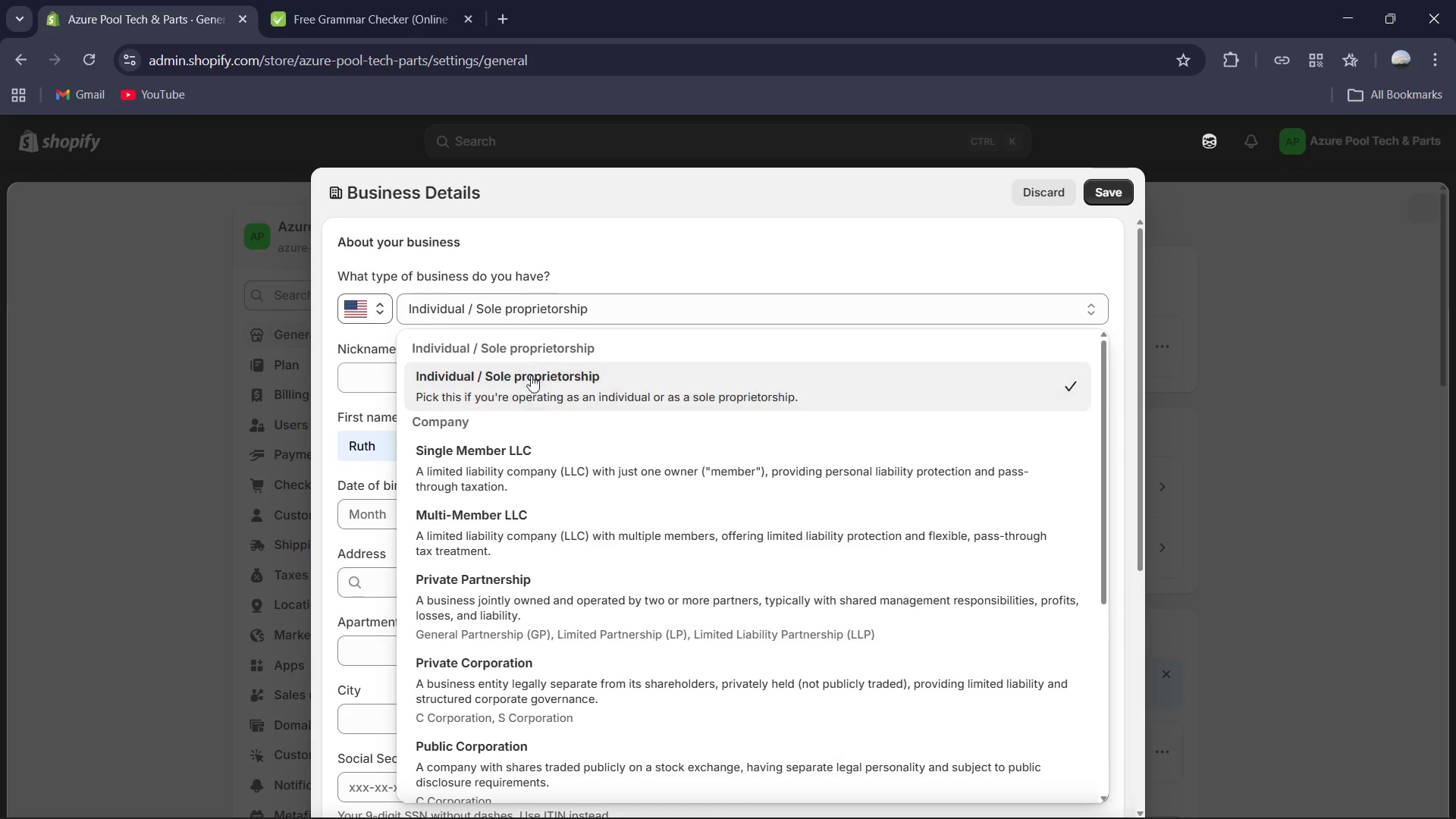 
left_click([531, 455])
 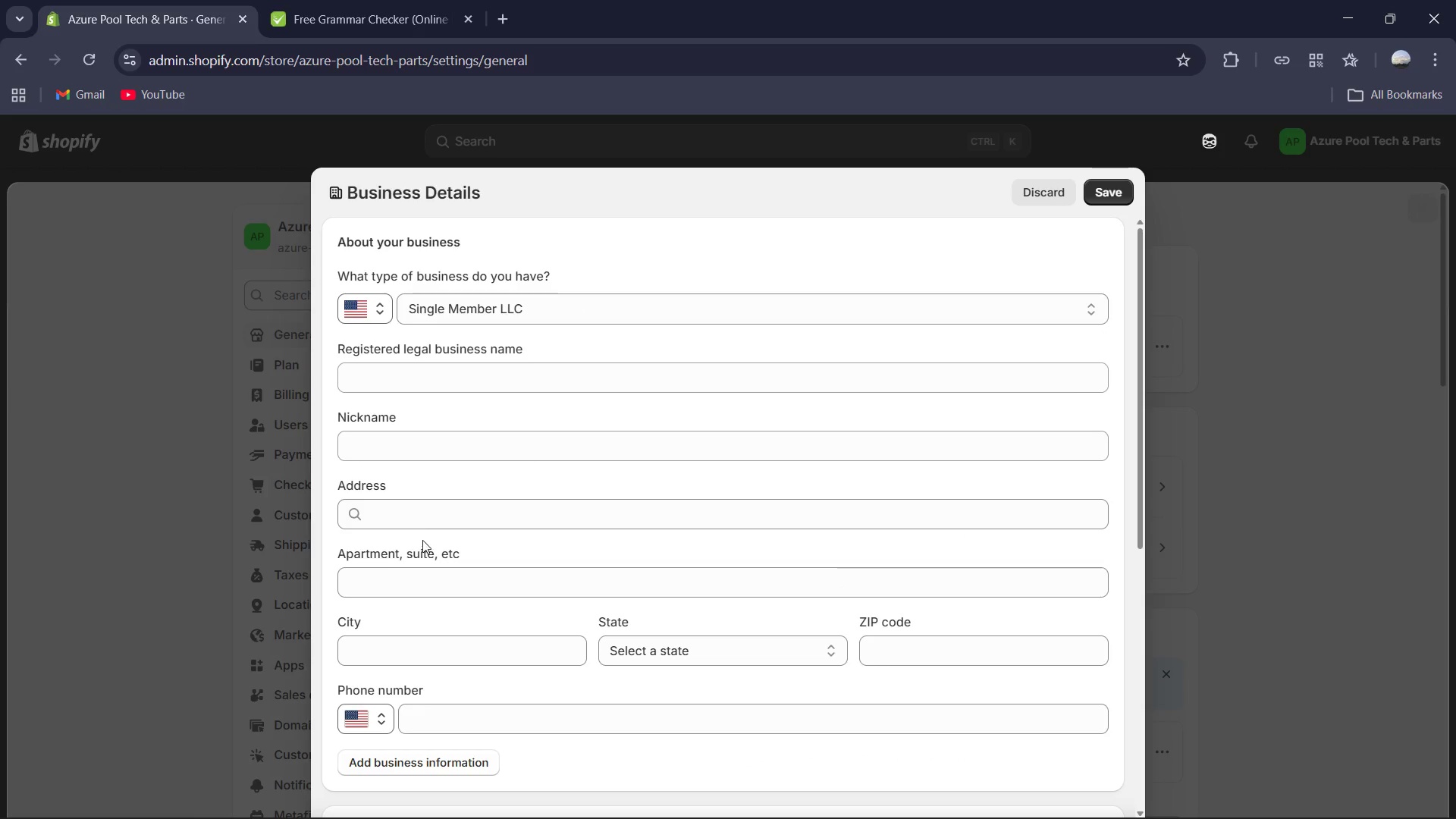 
wait(5.48)
 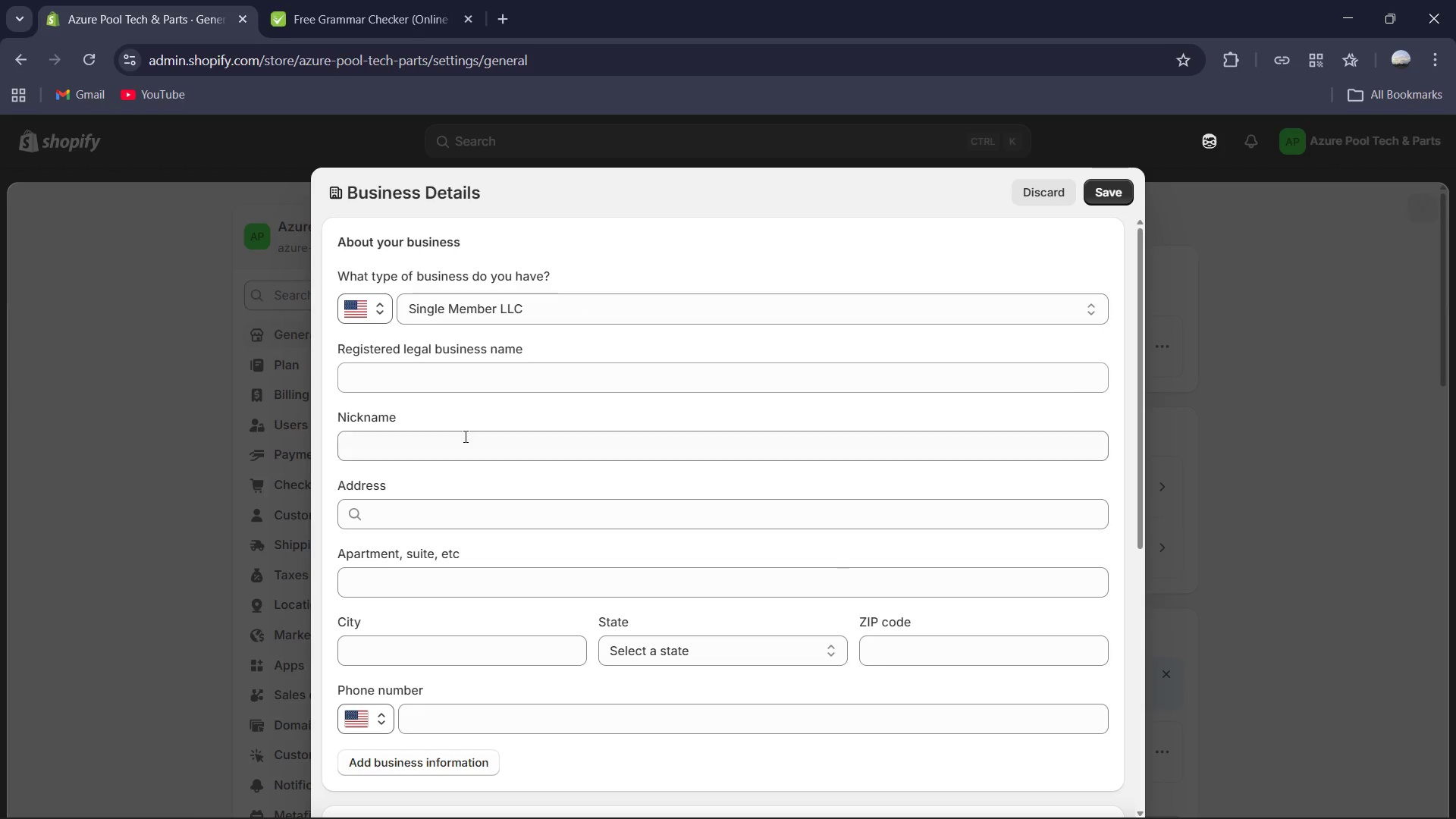 
type(131 Contiental Dr Suites )
 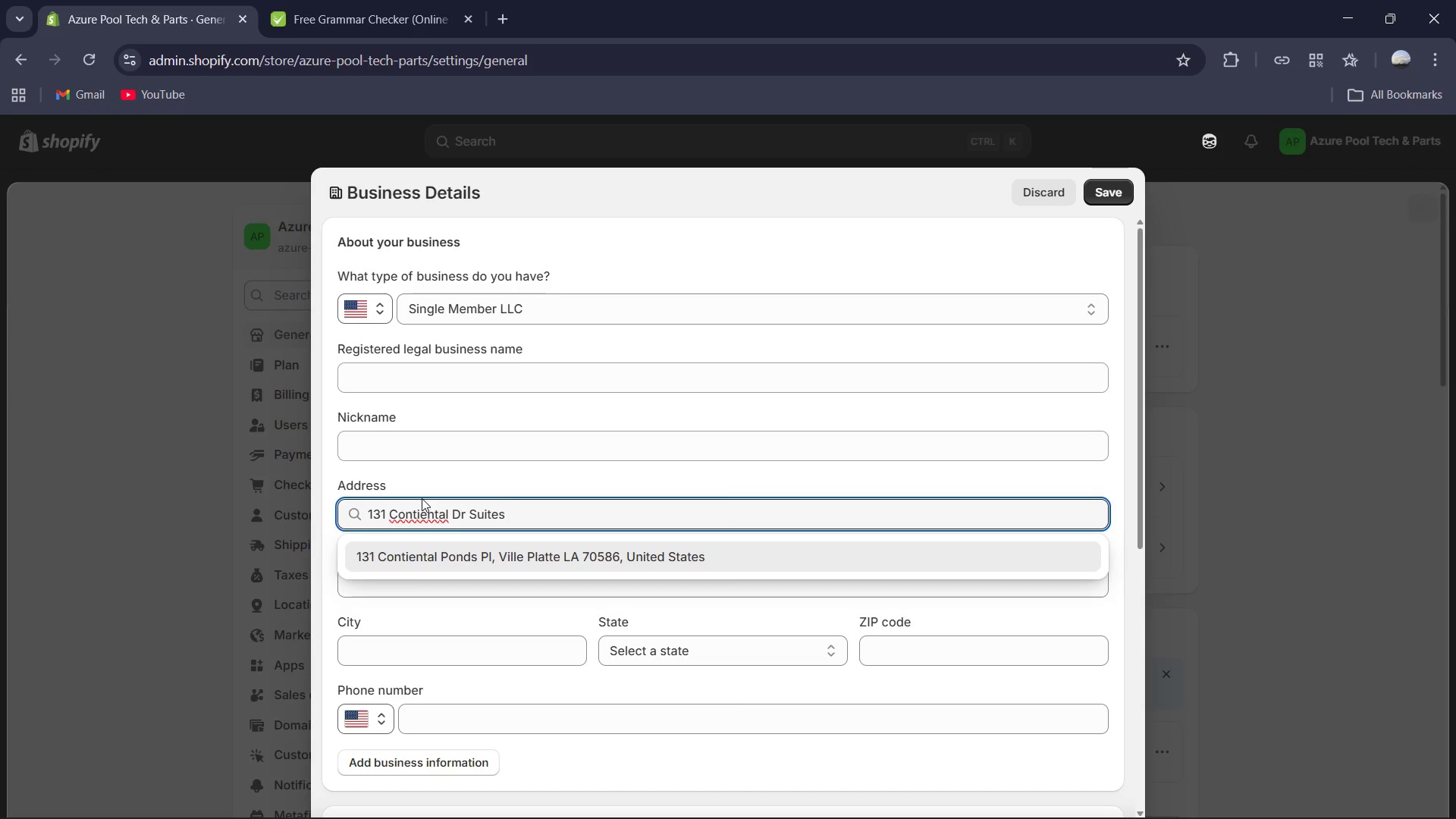 
left_click([447, 645])
 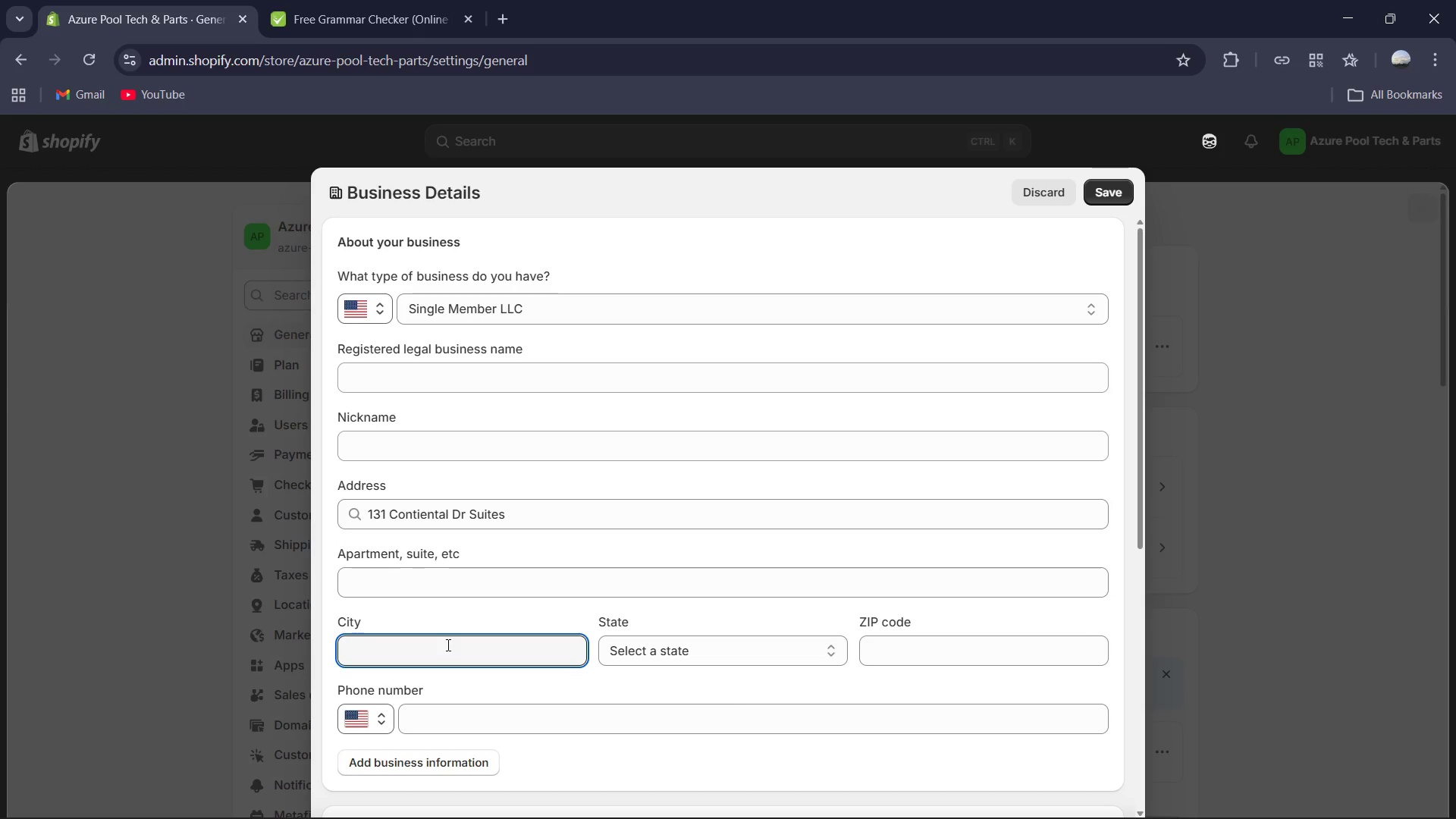 
type(Newat)
 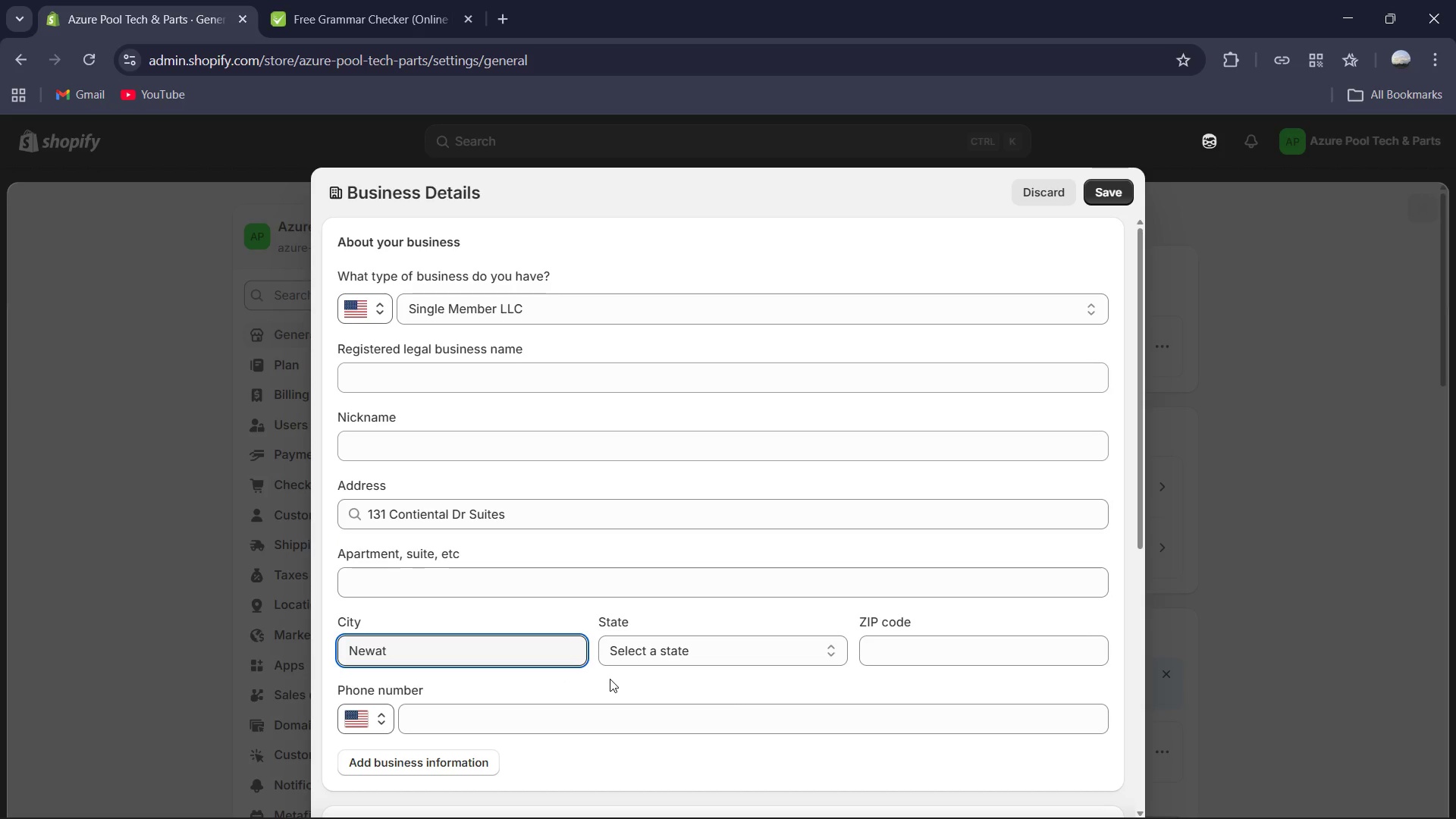 
key(Backspace)
 